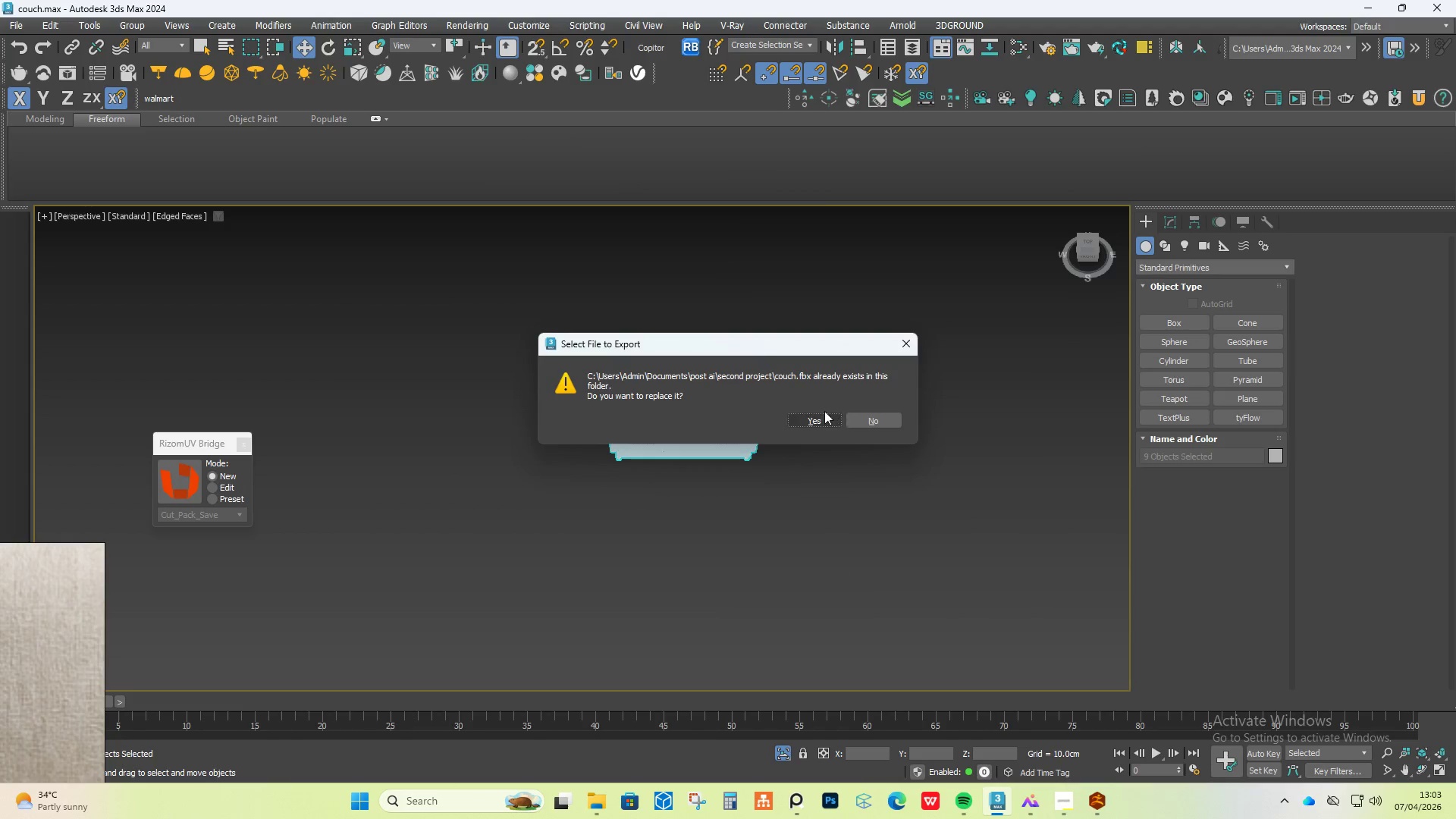 
left_click([817, 422])
 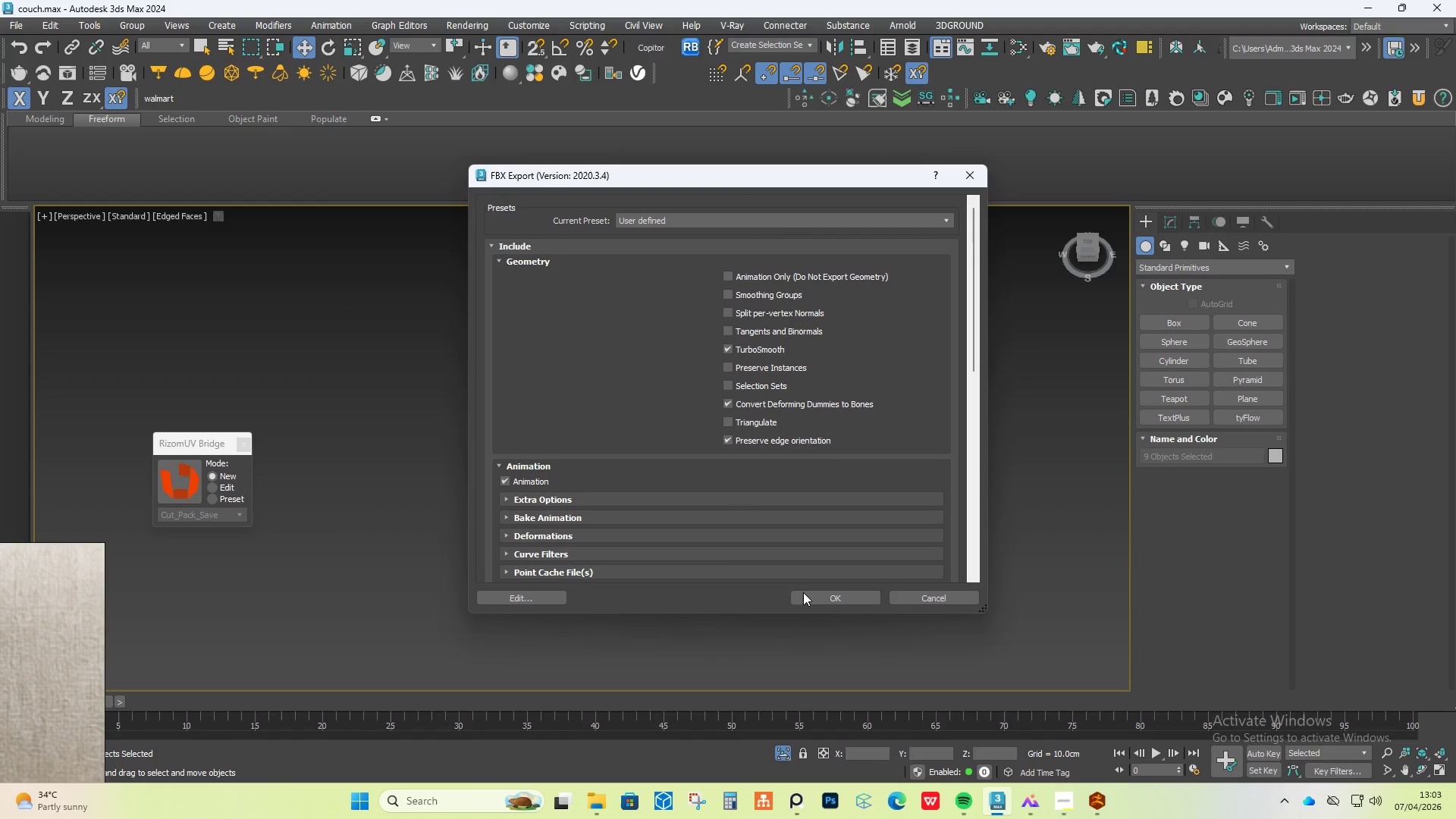 
left_click([805, 595])
 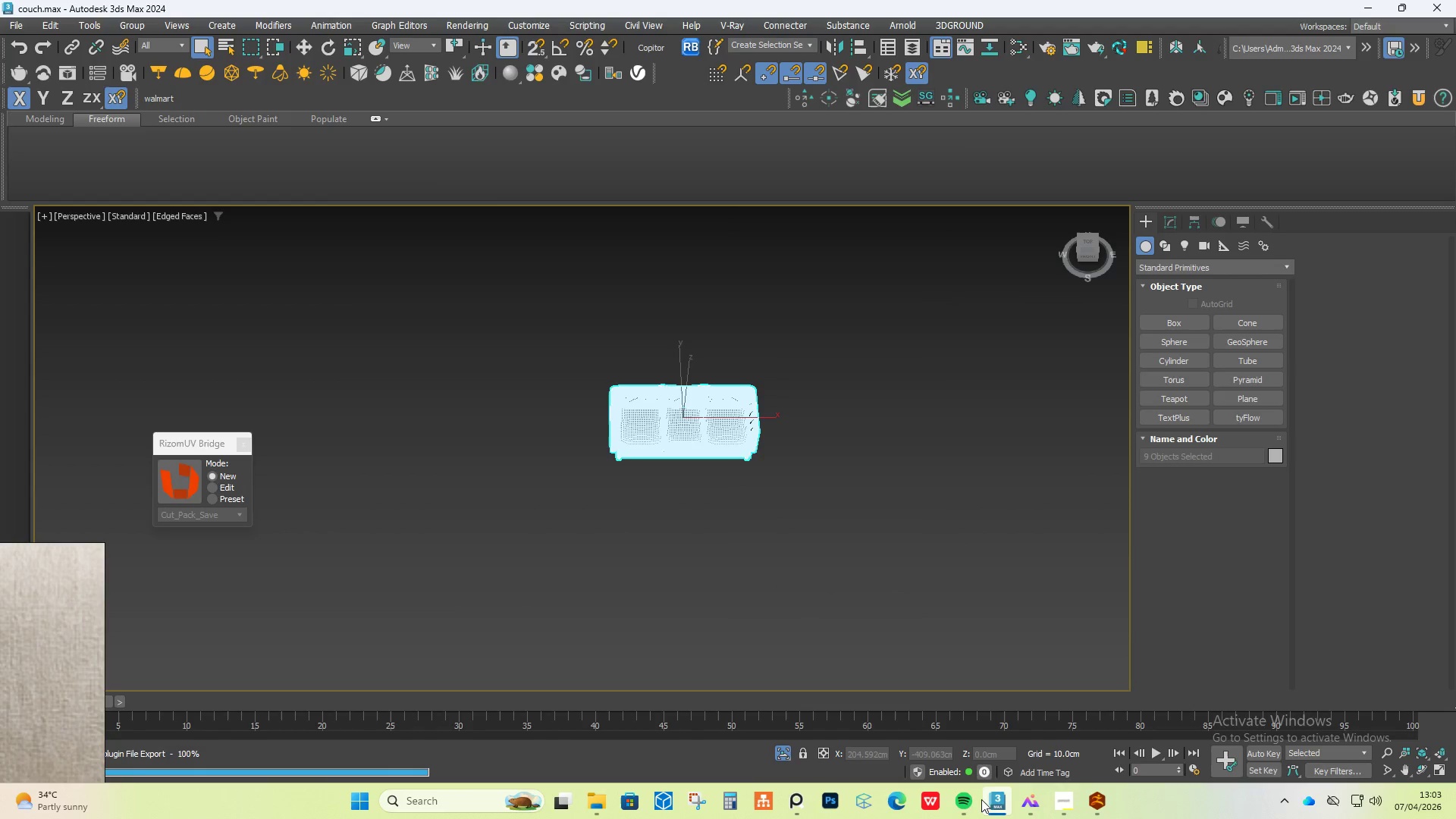 
left_click([1102, 810])
 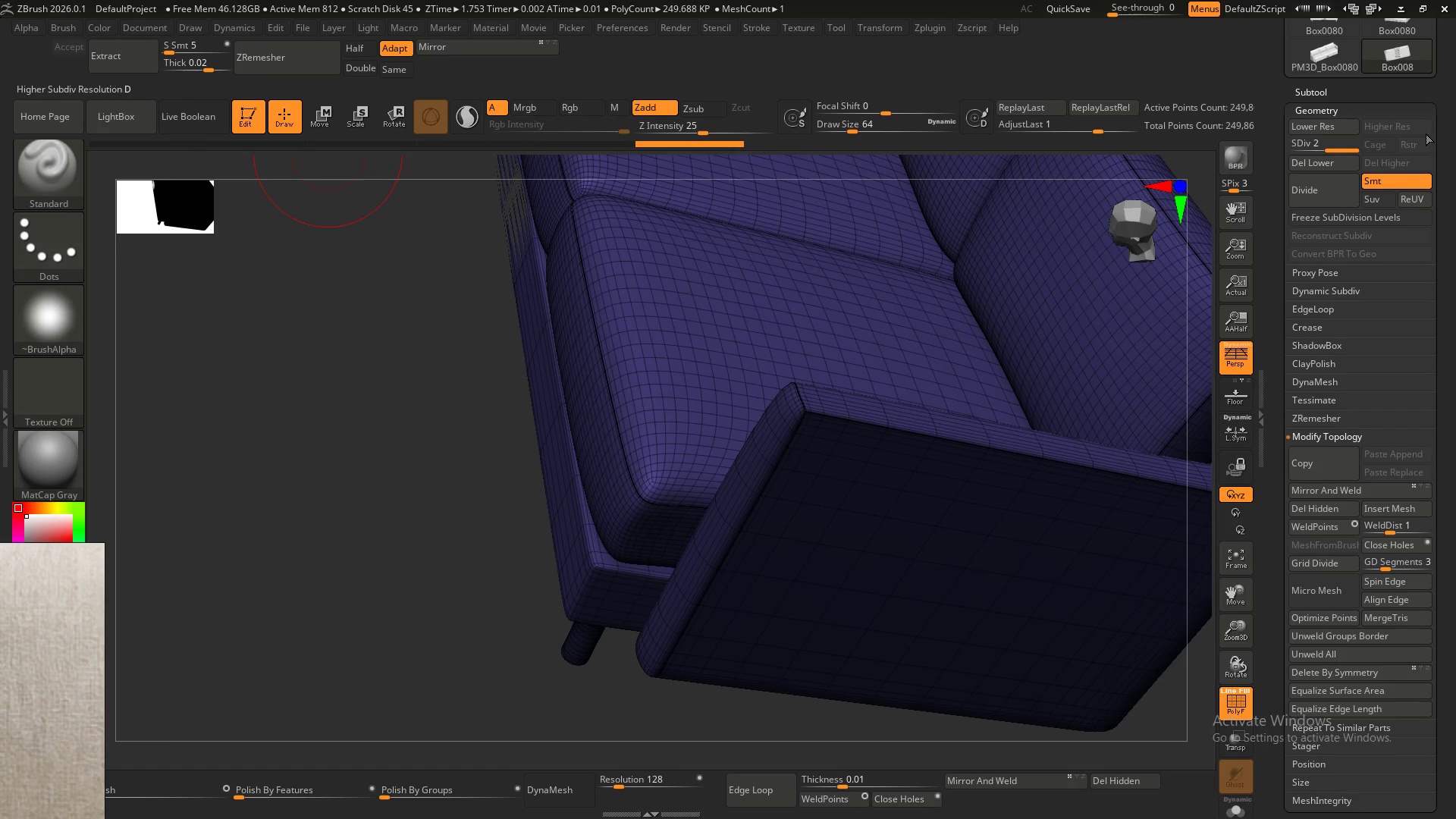 
scroll: coordinate [1327, 42], scroll_direction: up, amount: 10.0
 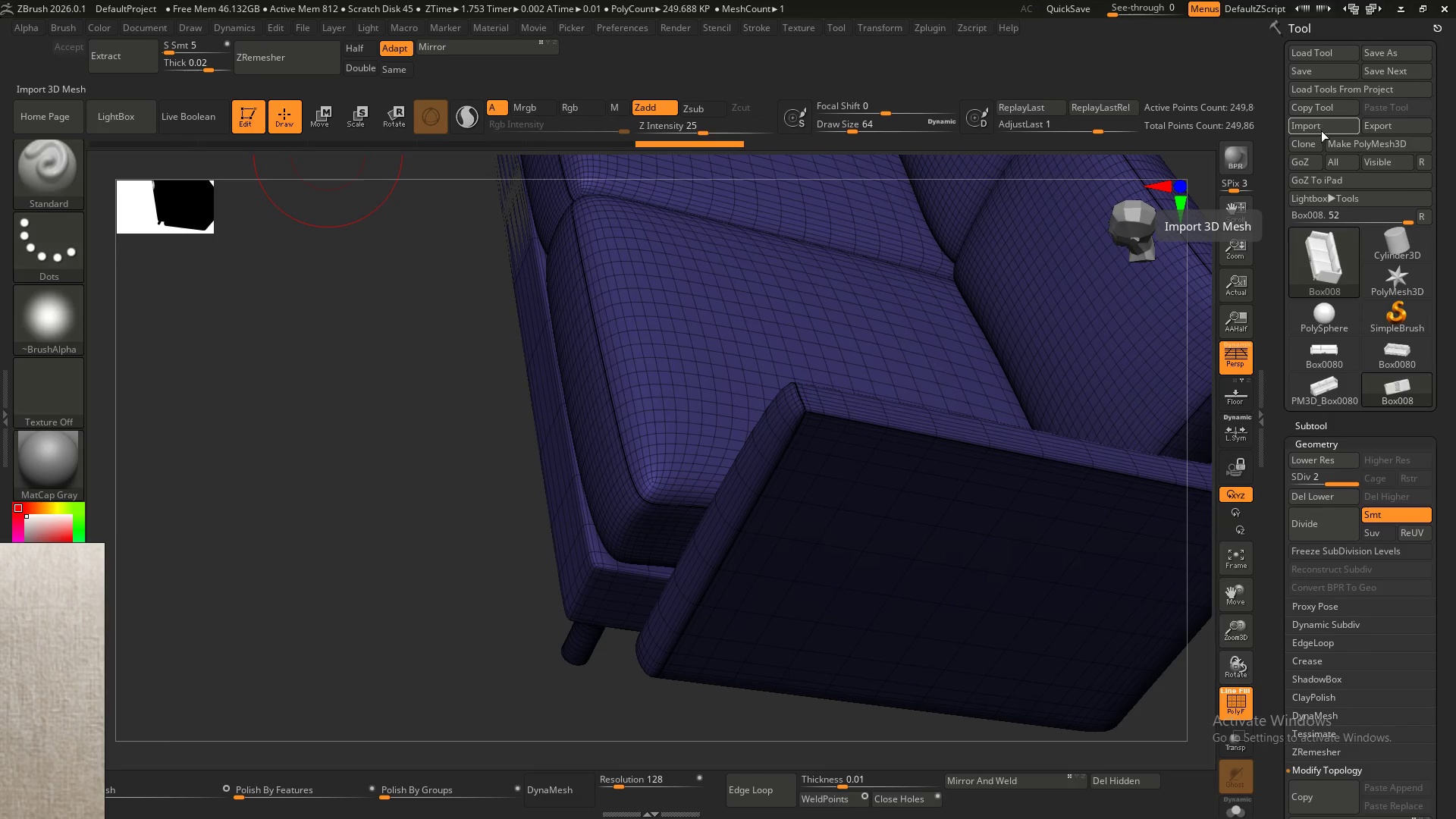 
left_click([1322, 131])
 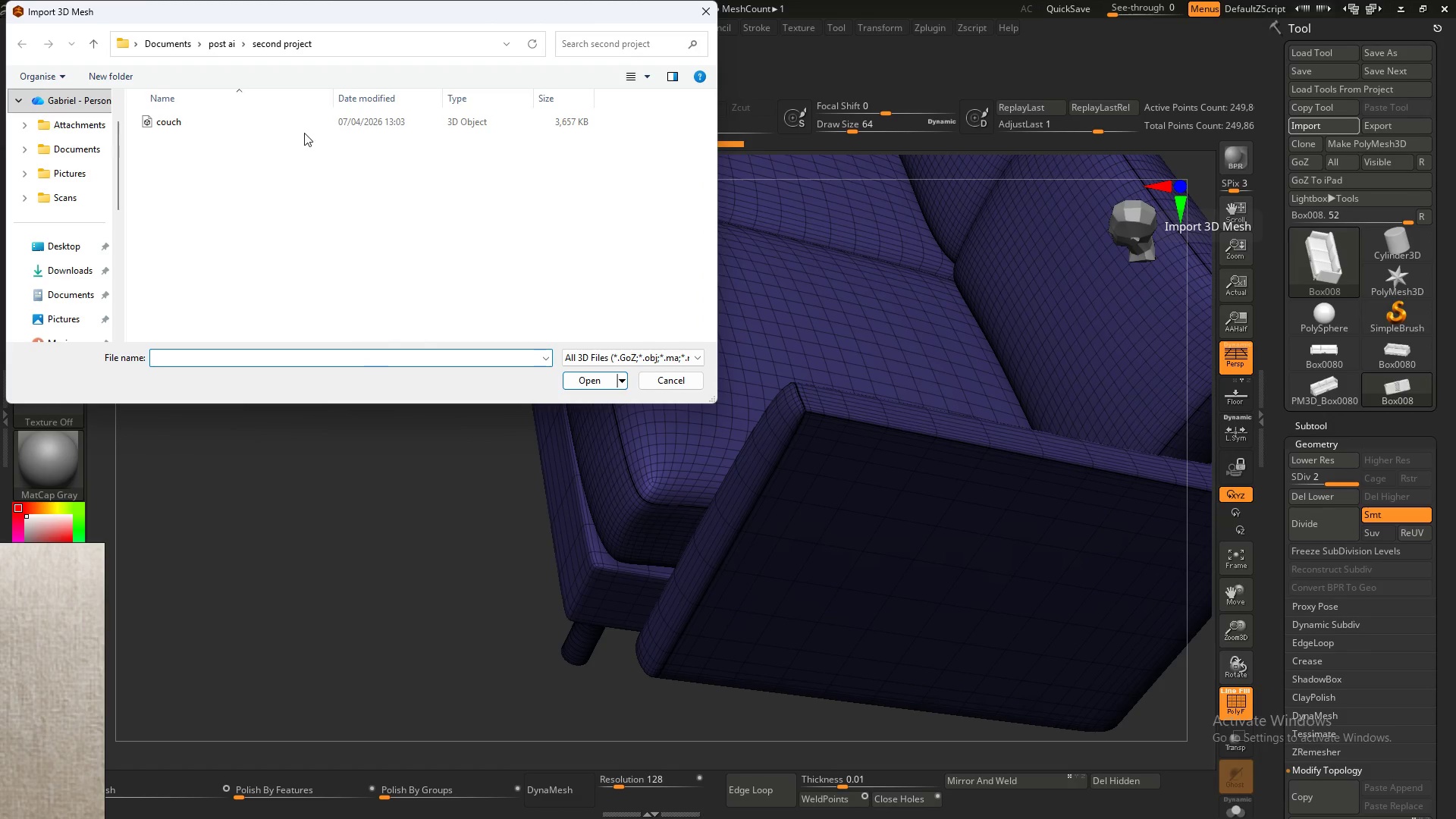 
double_click([306, 127])
 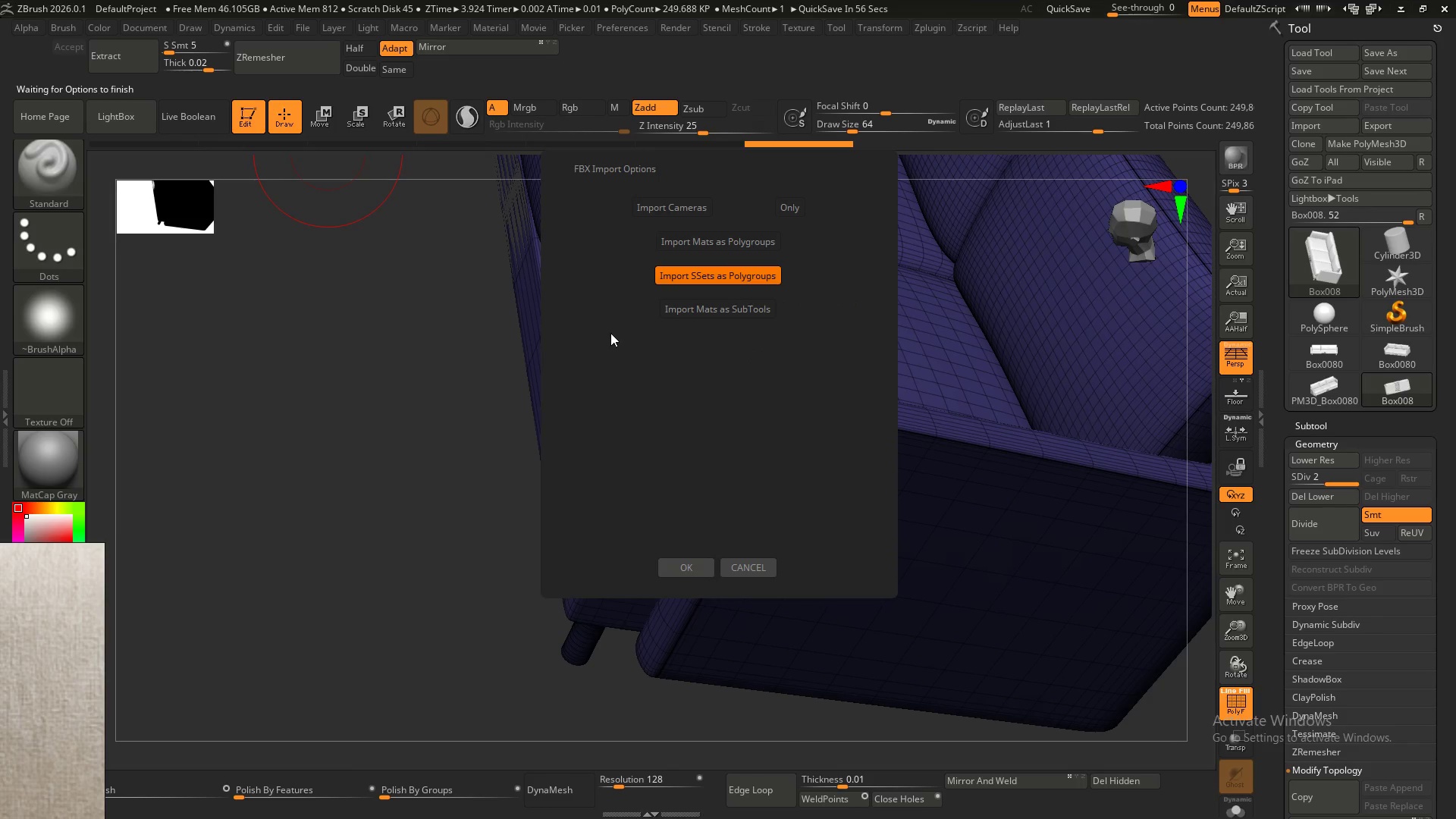 
wait(10.66)
 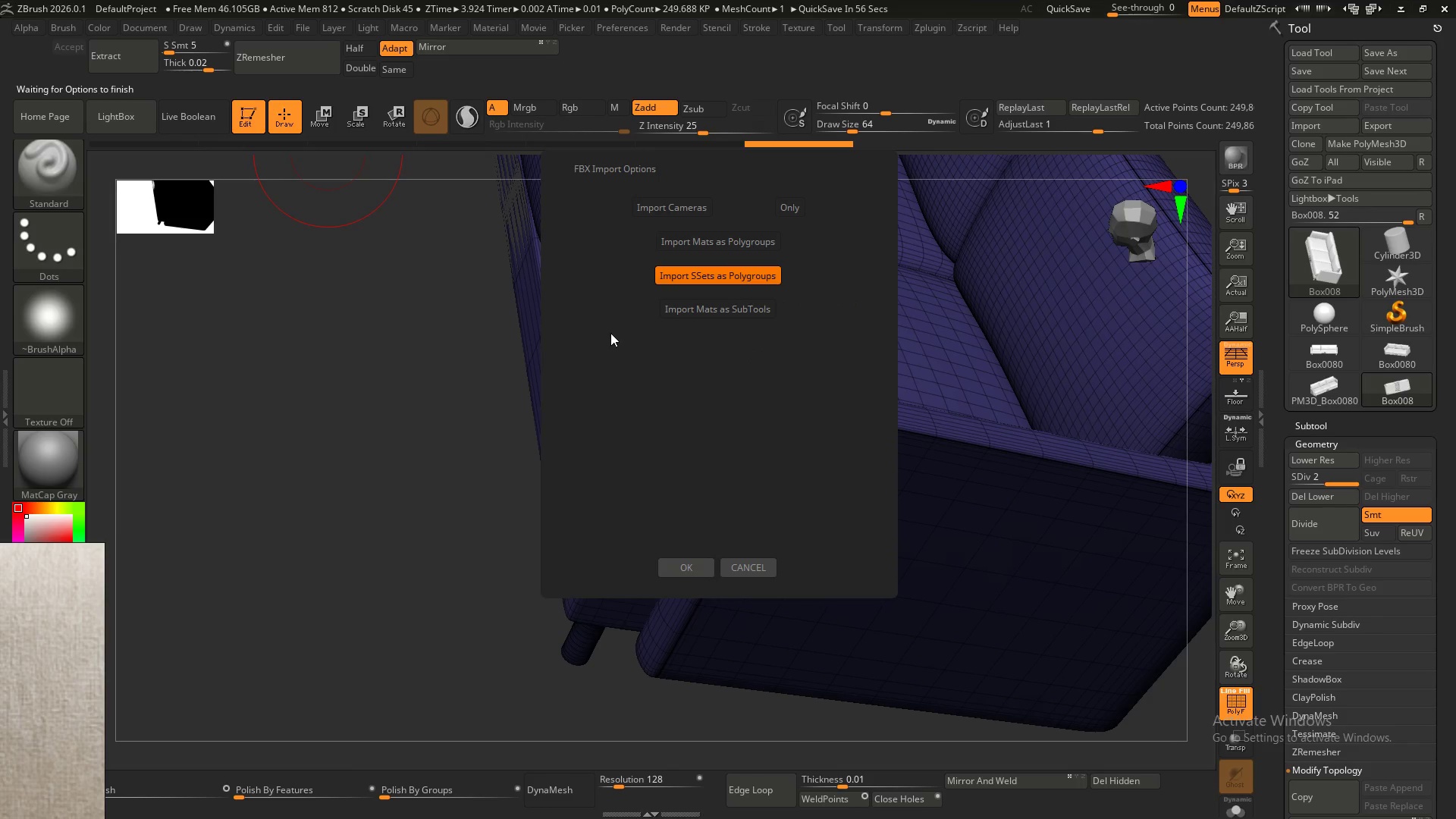 
left_click([768, 312])
 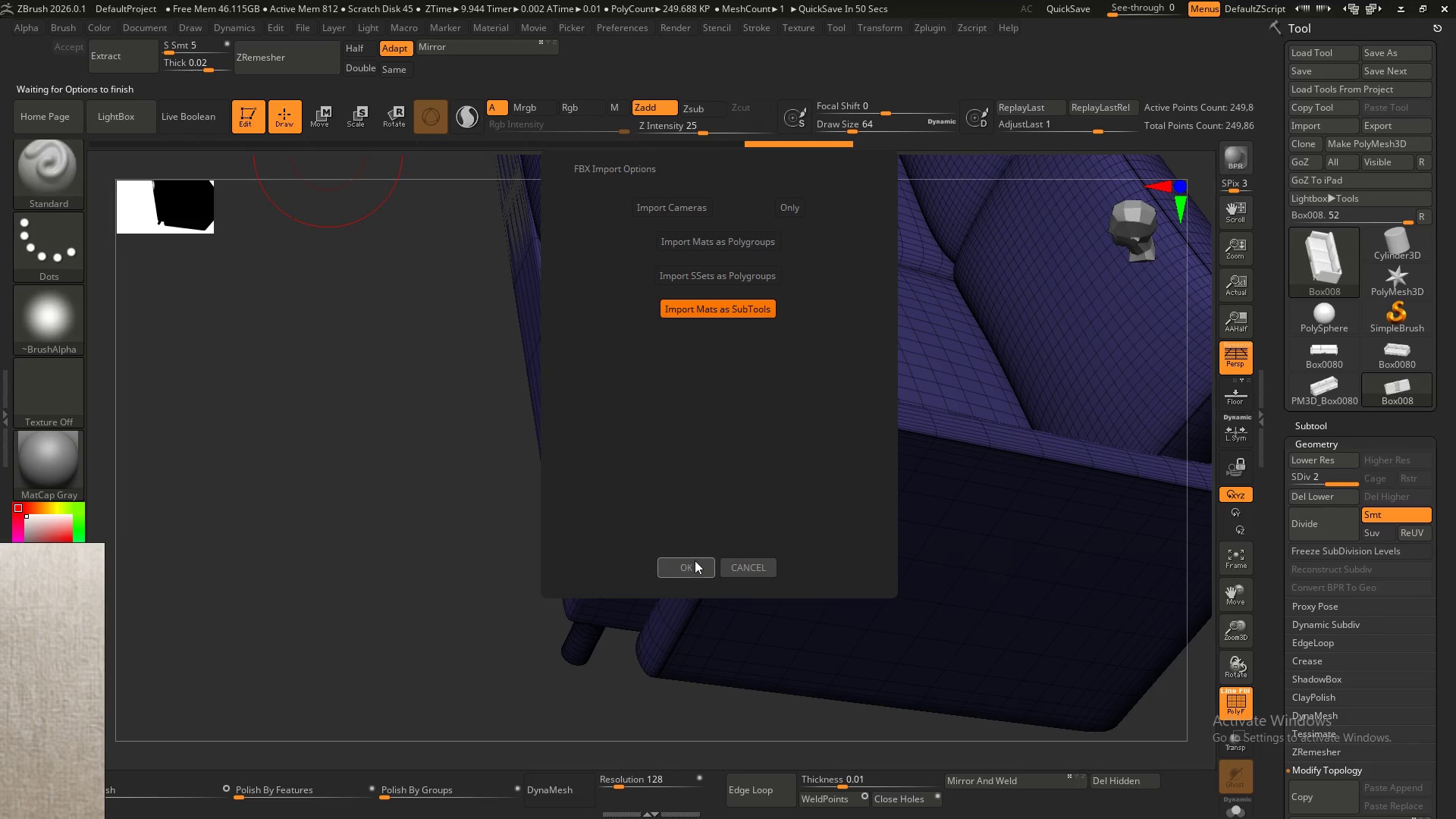 
left_click([694, 563])
 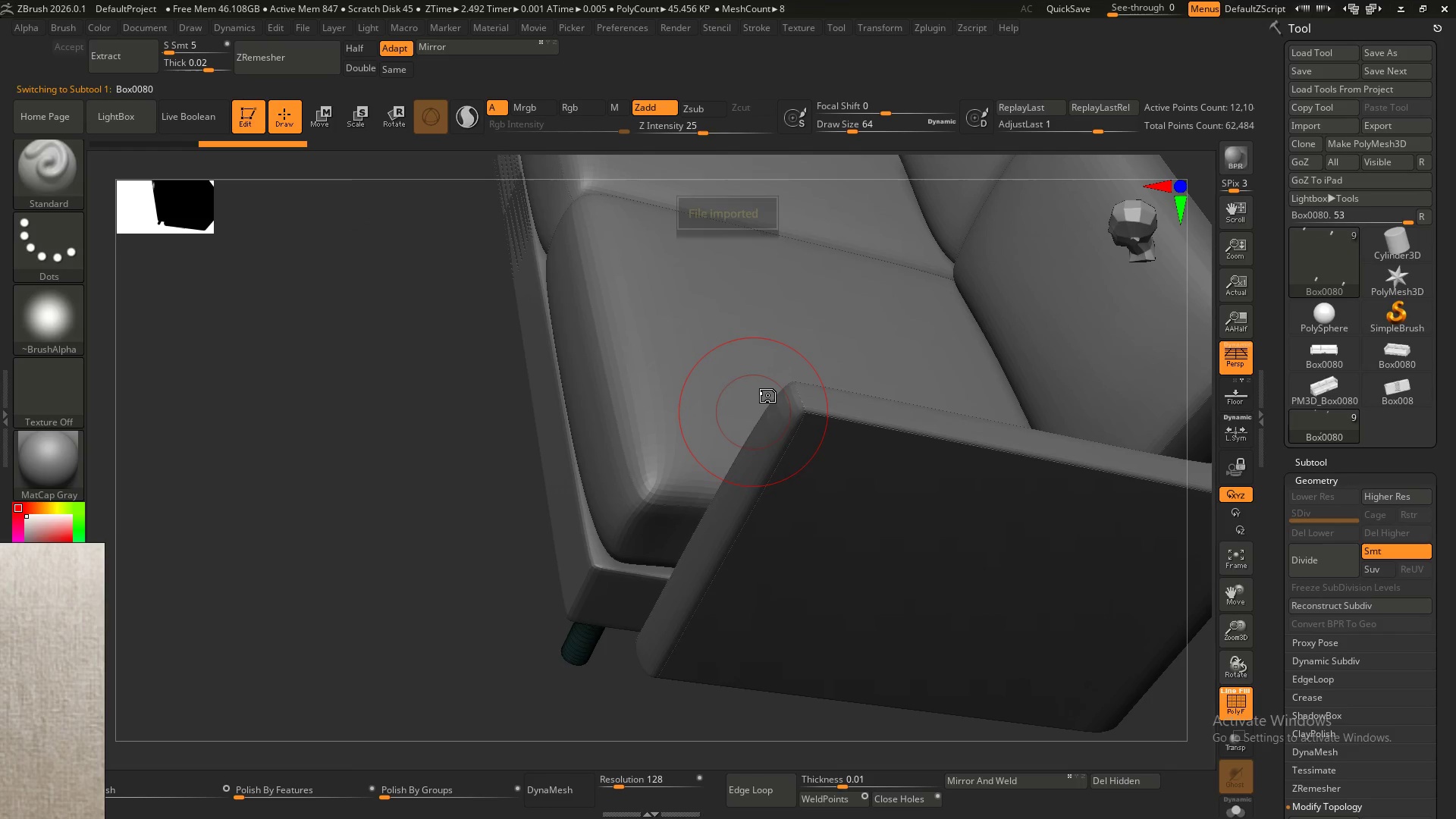 
left_click([446, 500])
 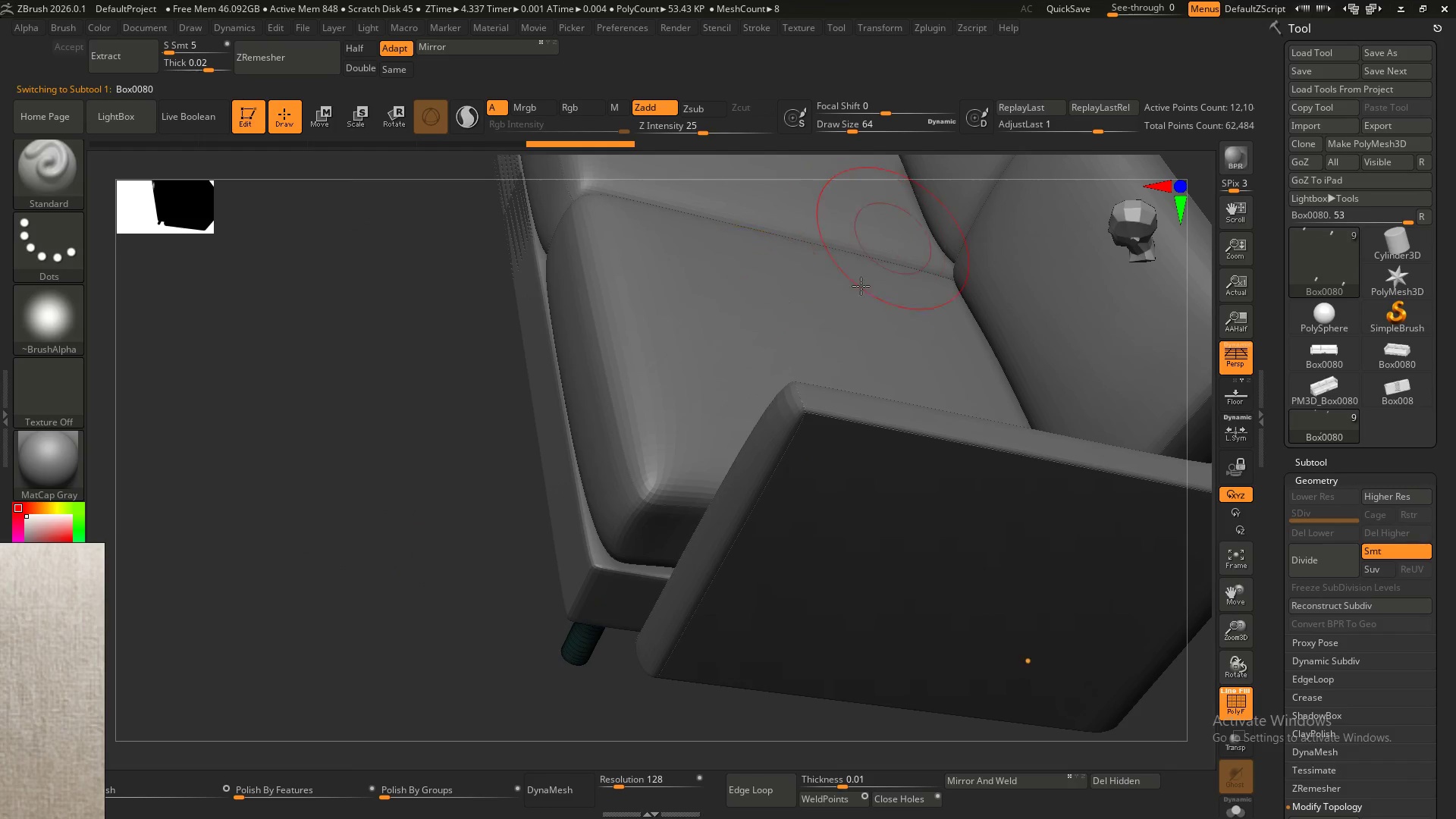 
scroll: coordinate [577, 436], scroll_direction: down, amount: 3.0
 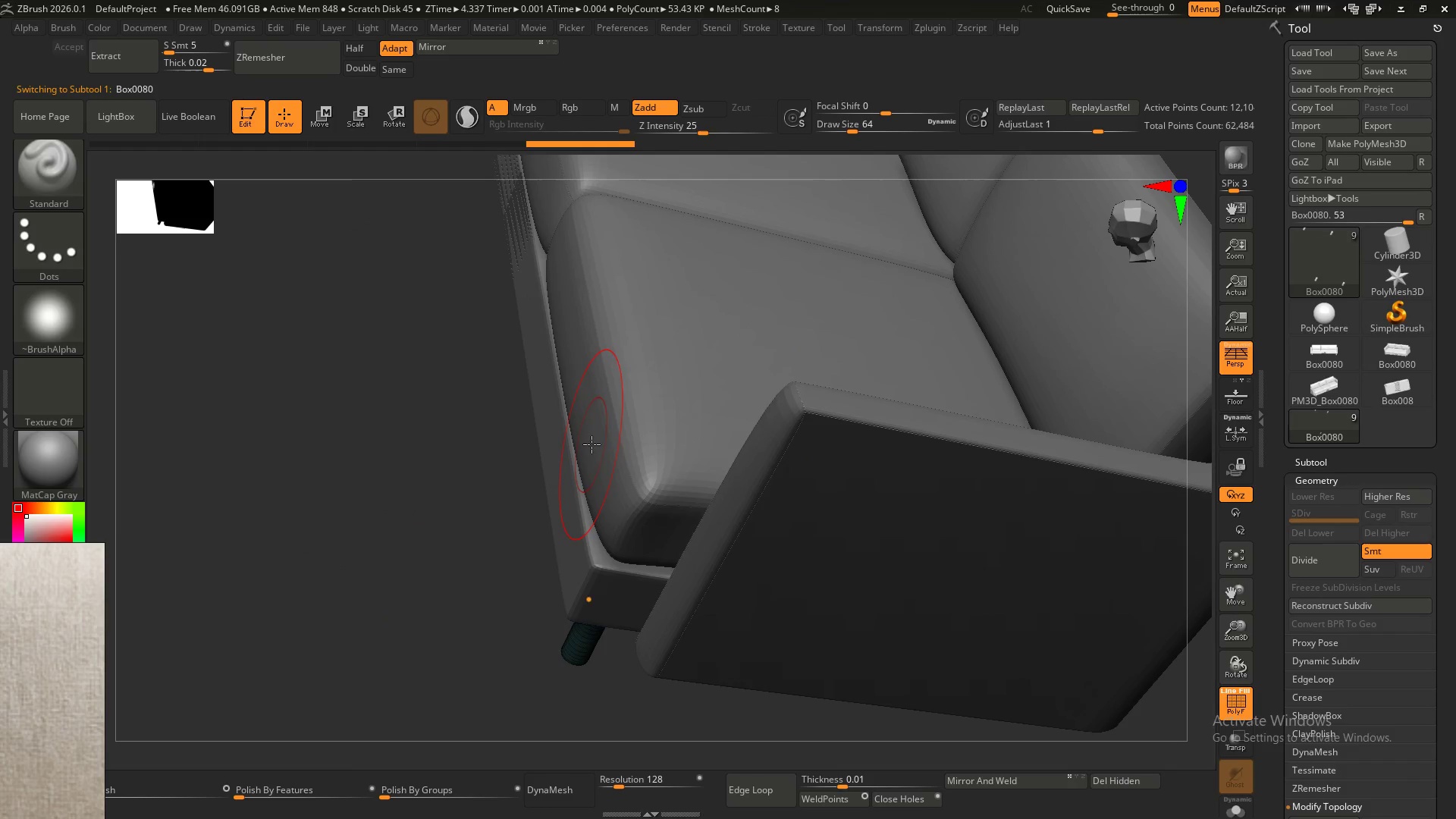 
key(F)
 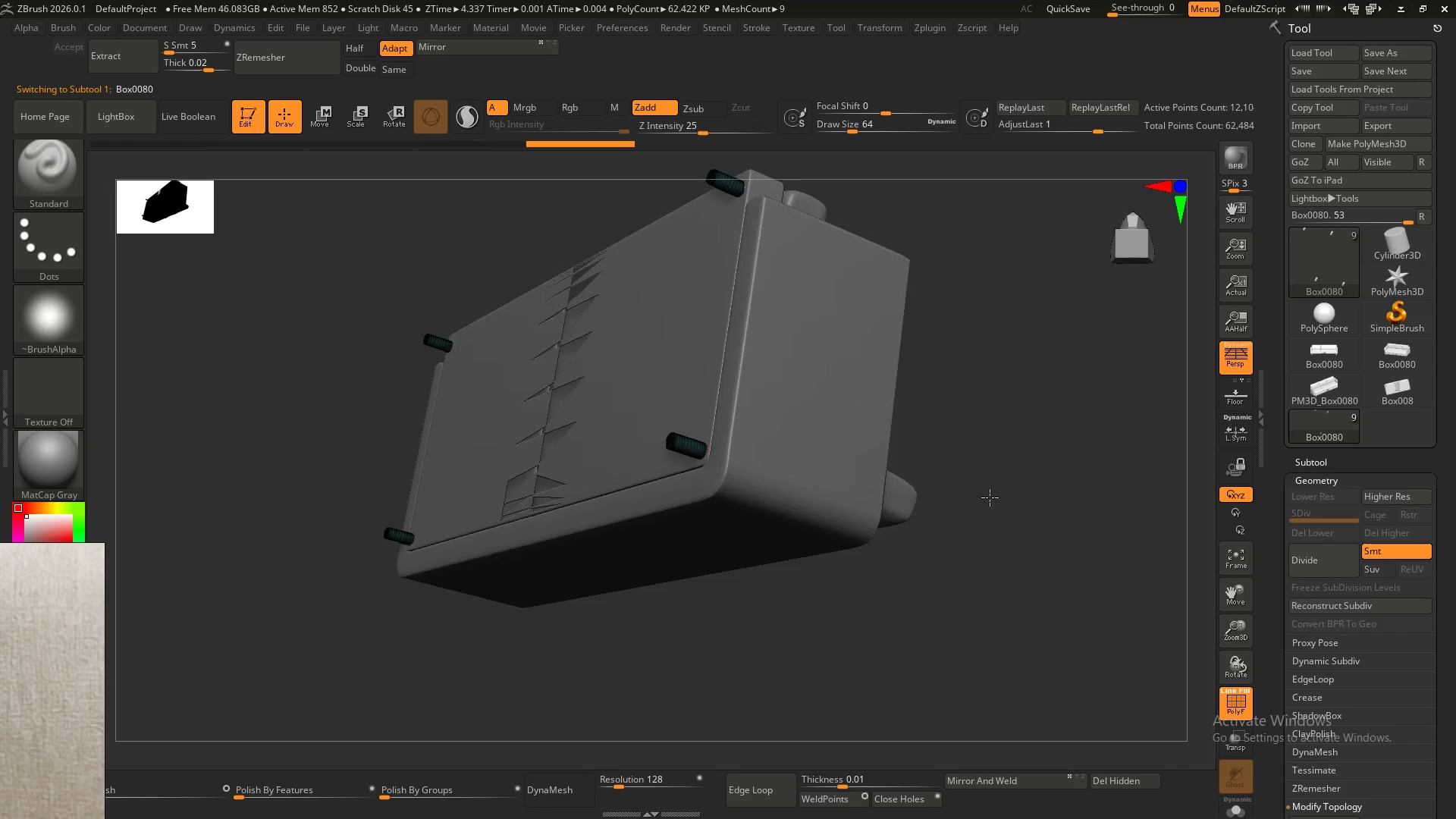 
hold_key(key=ShiftLeft, duration=0.44)
 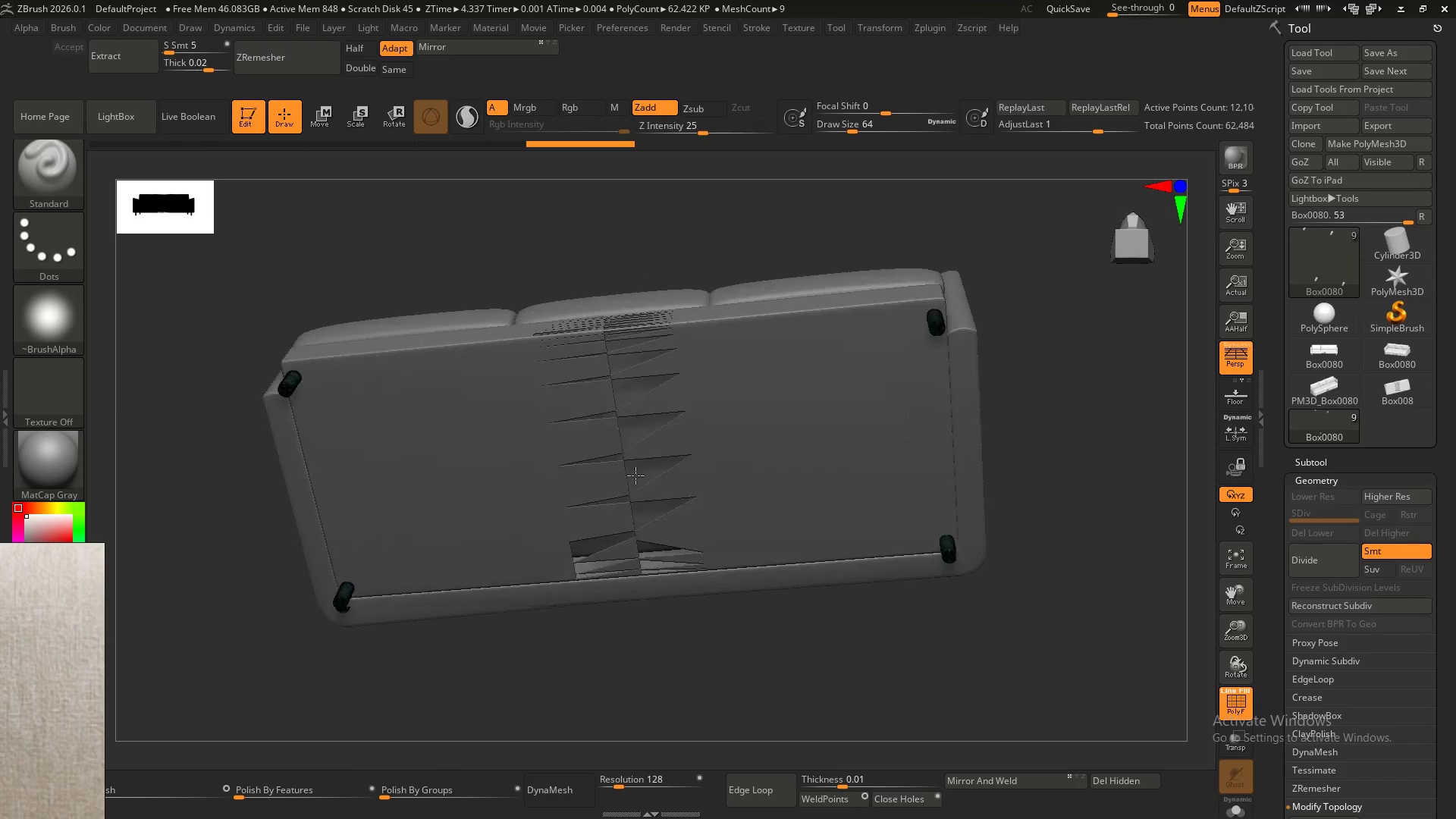 
hold_key(key=ControlLeft, duration=0.56)
 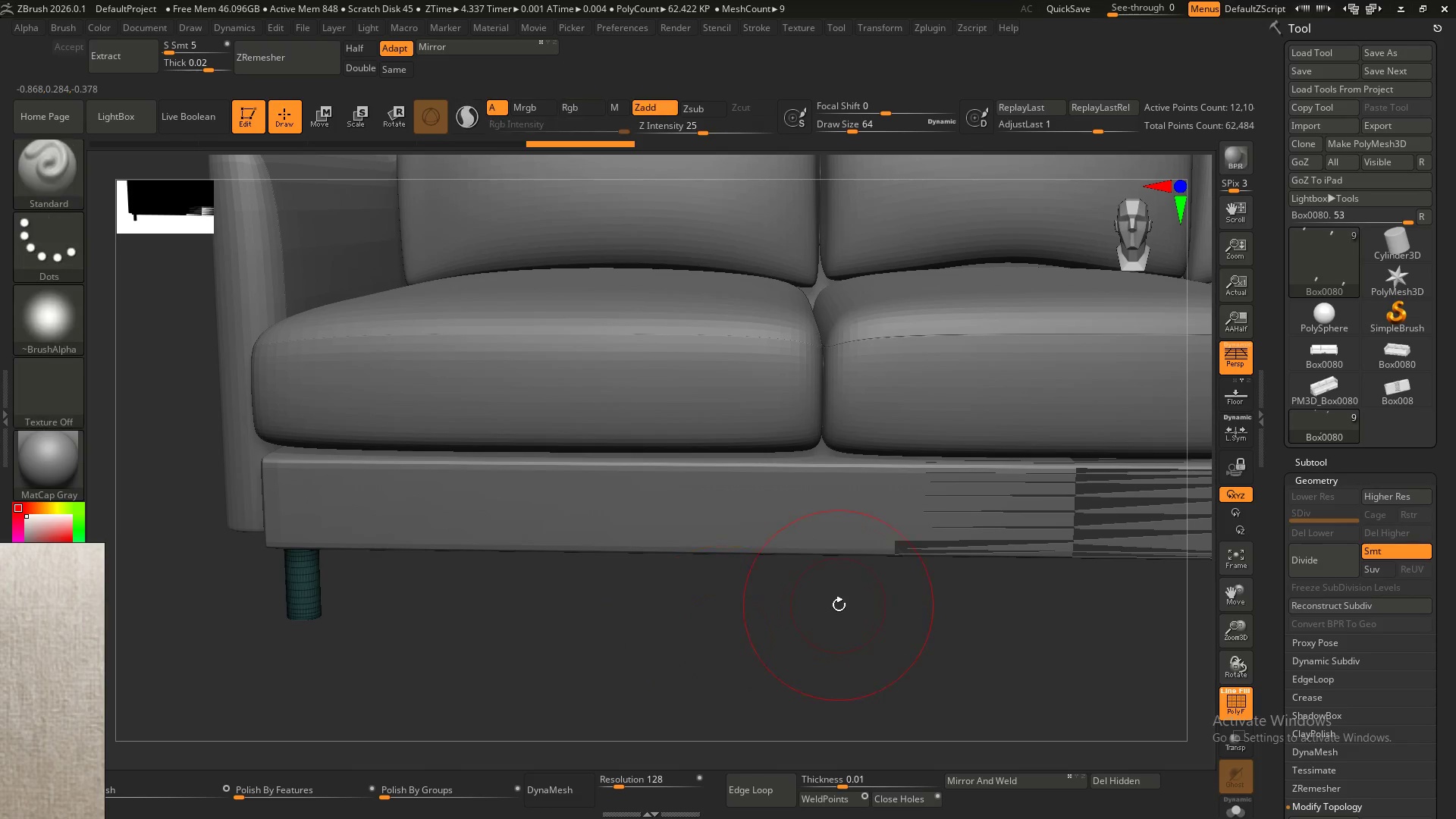 
hold_key(key=AltLeft, duration=0.56)
 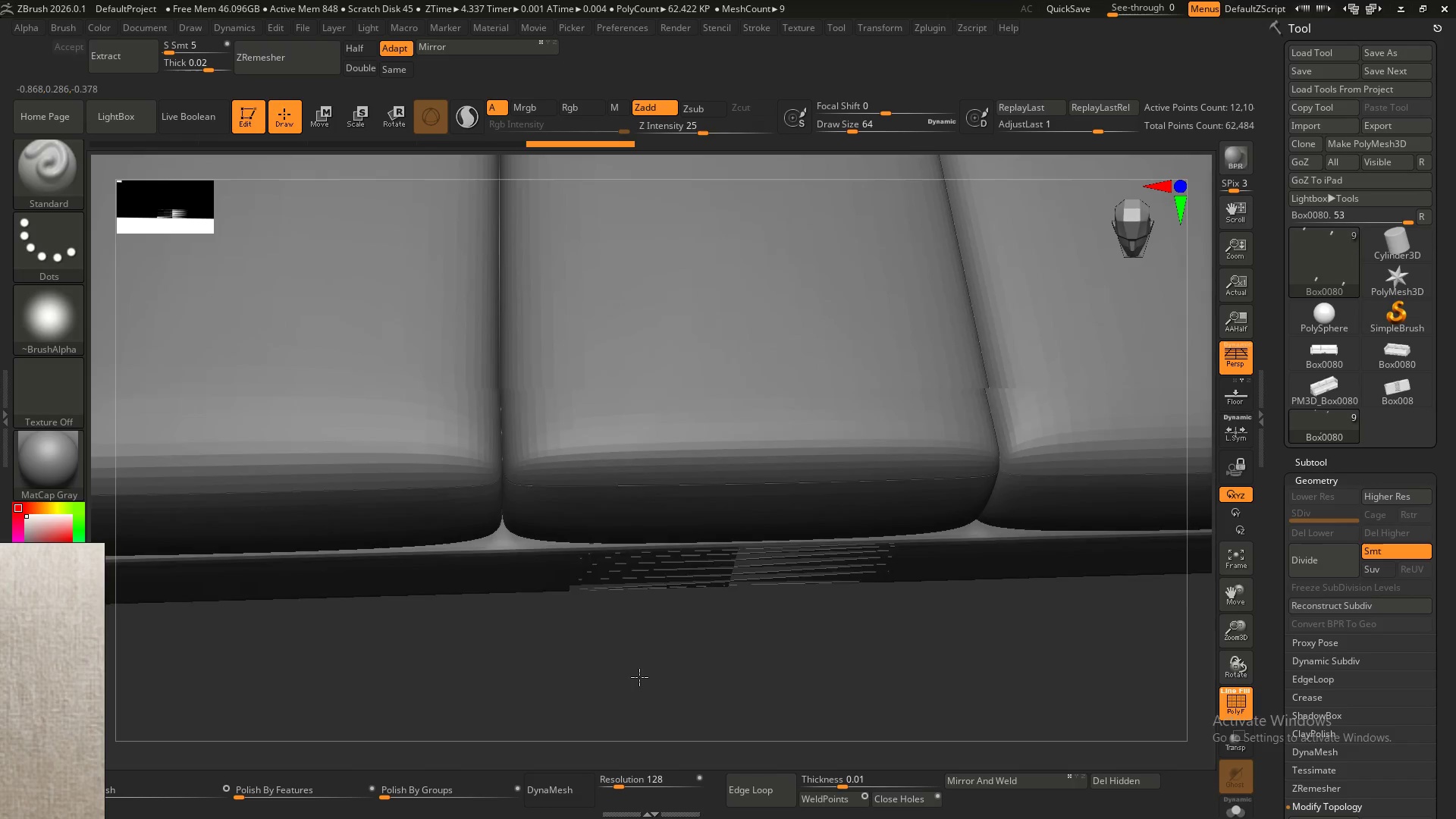 
key(Shift+F)
 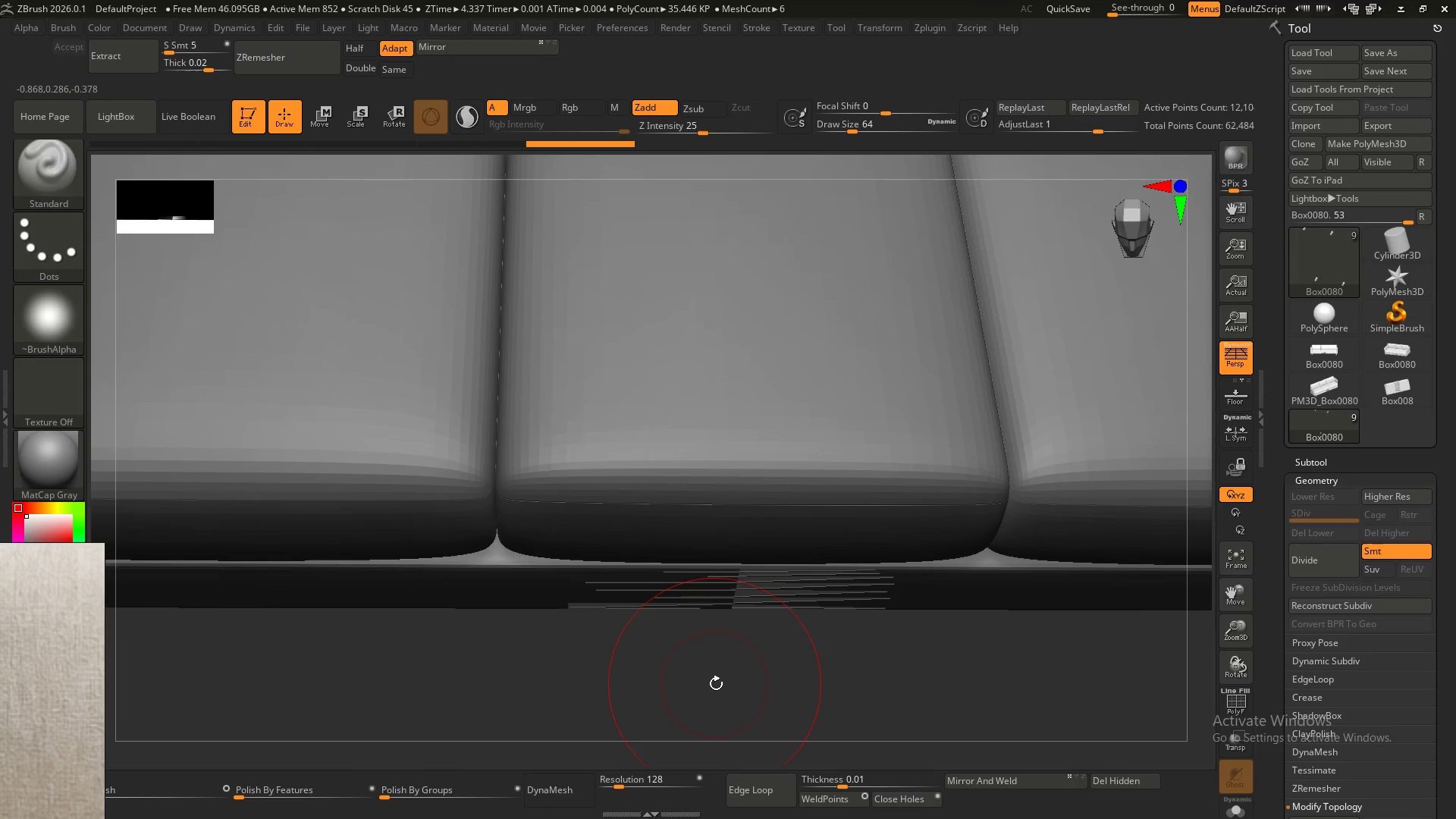 
key(Shift+F)
 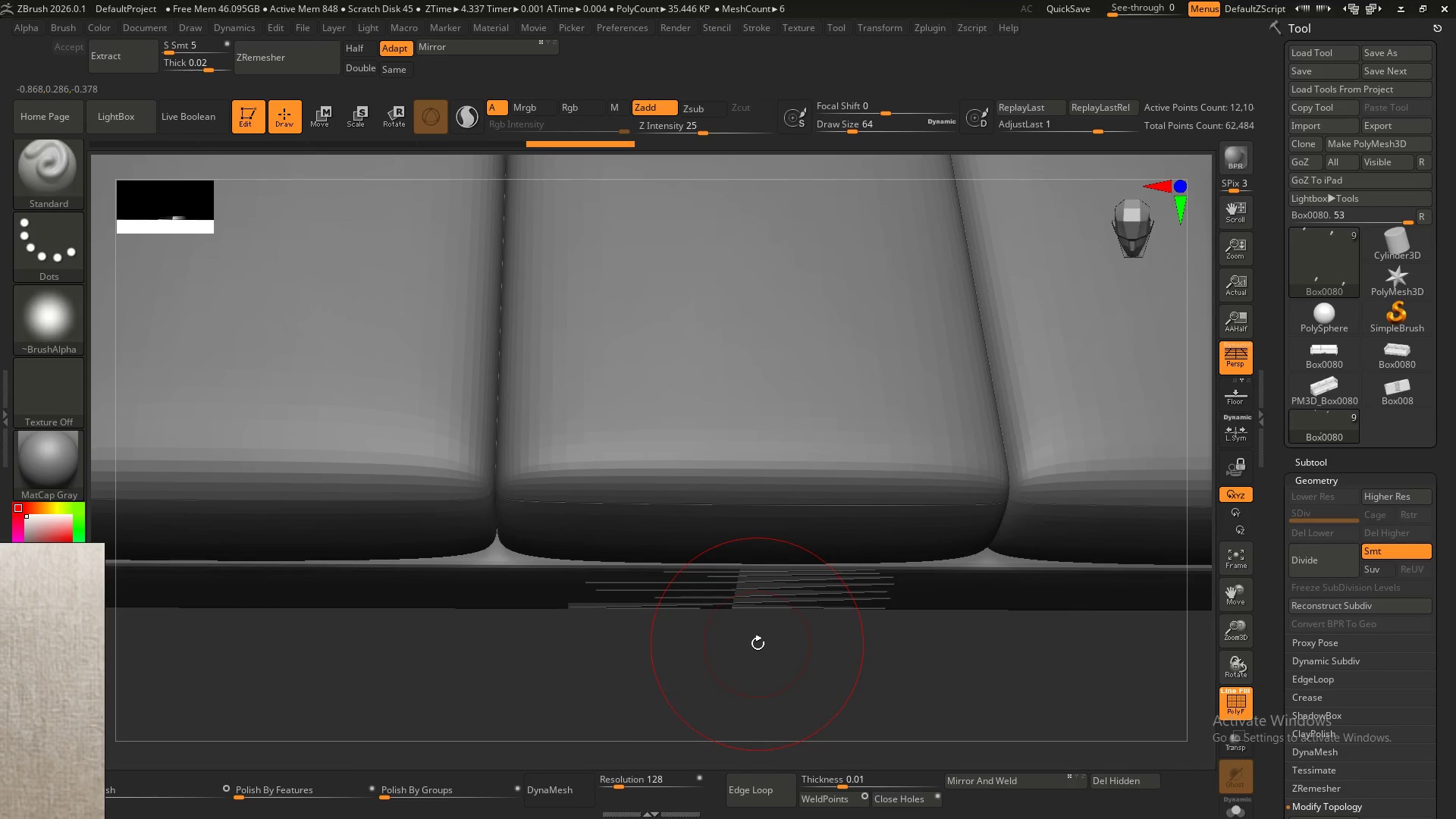 
hold_key(key=AltLeft, duration=0.75)
 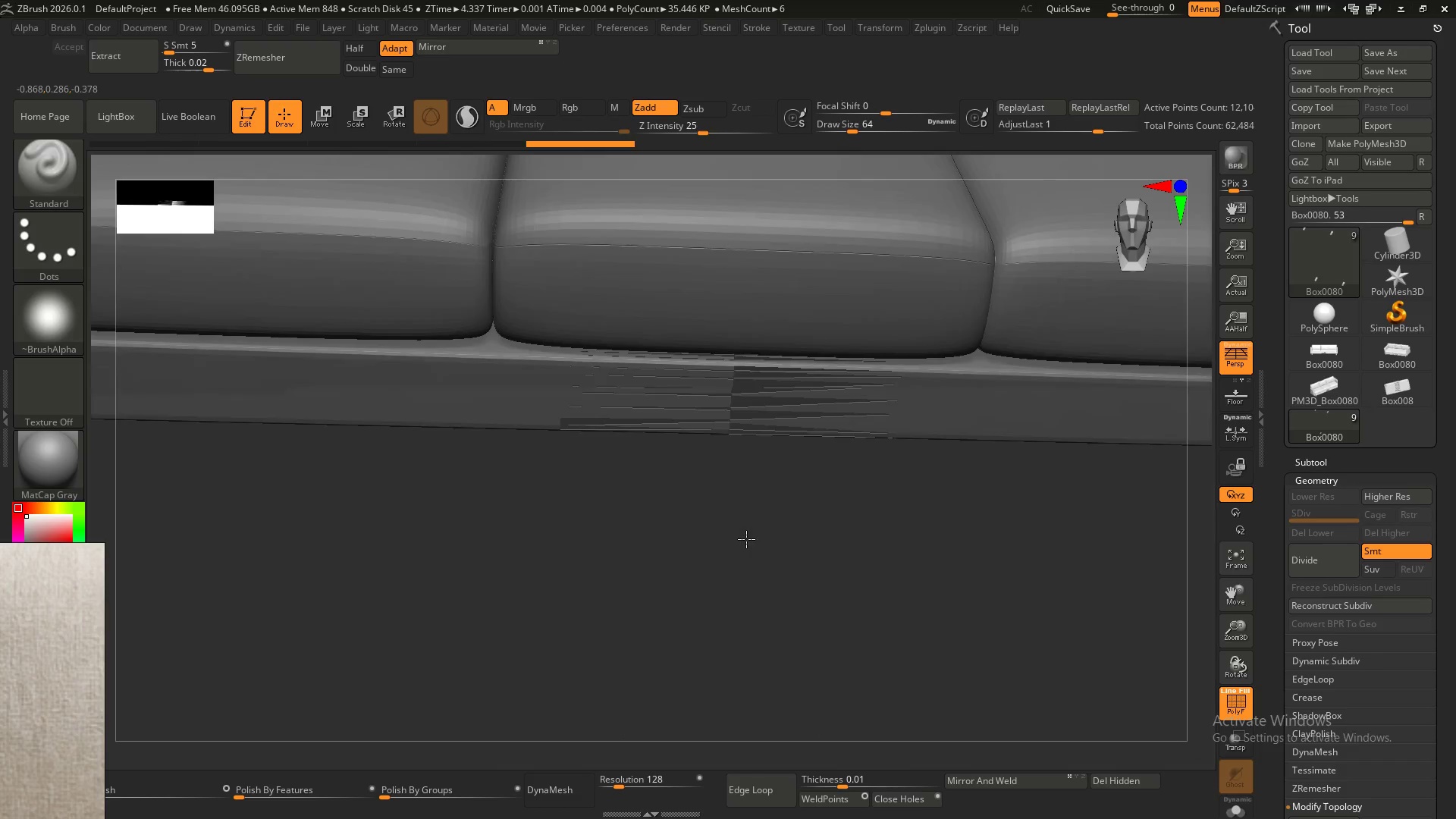 
hold_key(key=AltLeft, duration=0.55)
 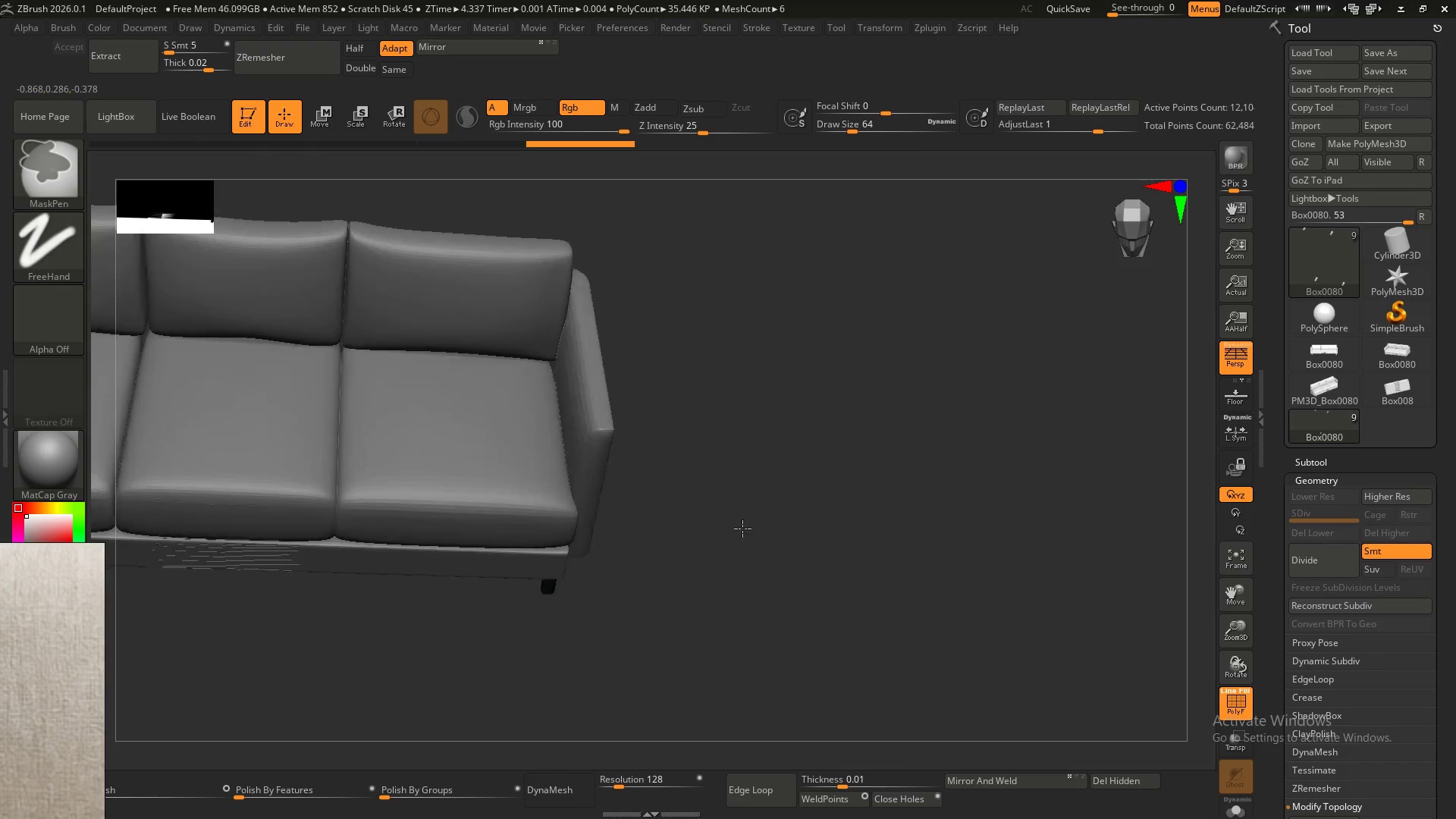 
hold_key(key=AltLeft, duration=1.48)
 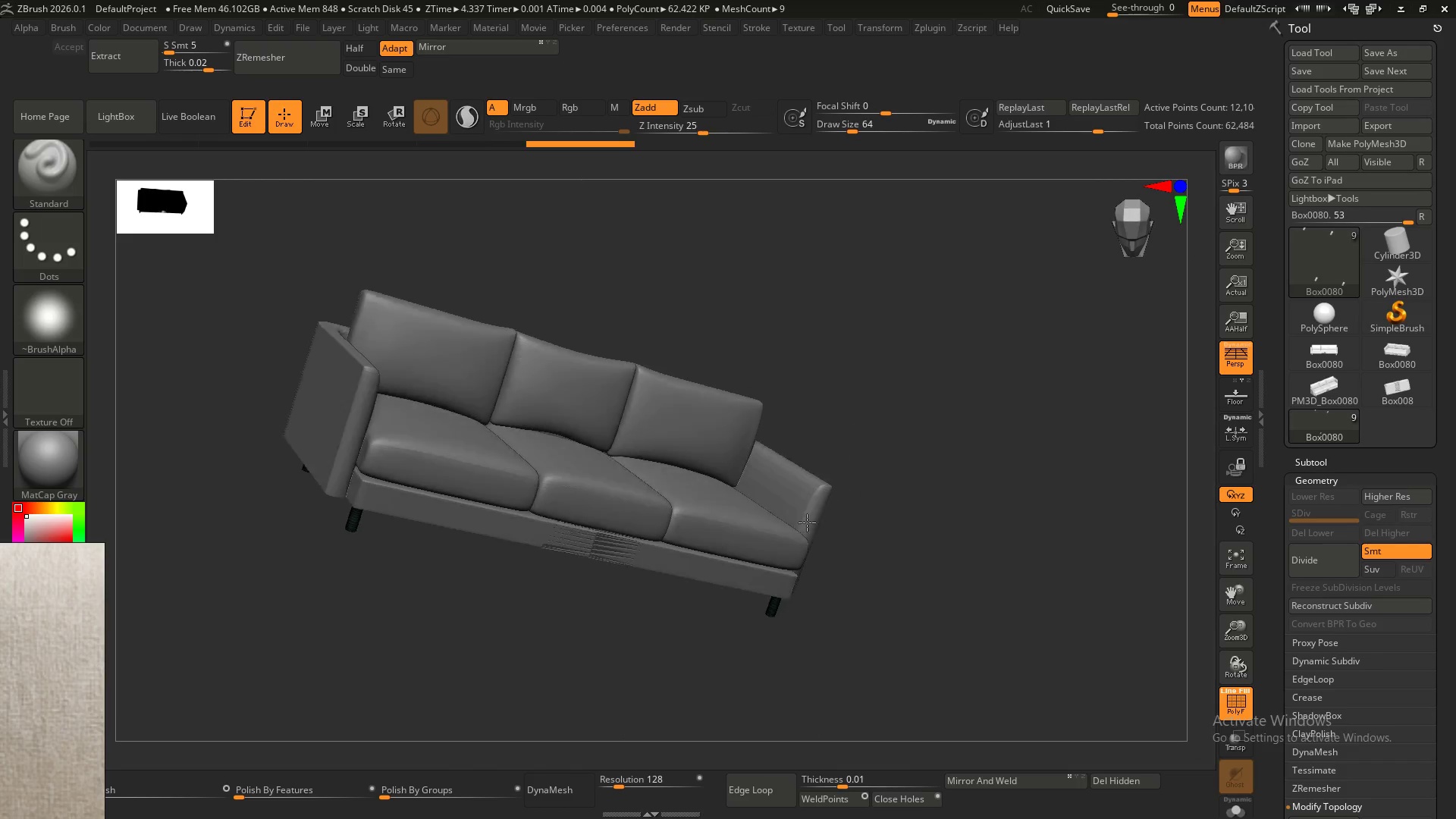 
hold_key(key=ControlLeft, duration=0.67)
 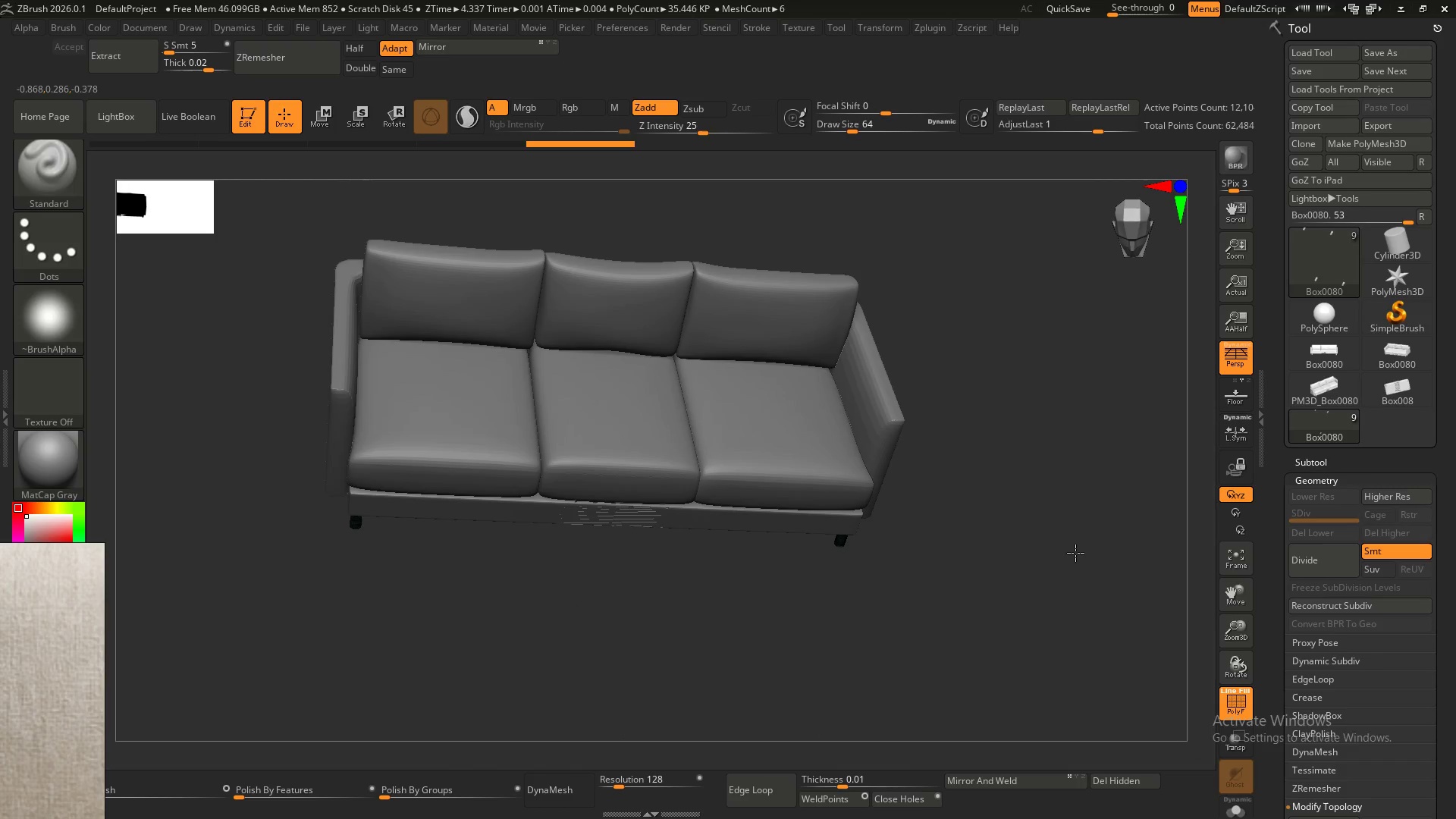 
hold_key(key=AltLeft, duration=7.09)
 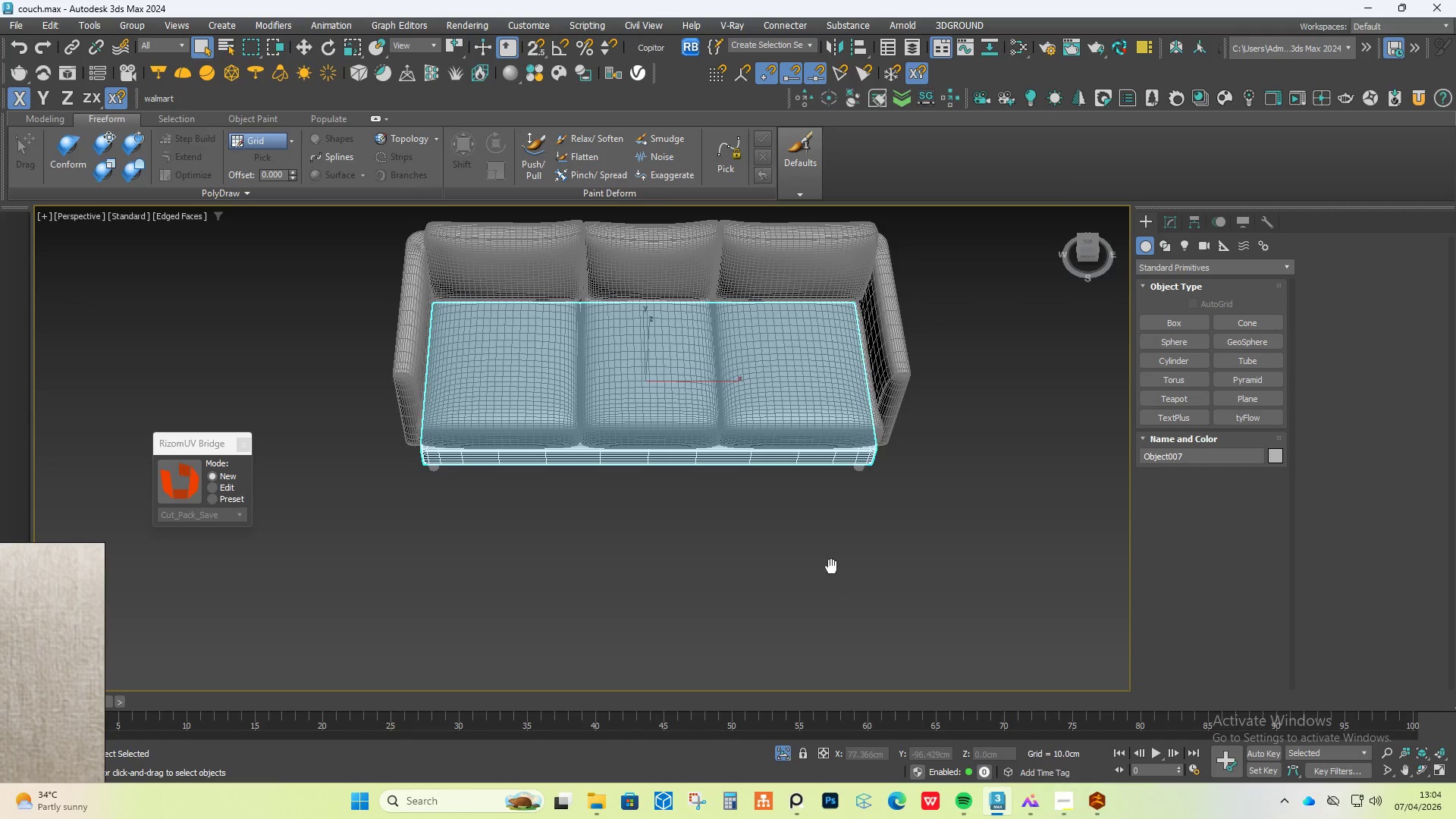 
hold_key(key=ShiftLeft, duration=0.42)
 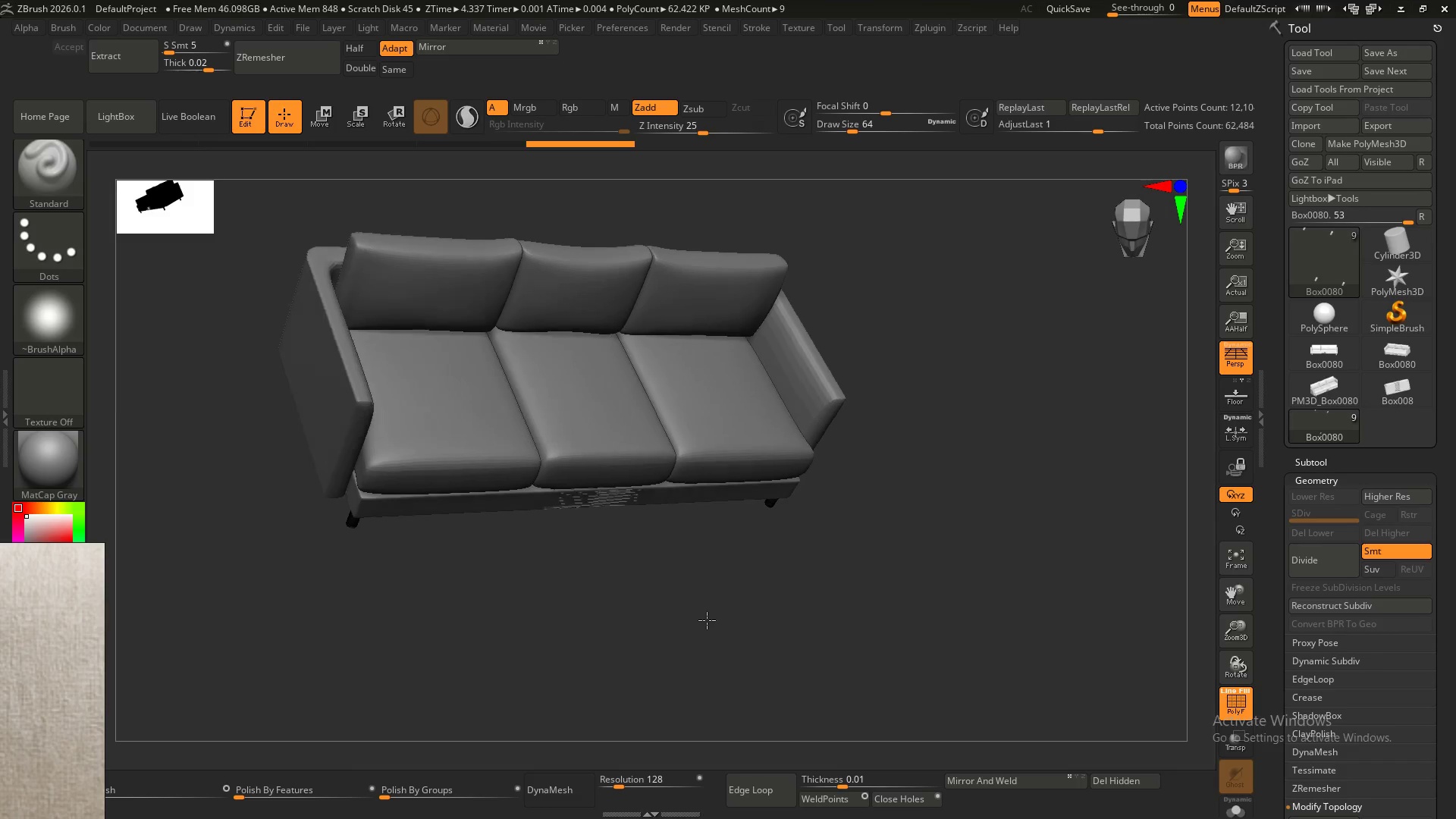 
hold_key(key=ShiftLeft, duration=0.48)
 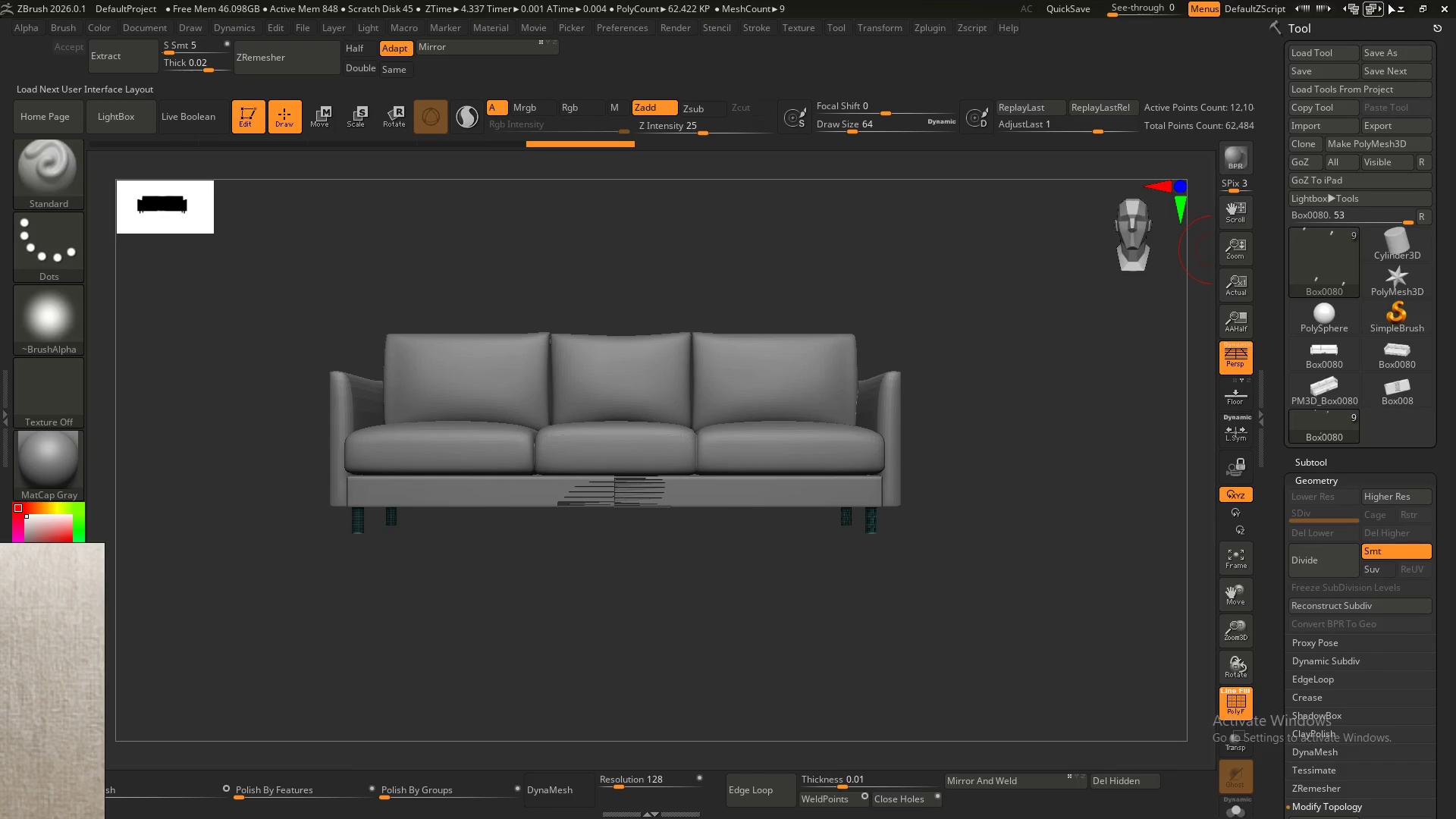 
left_click([1403, 9])
 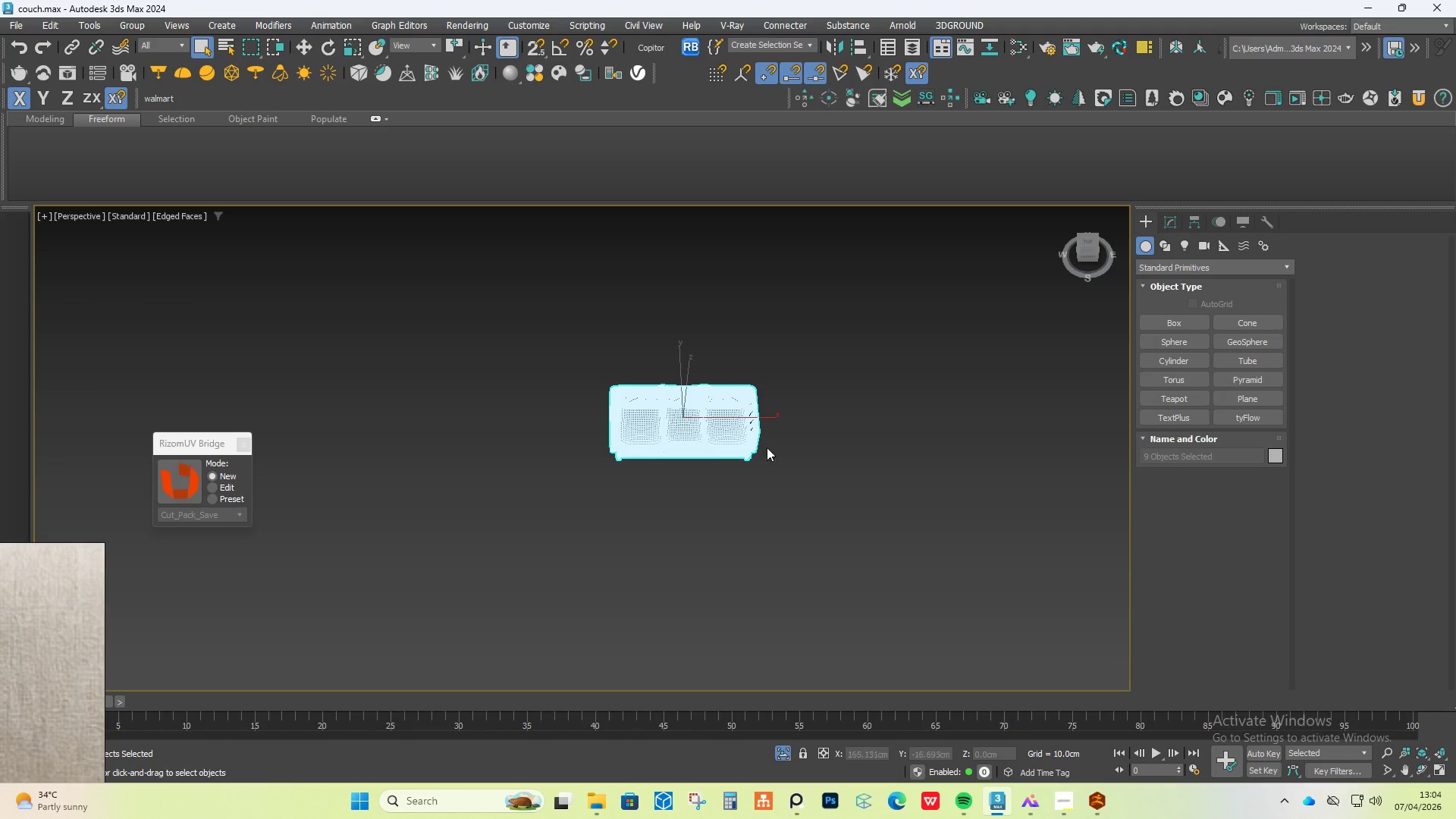 
scroll: coordinate [698, 454], scroll_direction: up, amount: 4.0
 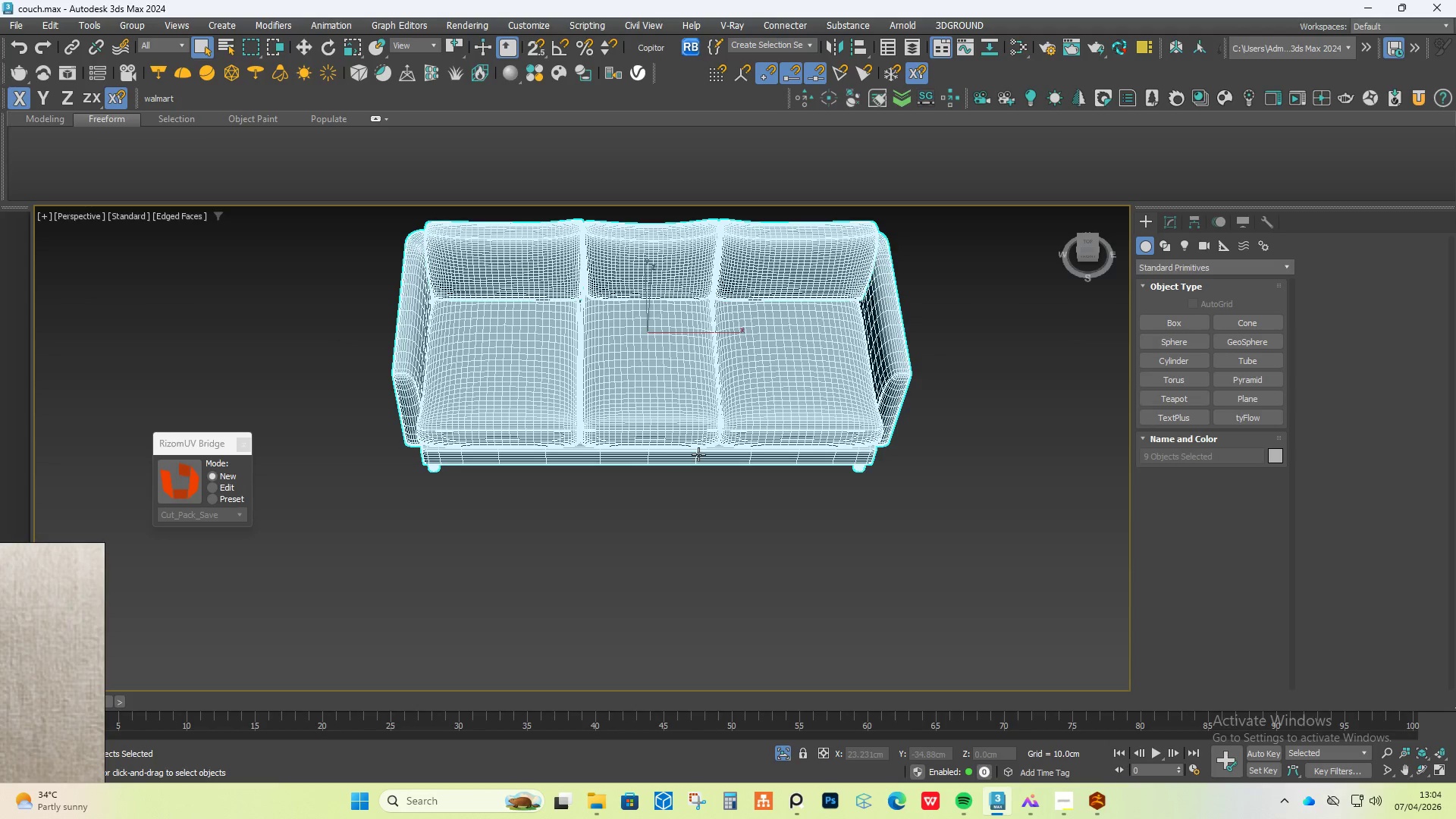 
left_click([698, 454])
 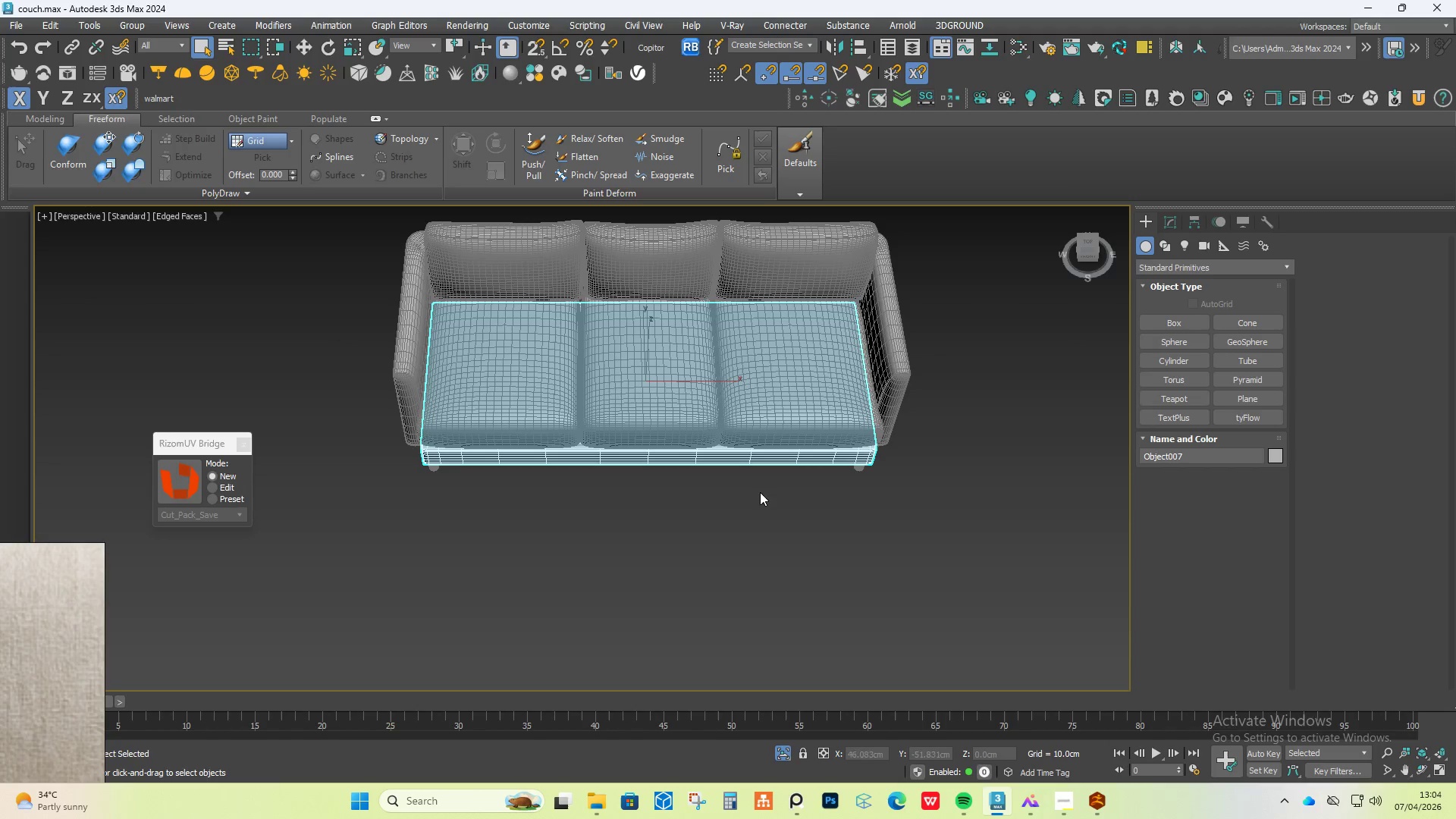 
hold_key(key=AltLeft, duration=0.31)
 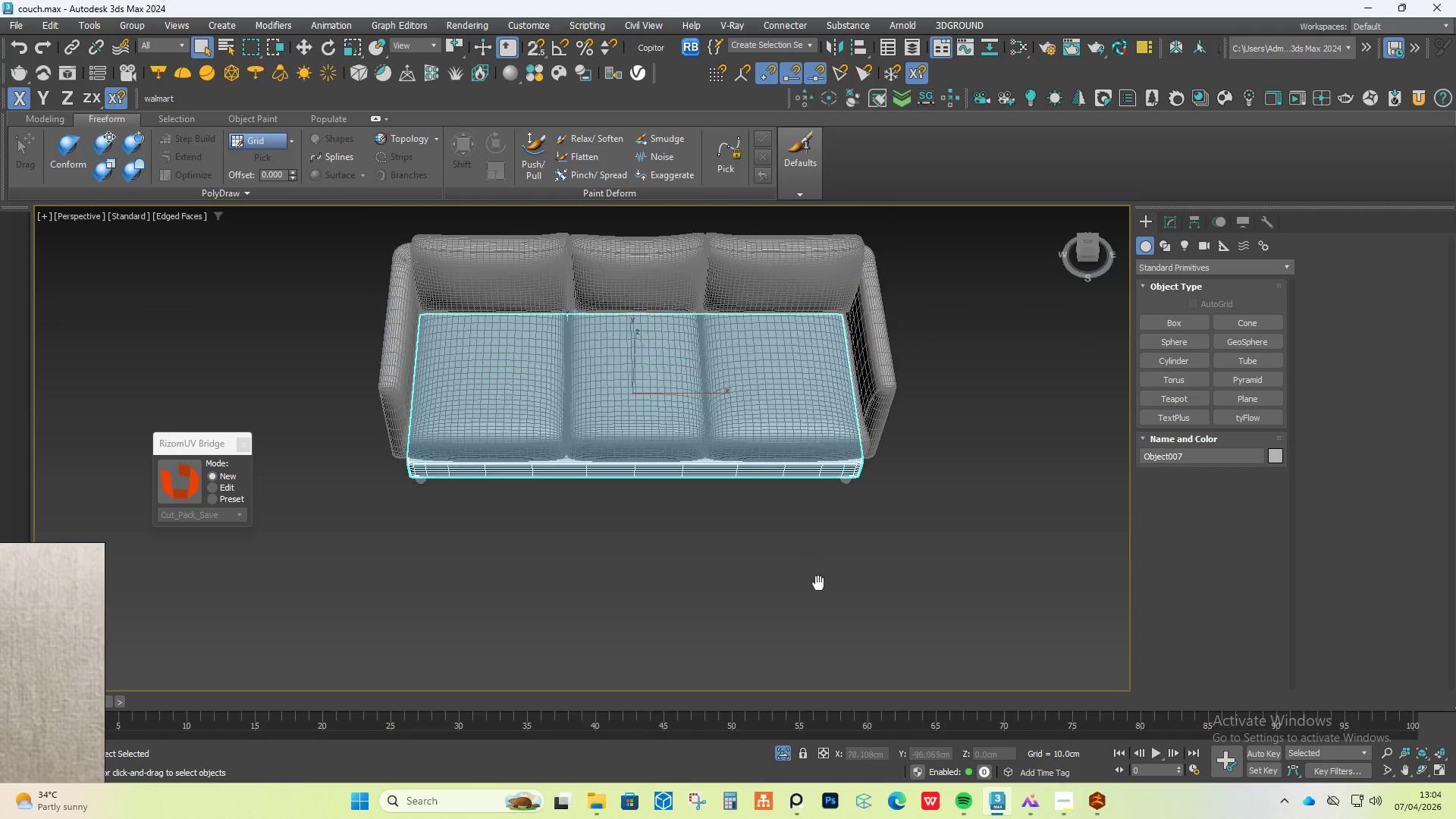 
hold_key(key=AltLeft, duration=0.86)
 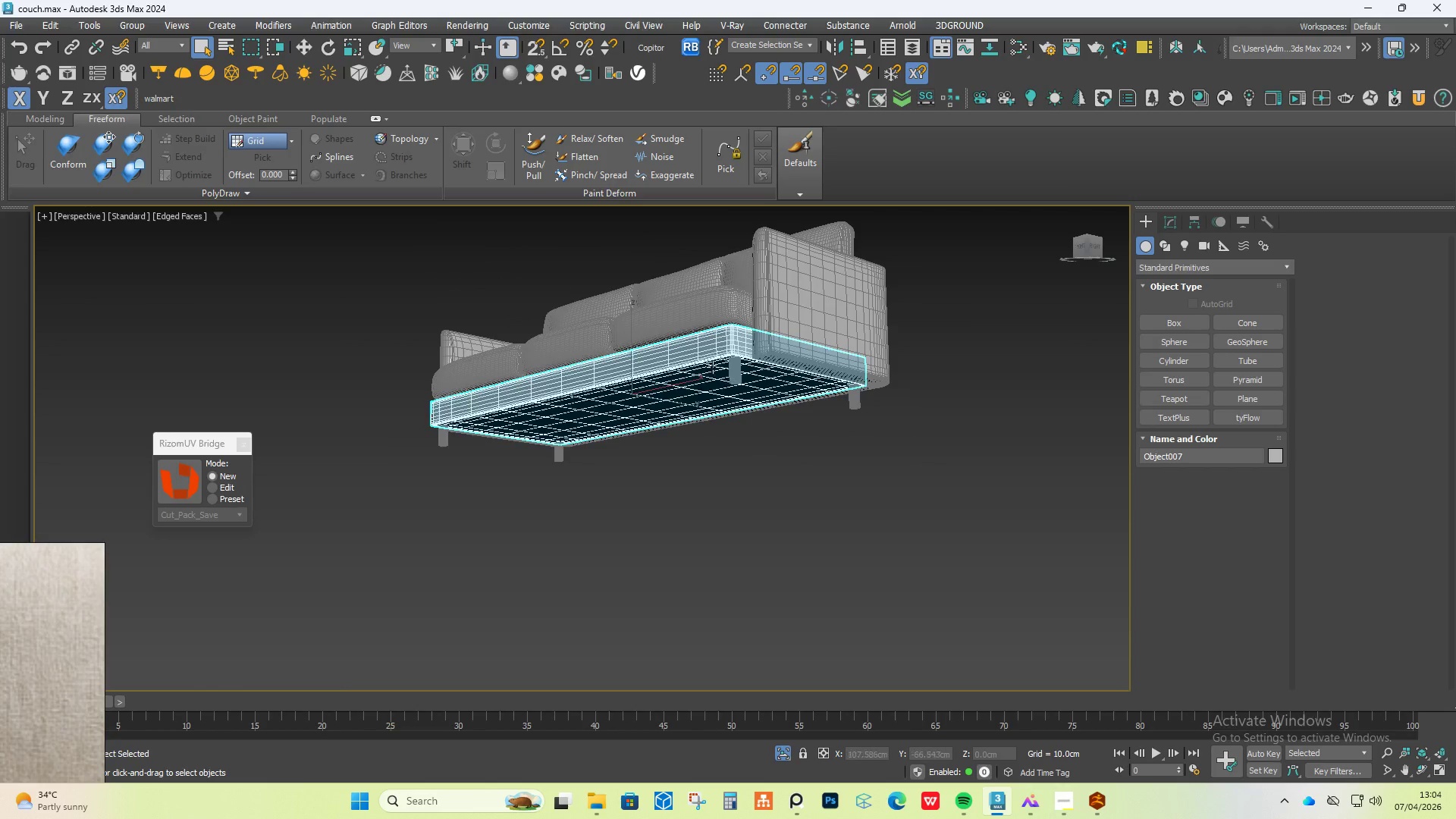 
scroll: coordinate [712, 367], scroll_direction: up, amount: 3.0
 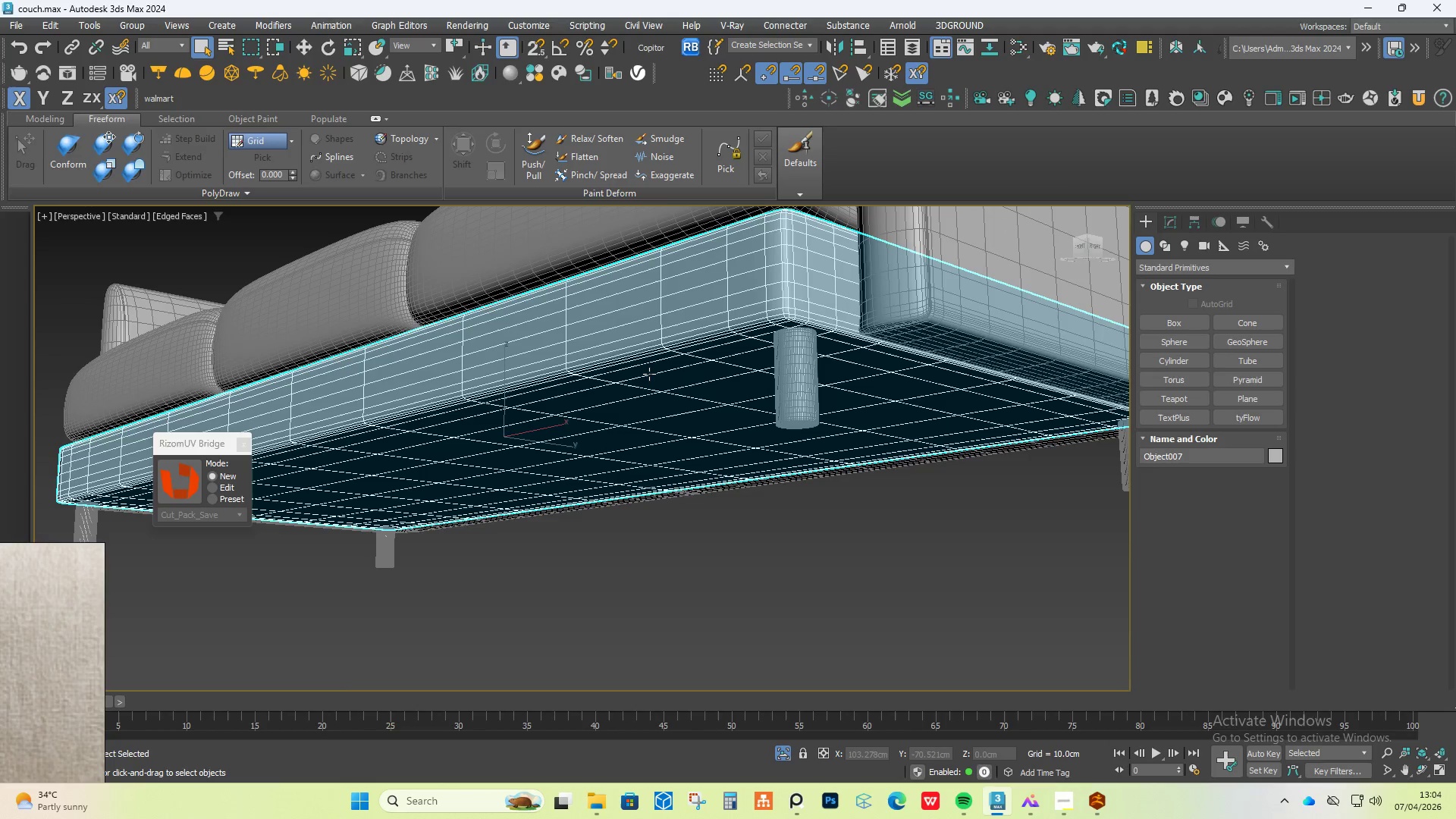 
scroll: coordinate [701, 359], scroll_direction: down, amount: 1.0
 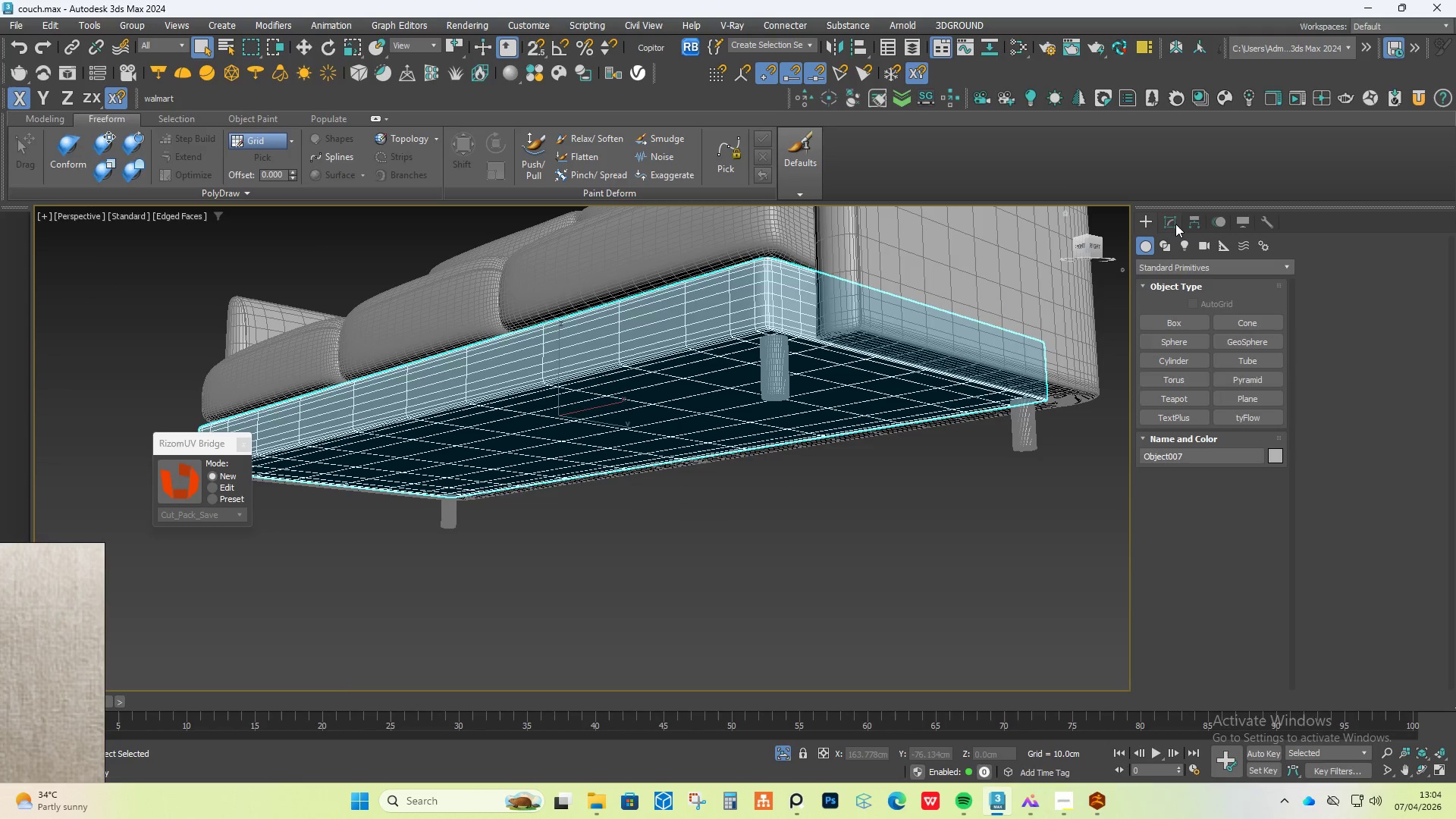 
left_click([1175, 224])
 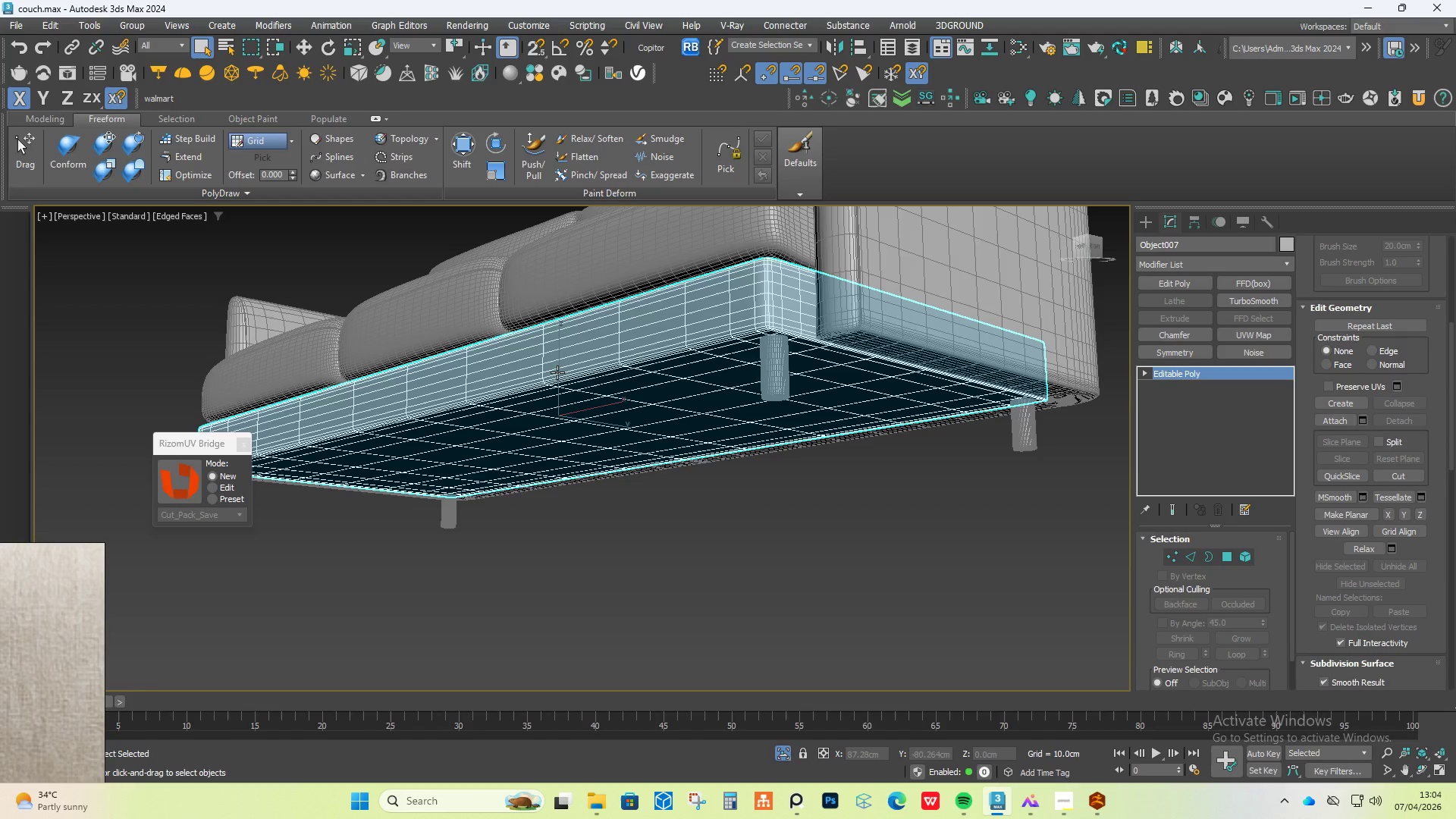 
hold_key(key=AltLeft, duration=1.5)
 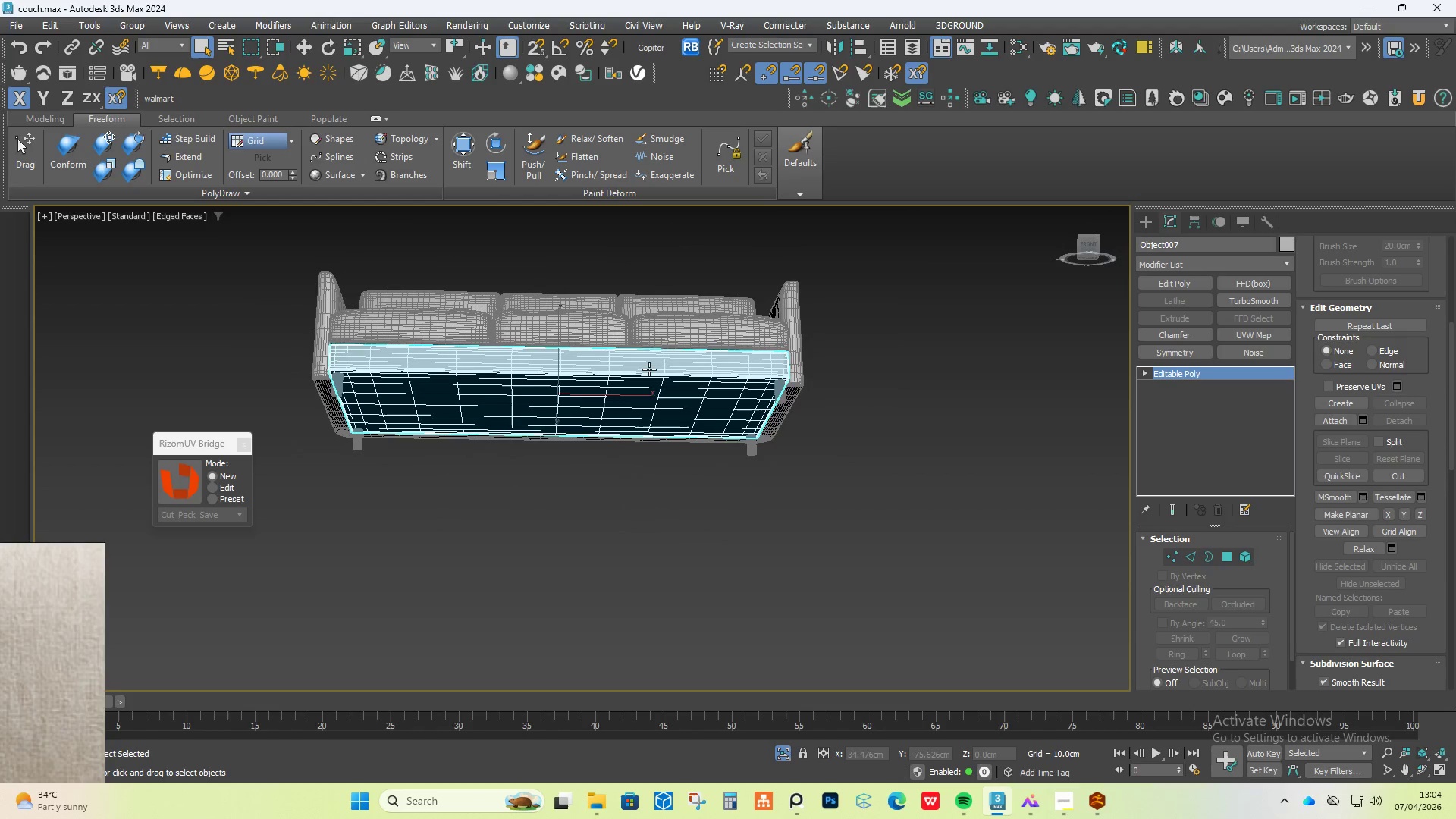 
scroll: coordinate [557, 372], scroll_direction: down, amount: 2.0
 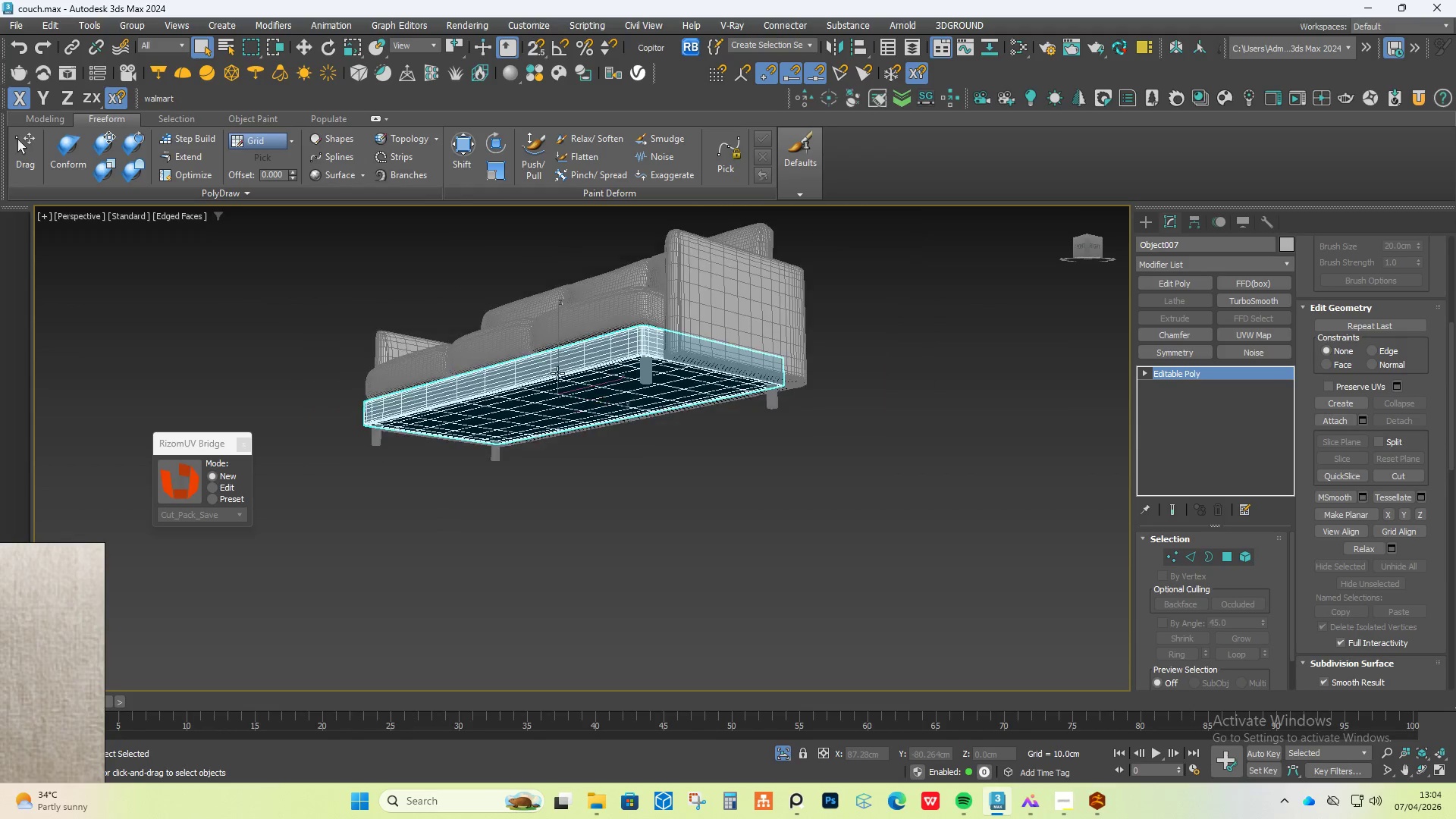 
hold_key(key=AltLeft, duration=0.75)
 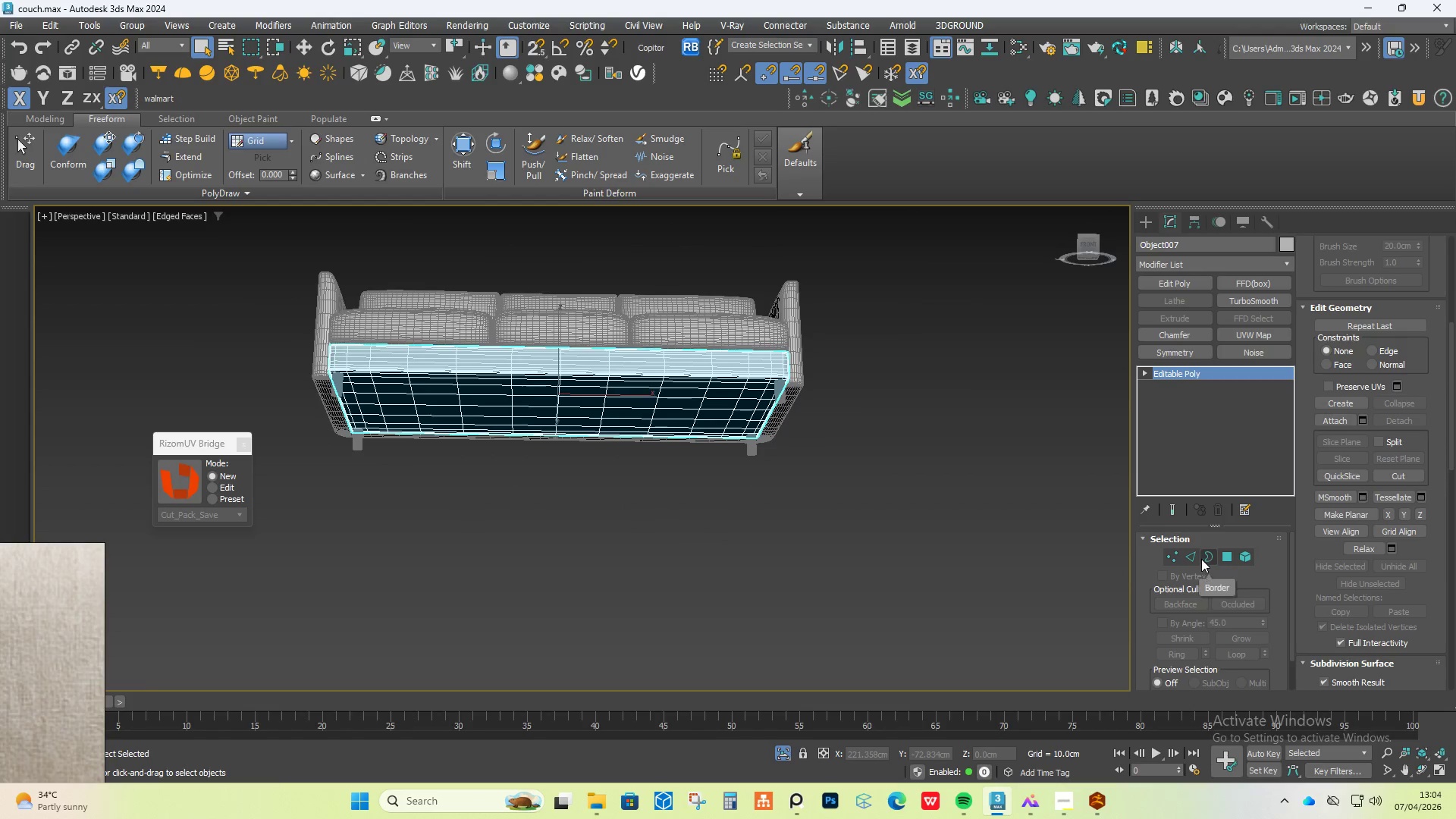 
left_click([1197, 559])
 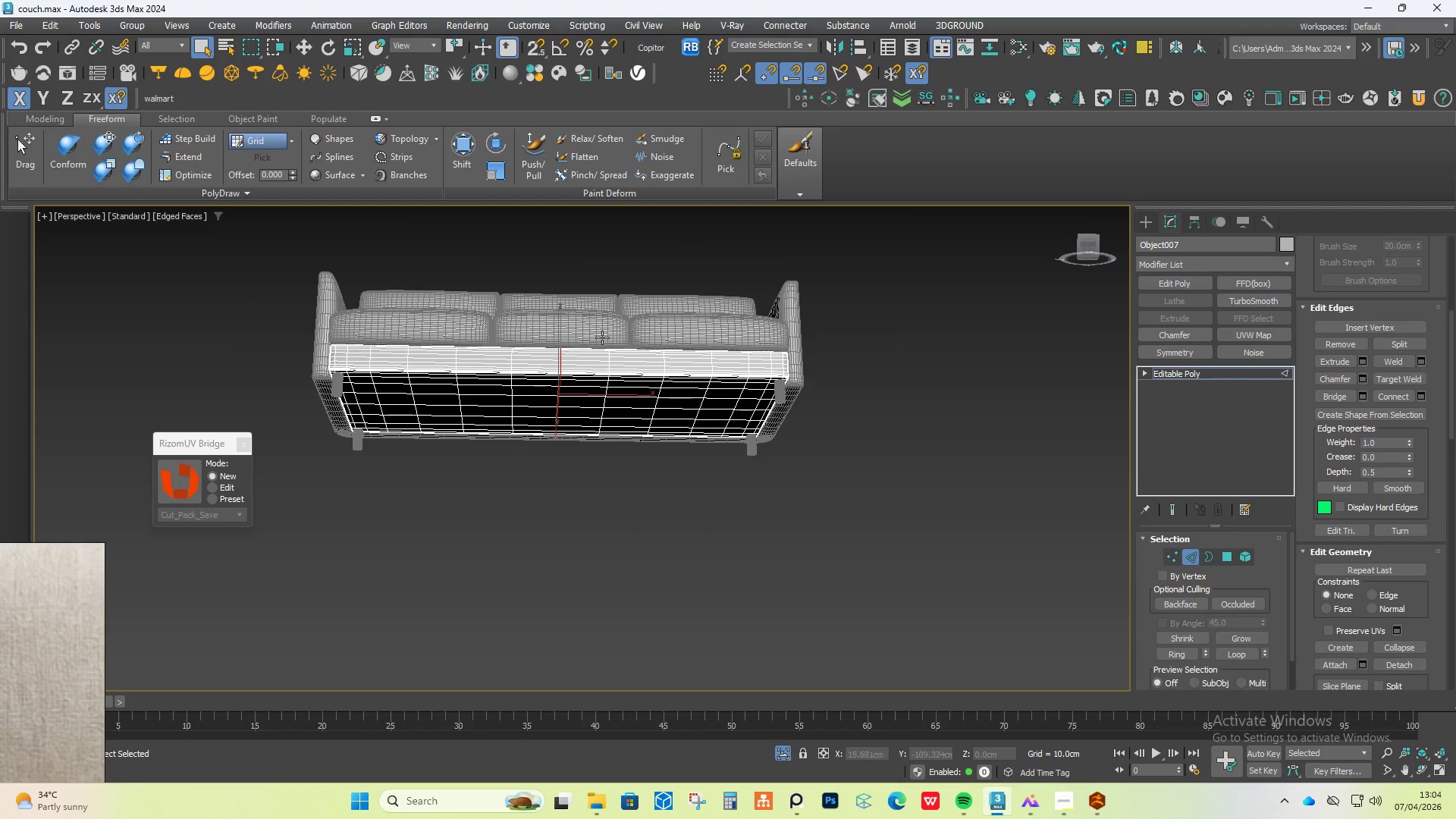 
scroll: coordinate [532, 369], scroll_direction: up, amount: 4.0
 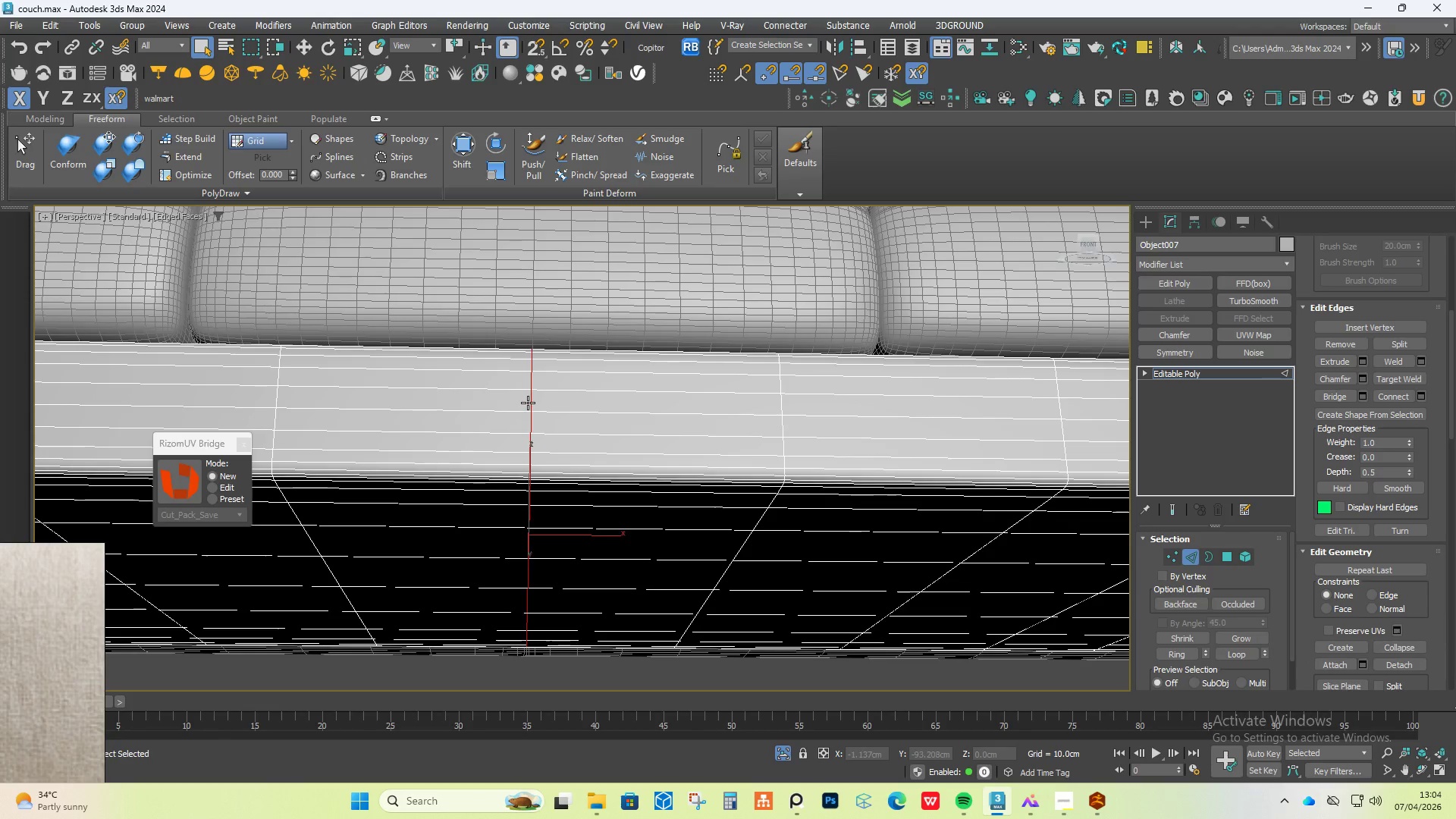 
double_click([528, 403])
 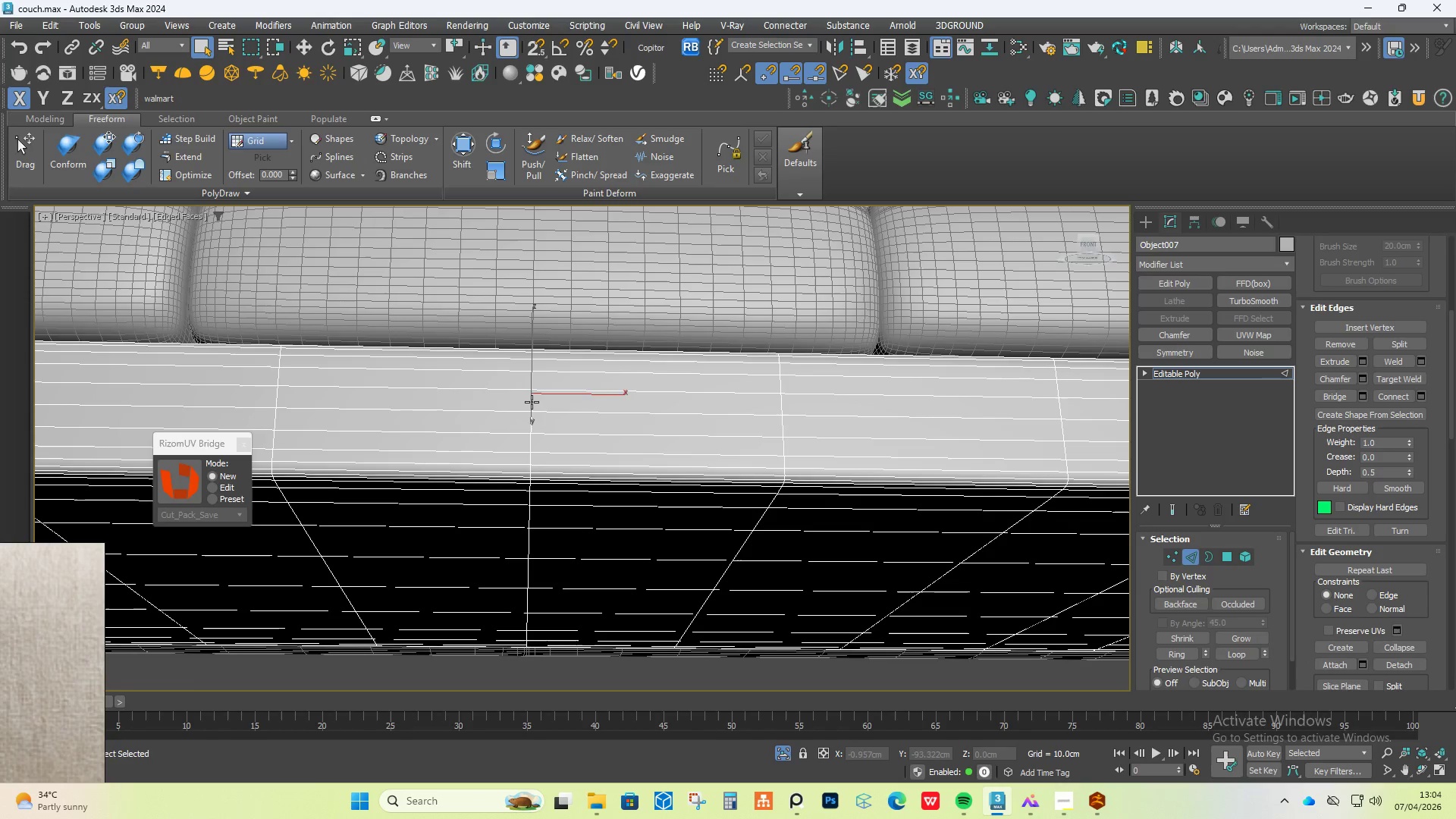 
double_click([532, 402])
 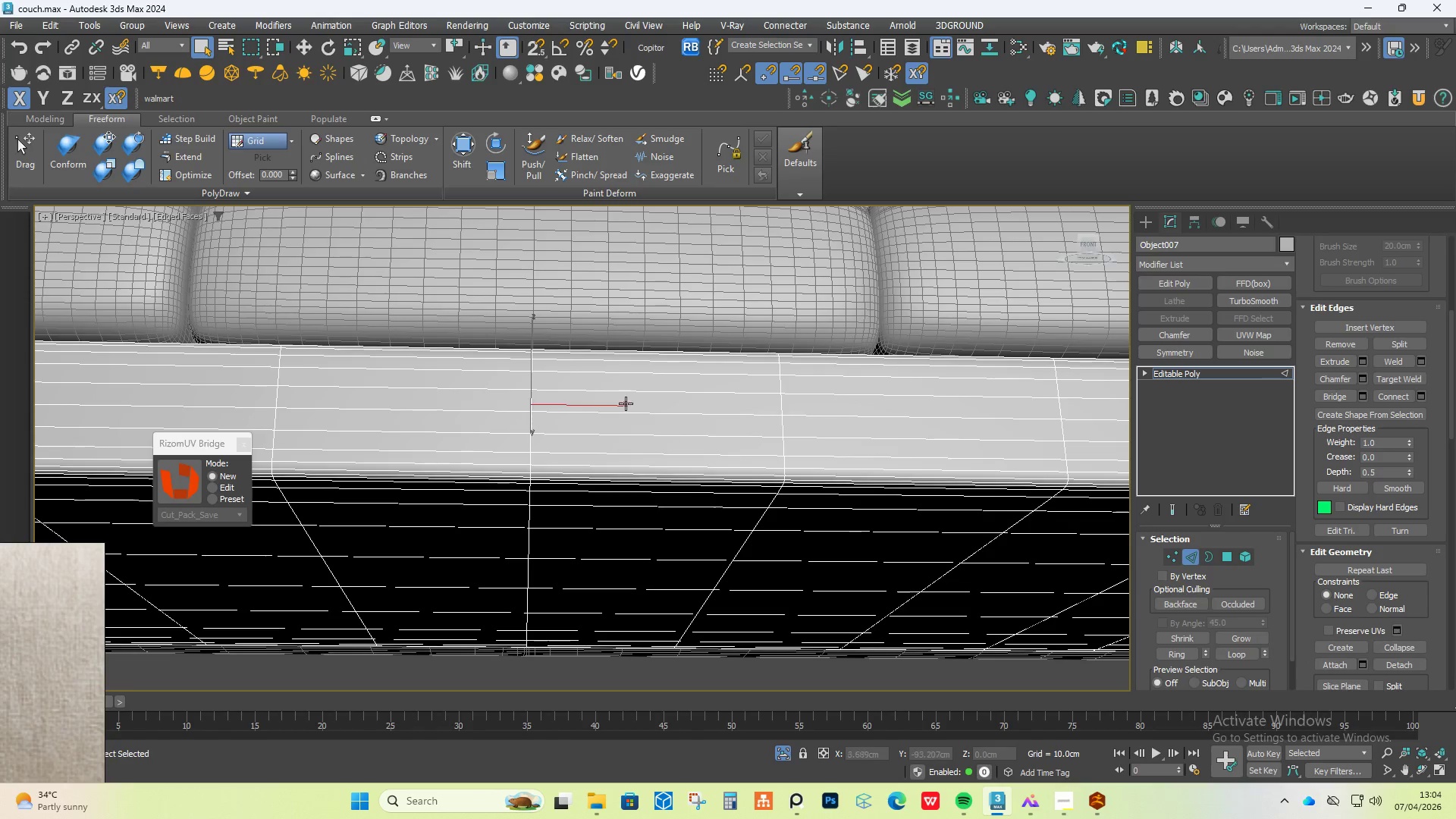 
scroll: coordinate [547, 489], scroll_direction: up, amount: 2.0
 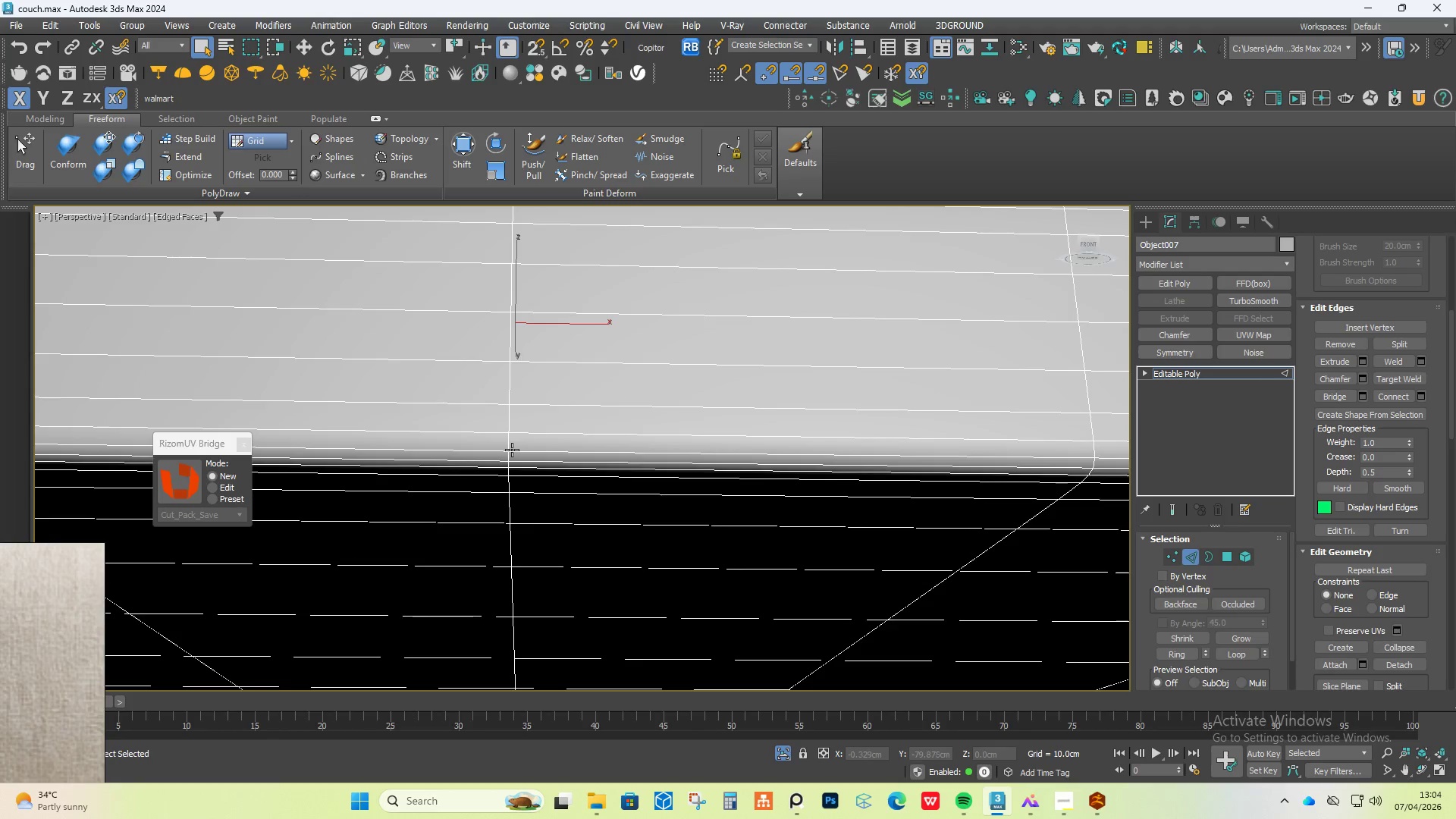 
double_click([509, 450])
 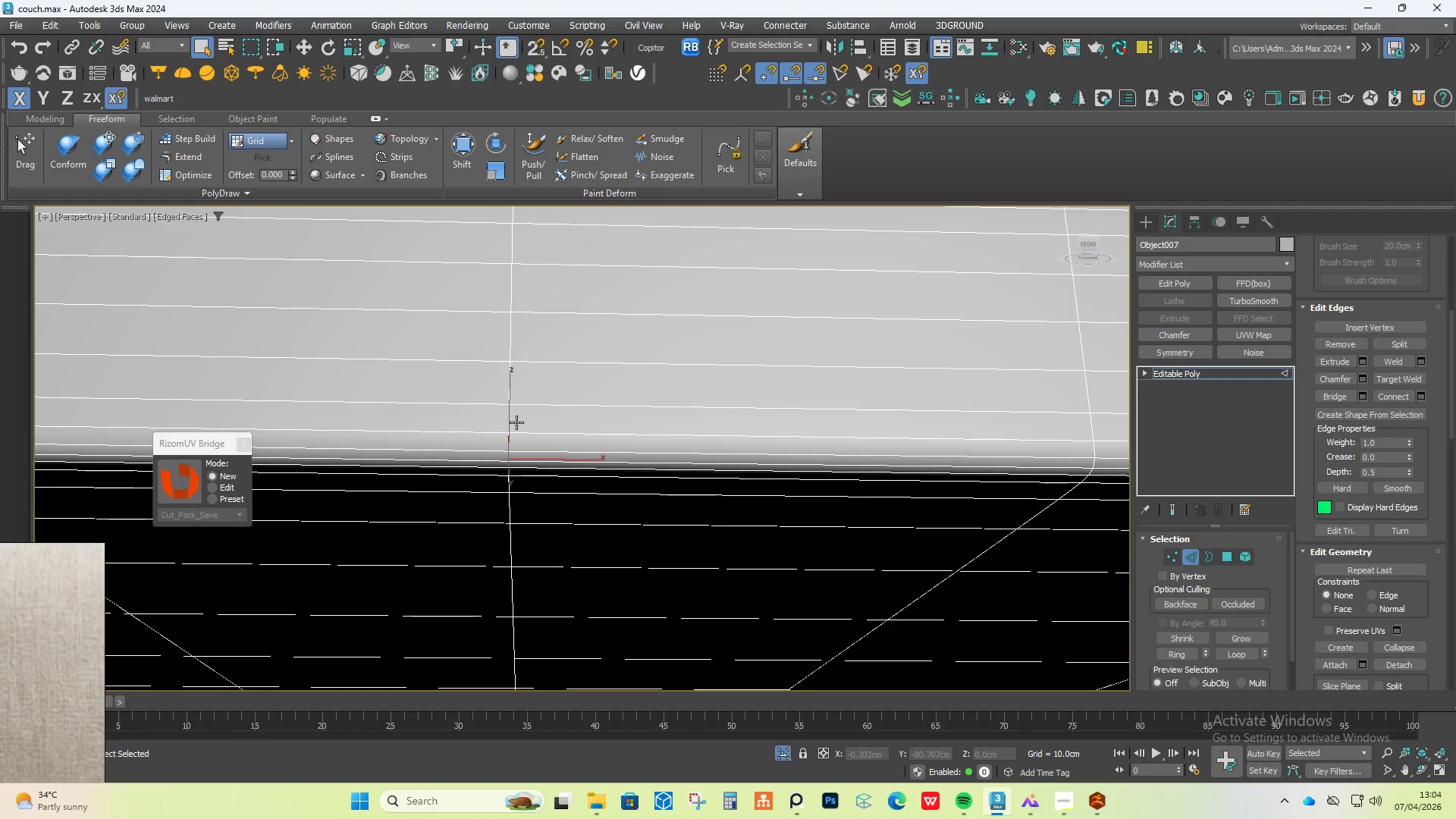 
scroll: coordinate [520, 359], scroll_direction: up, amount: 4.0
 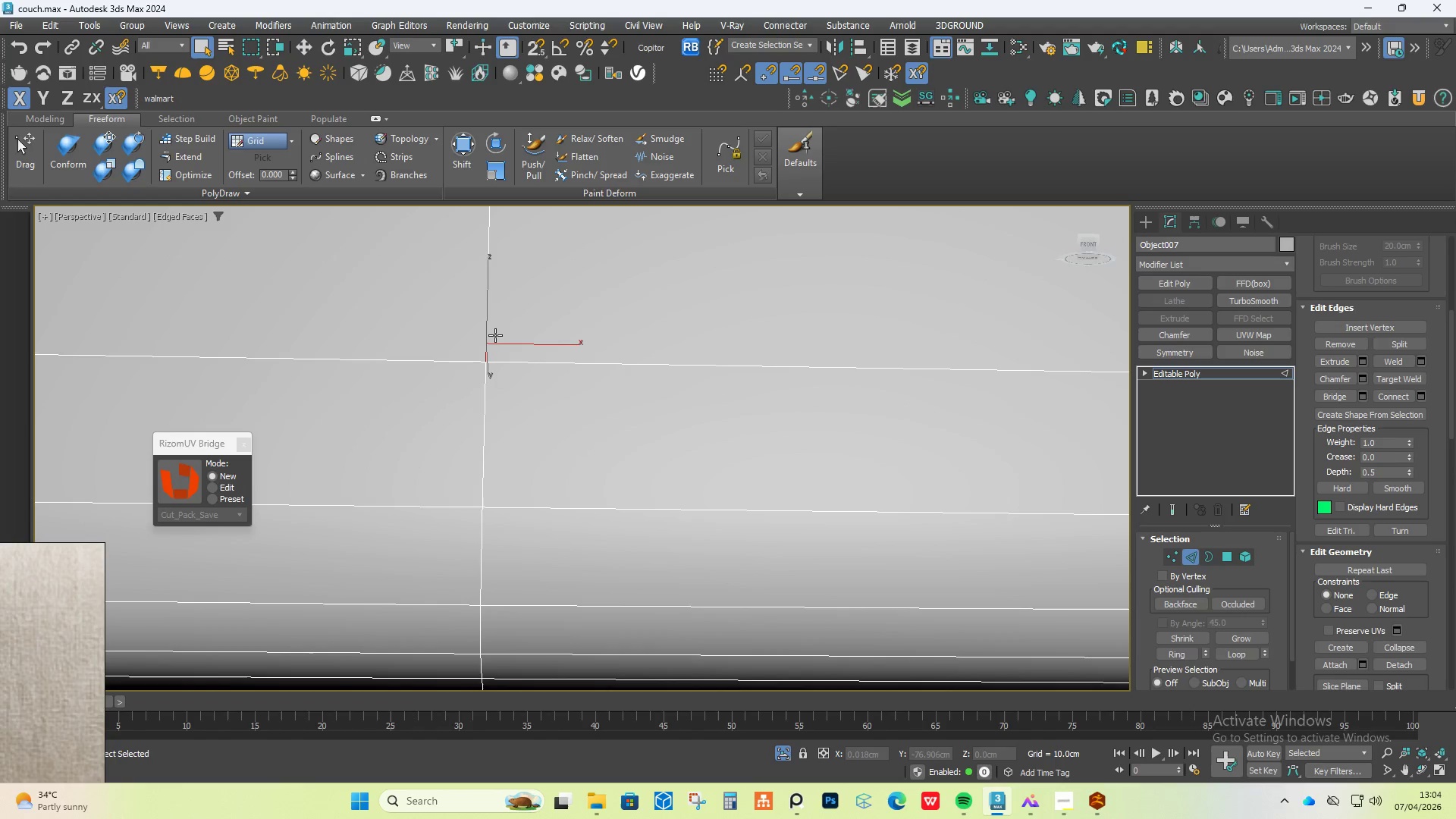 
double_click([495, 335])
 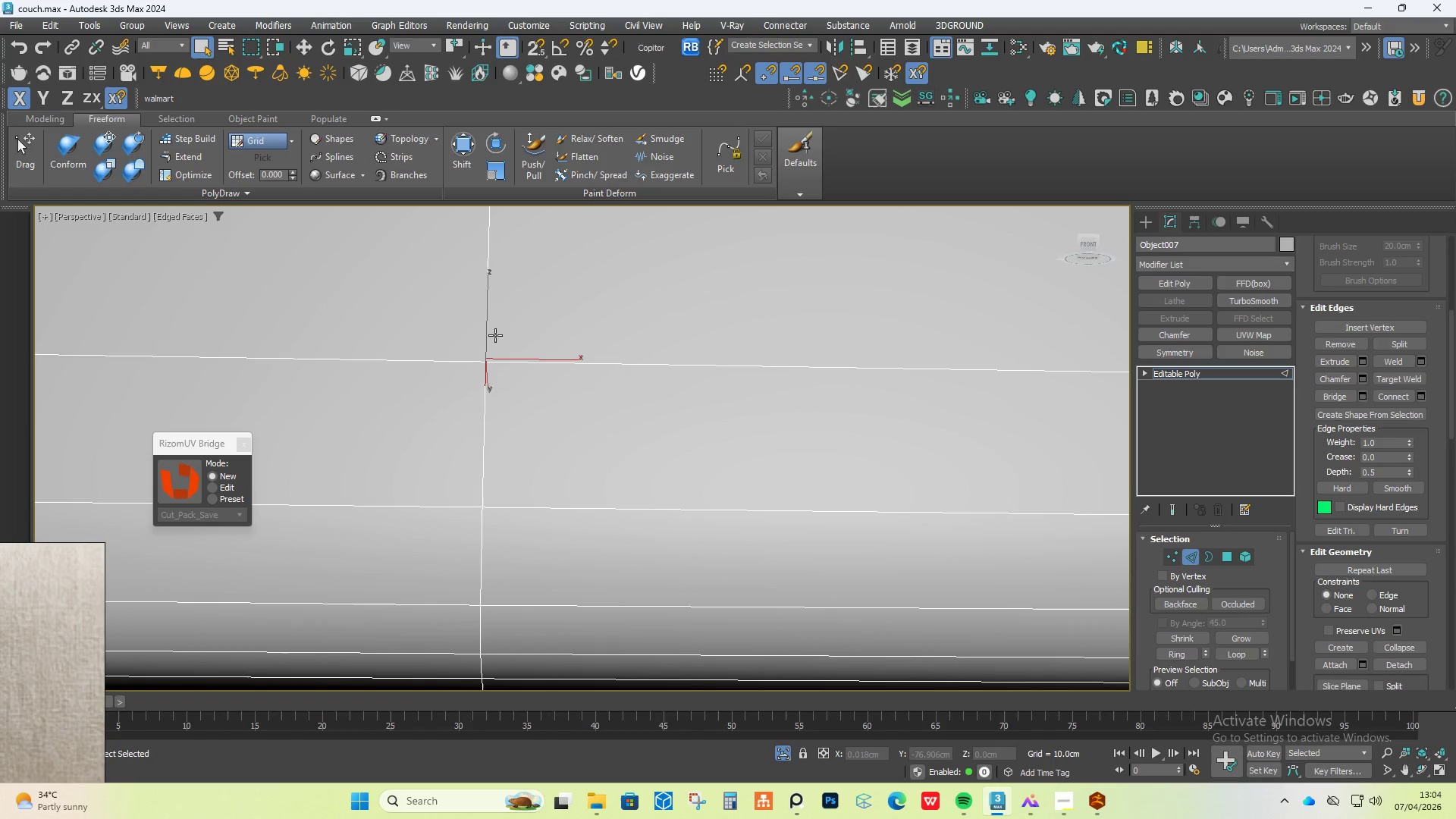 
triple_click([495, 335])
 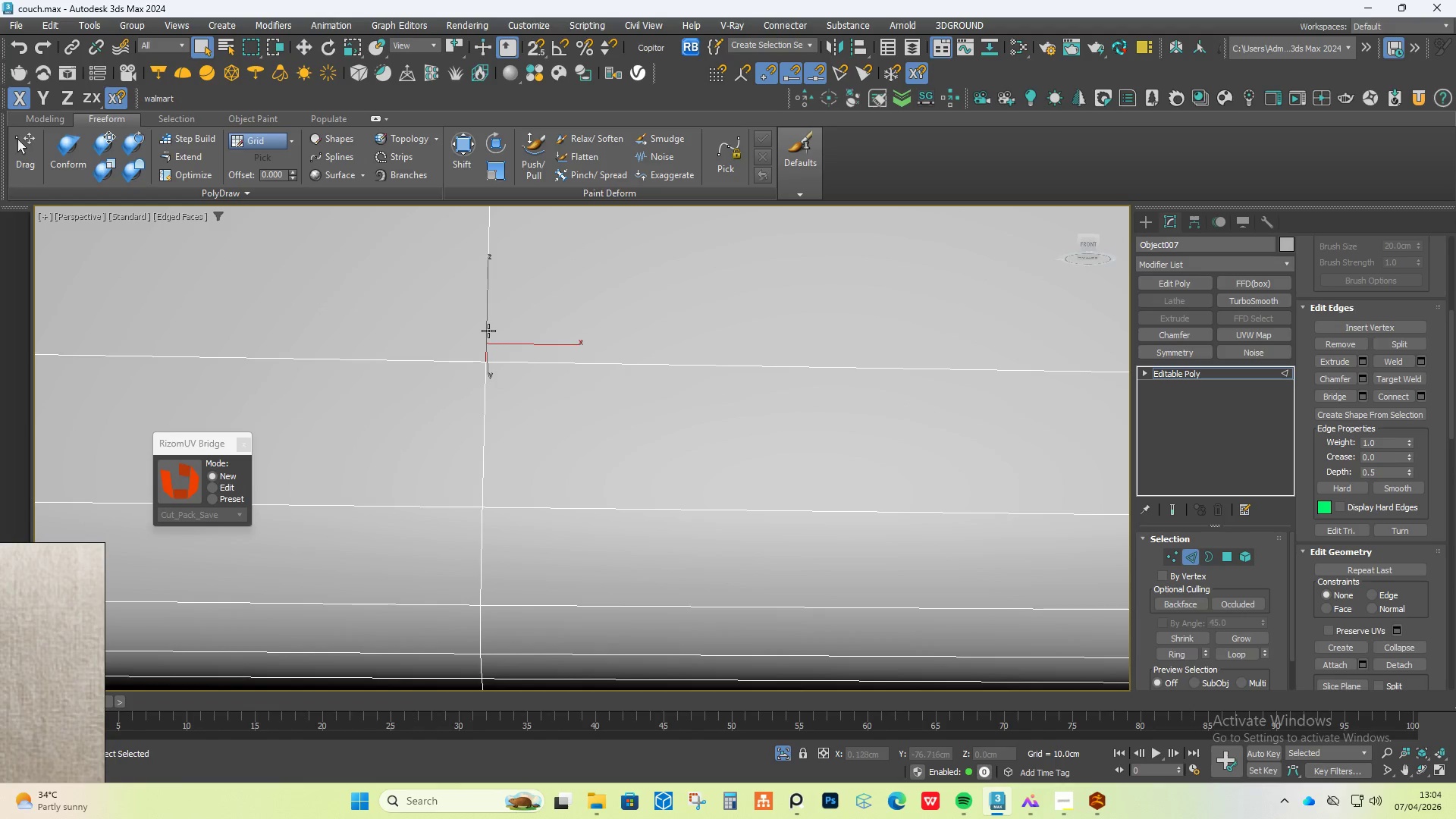 
double_click([488, 331])
 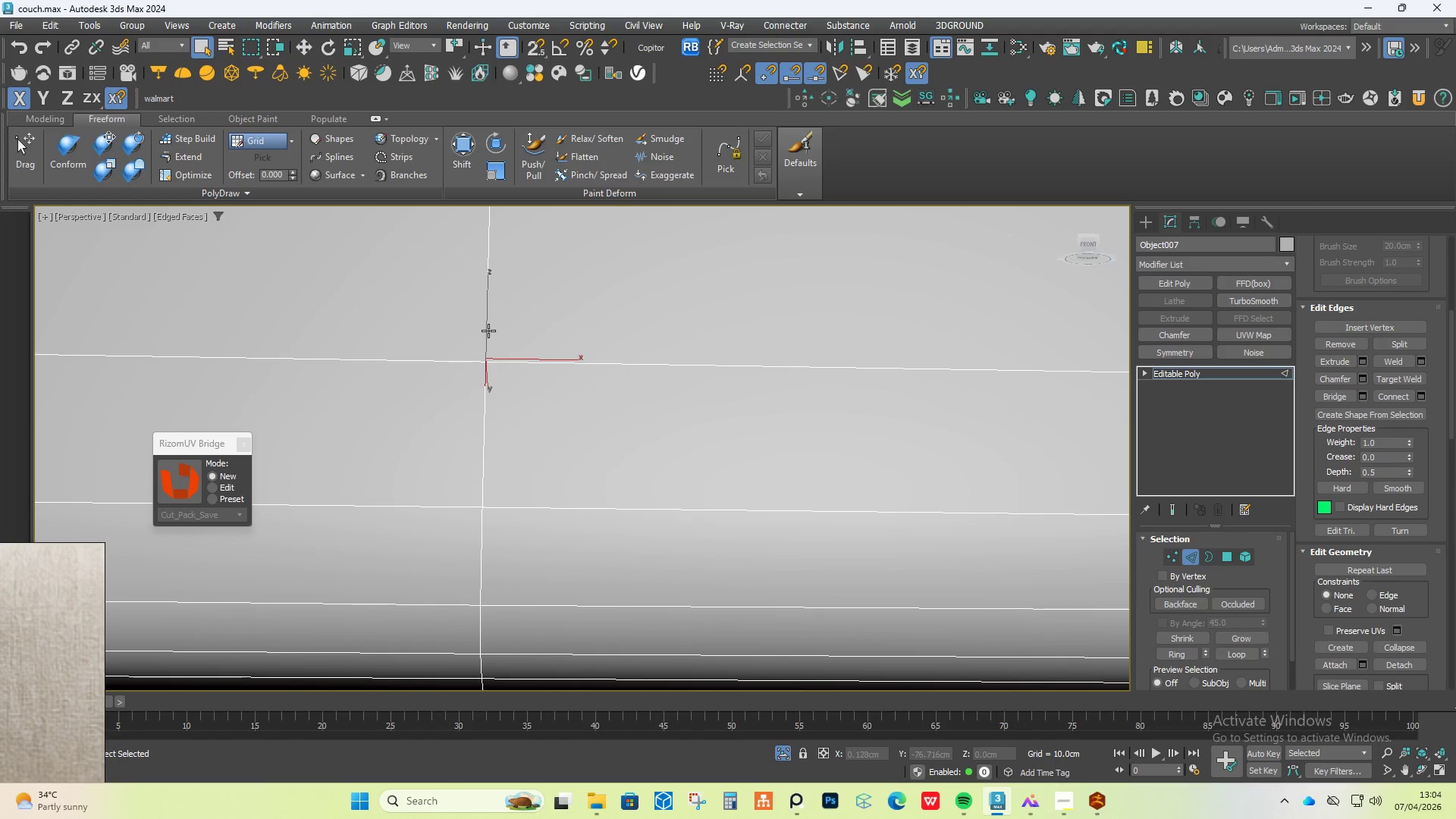 
triple_click([488, 331])
 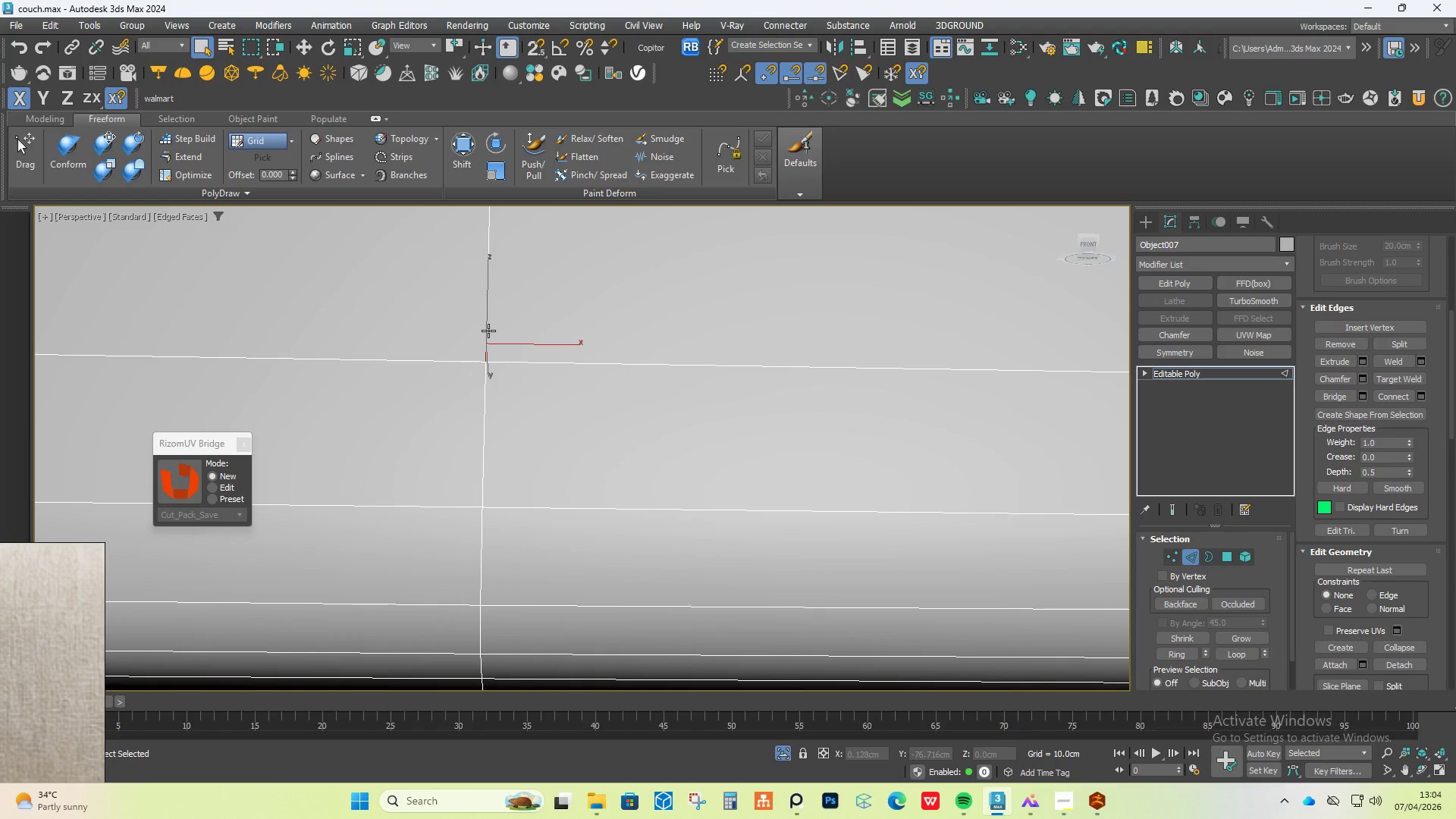 
left_click([488, 331])
 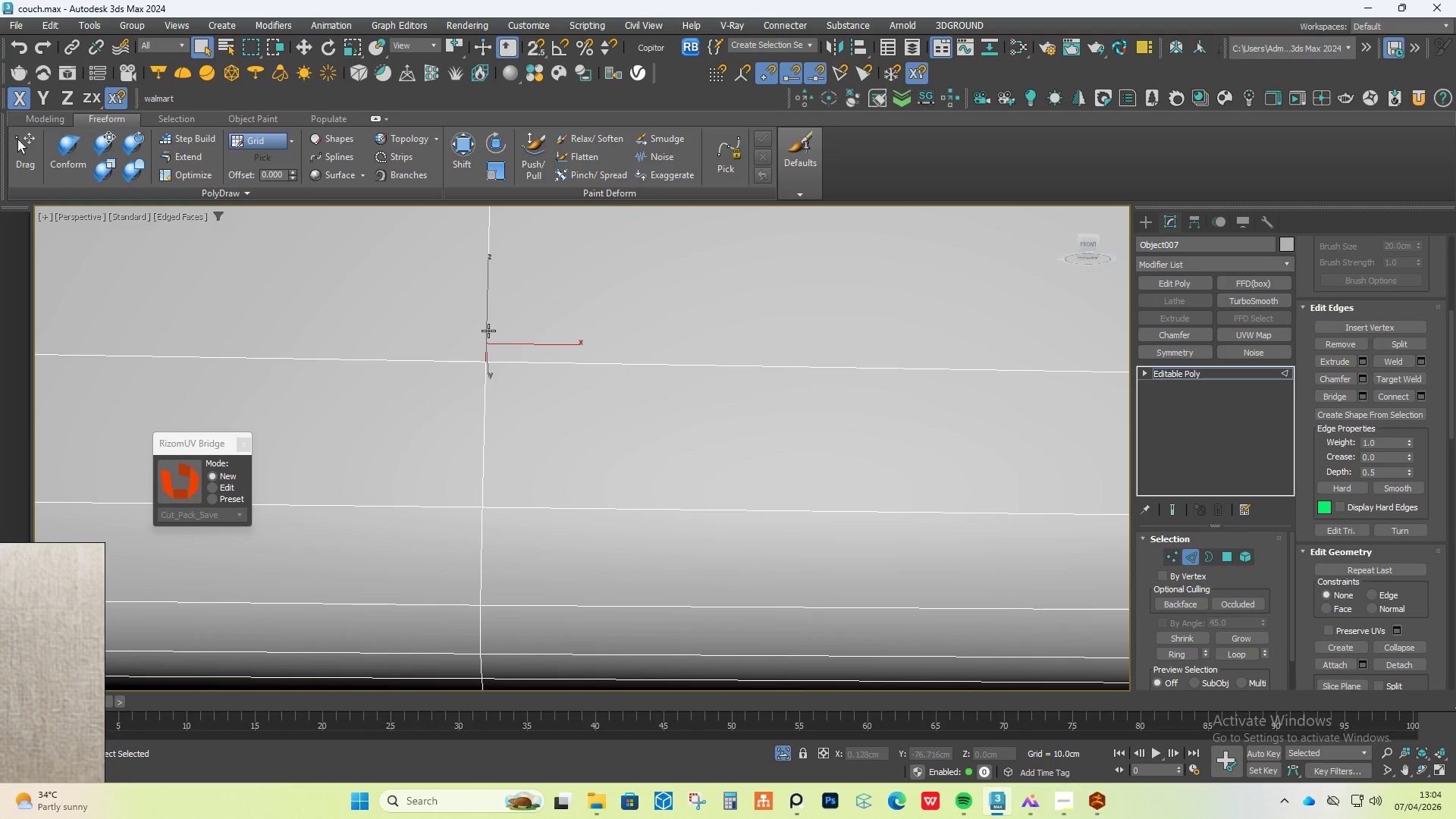 
scroll: coordinate [491, 334], scroll_direction: down, amount: 11.0
 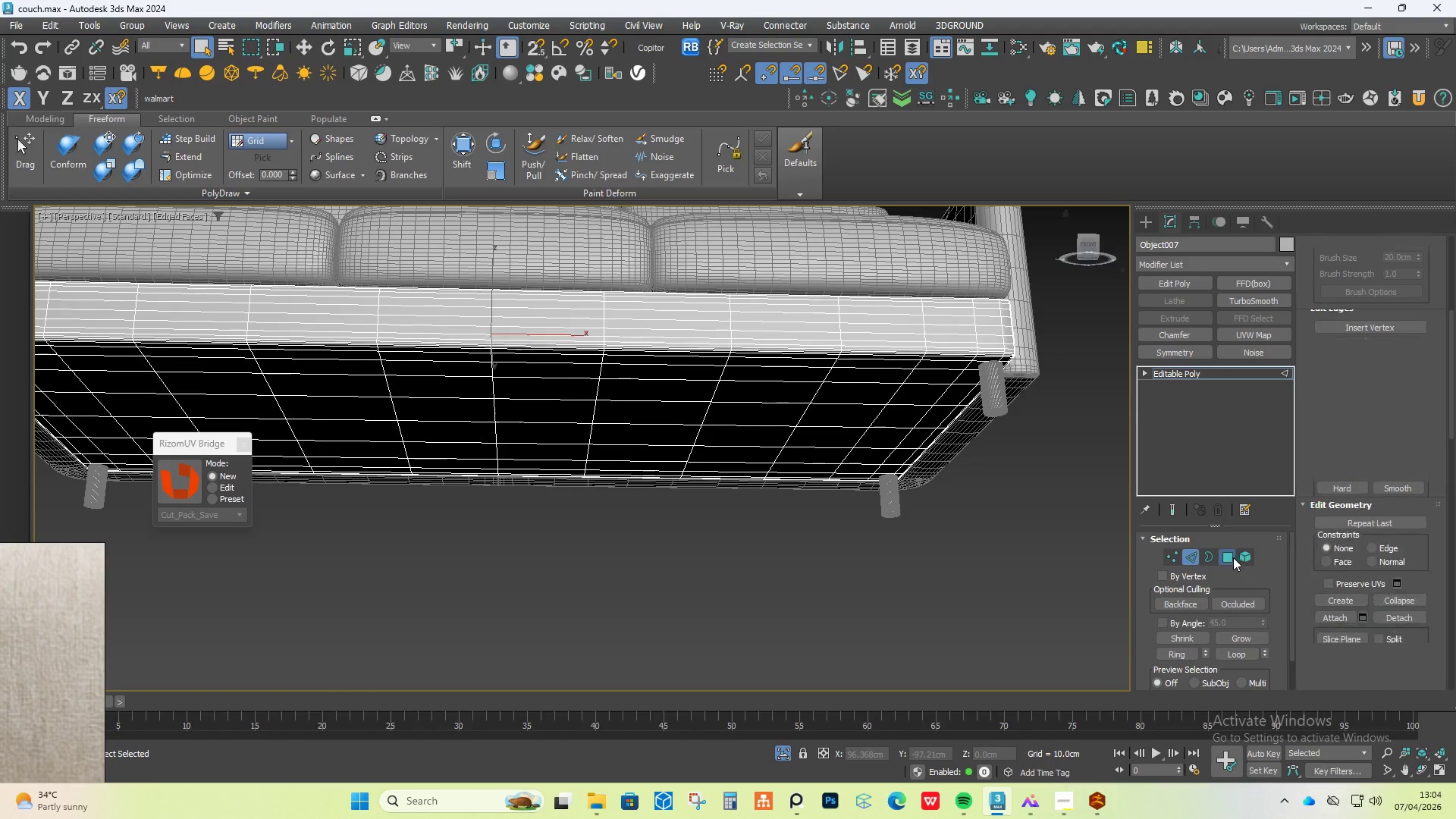 
left_click_drag(start_coordinate=[447, 234], to_coordinate=[523, 423])
 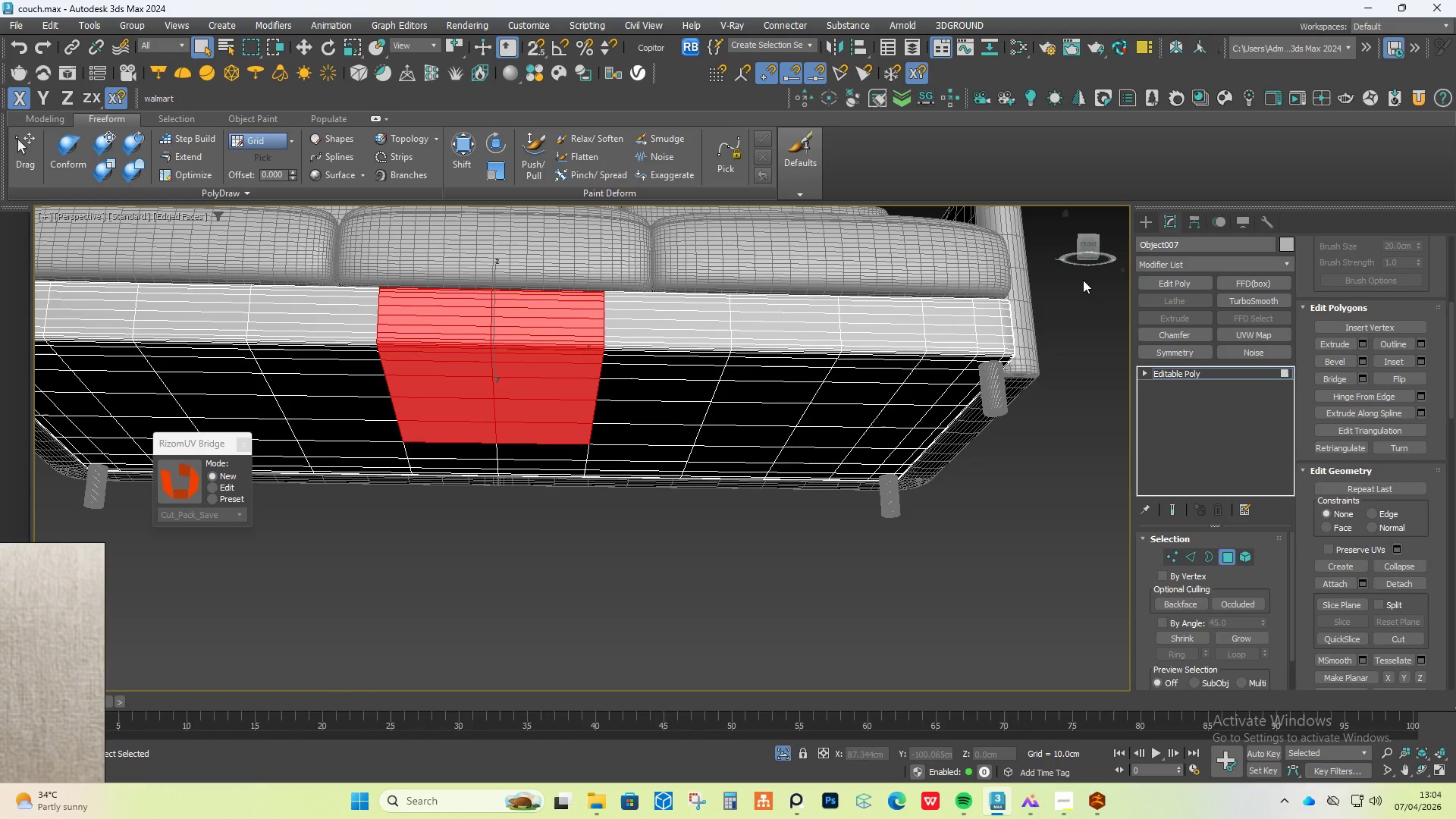 
left_click([1088, 248])
 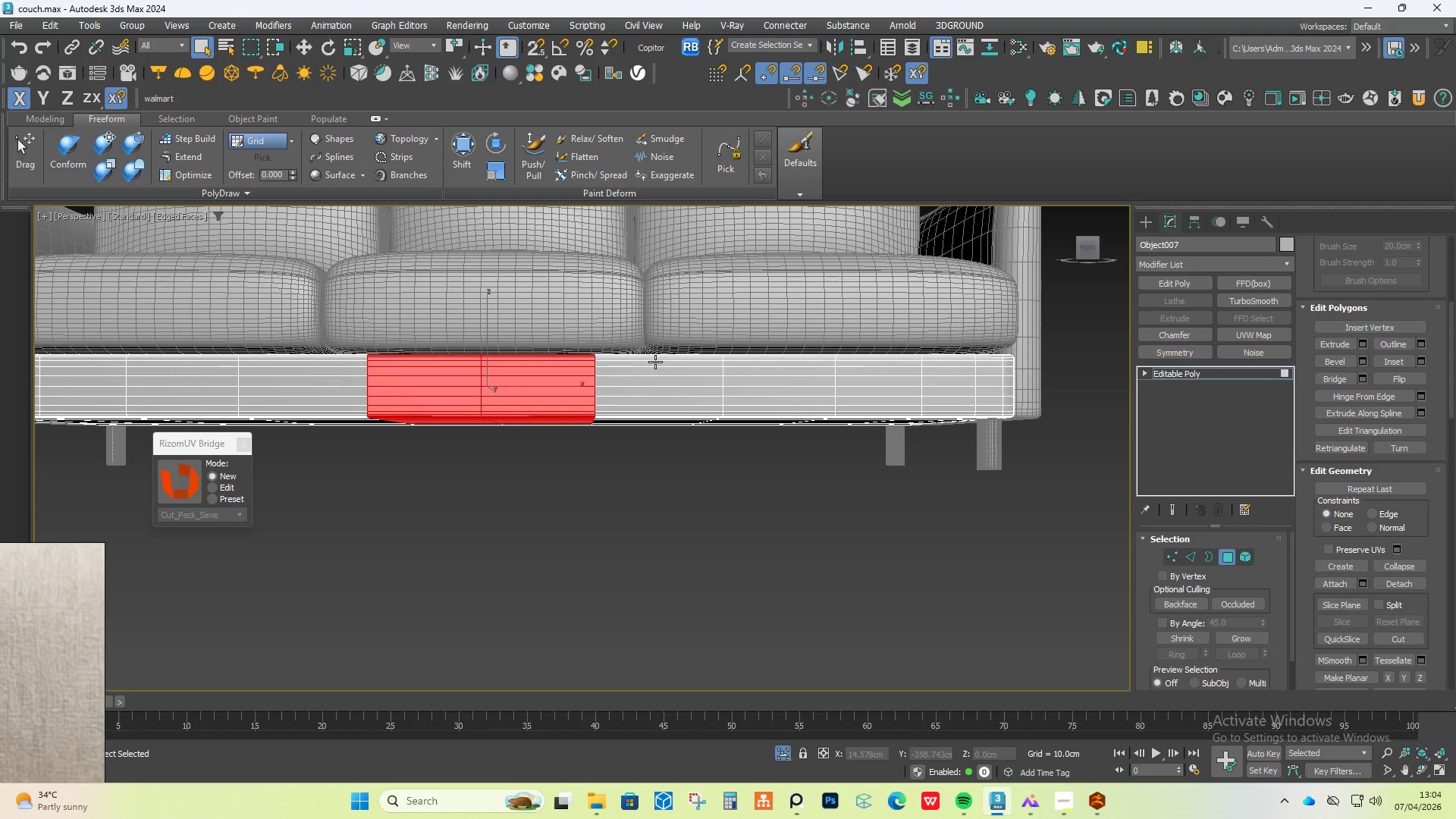 
type(fz)
 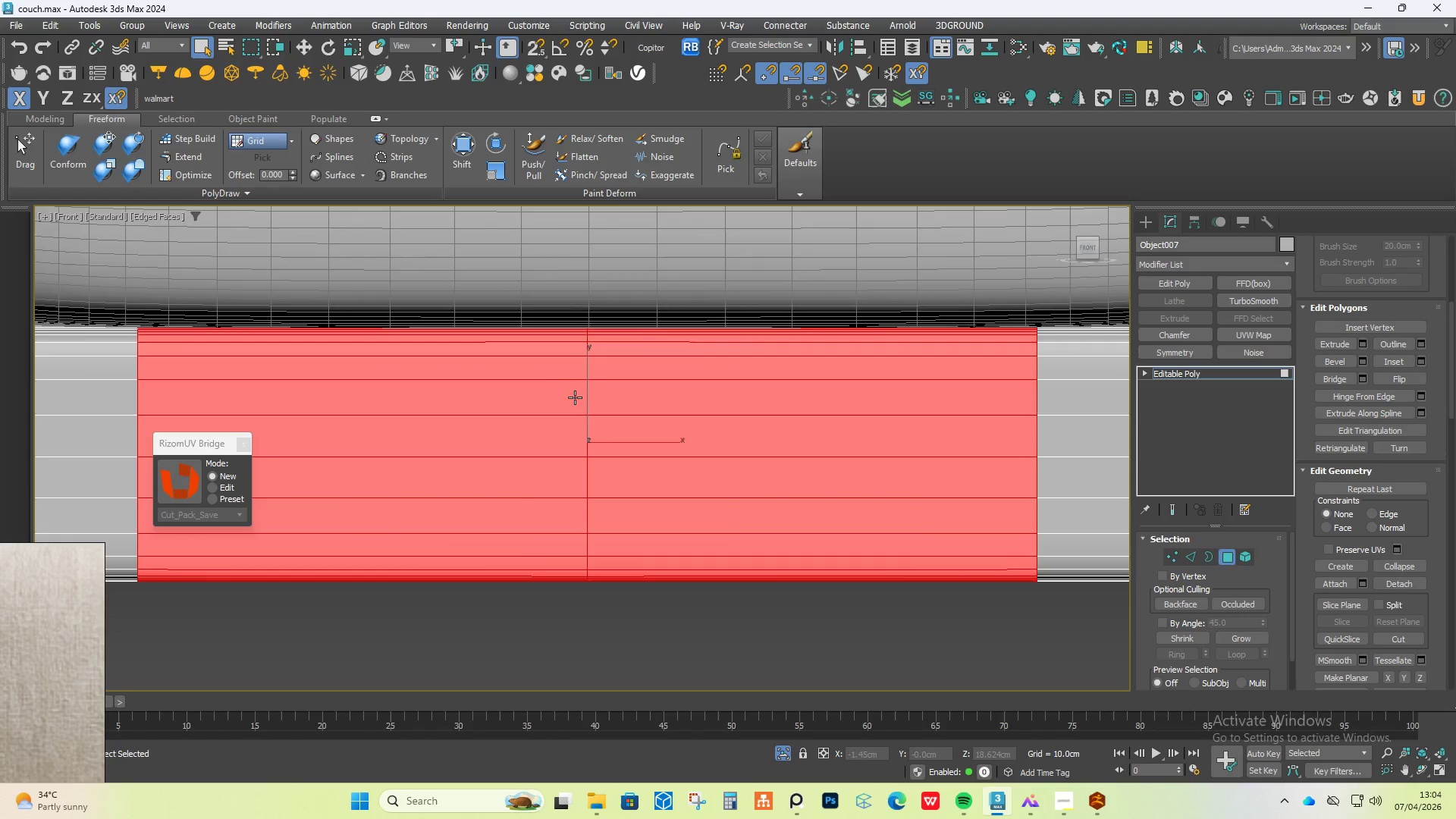 
scroll: coordinate [573, 399], scroll_direction: down, amount: 5.0
 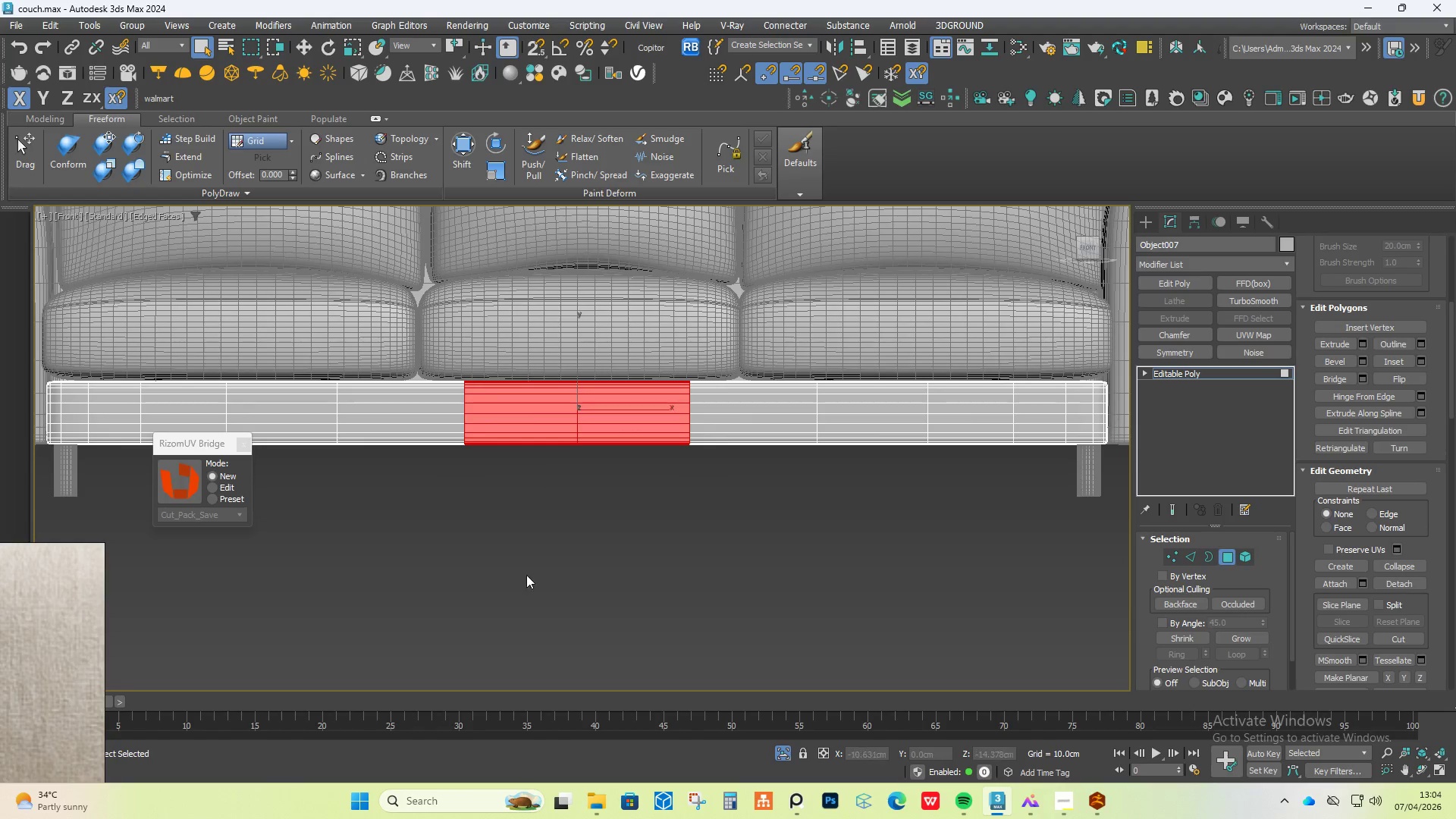 
left_click_drag(start_coordinate=[535, 576], to_coordinate=[656, 350])
 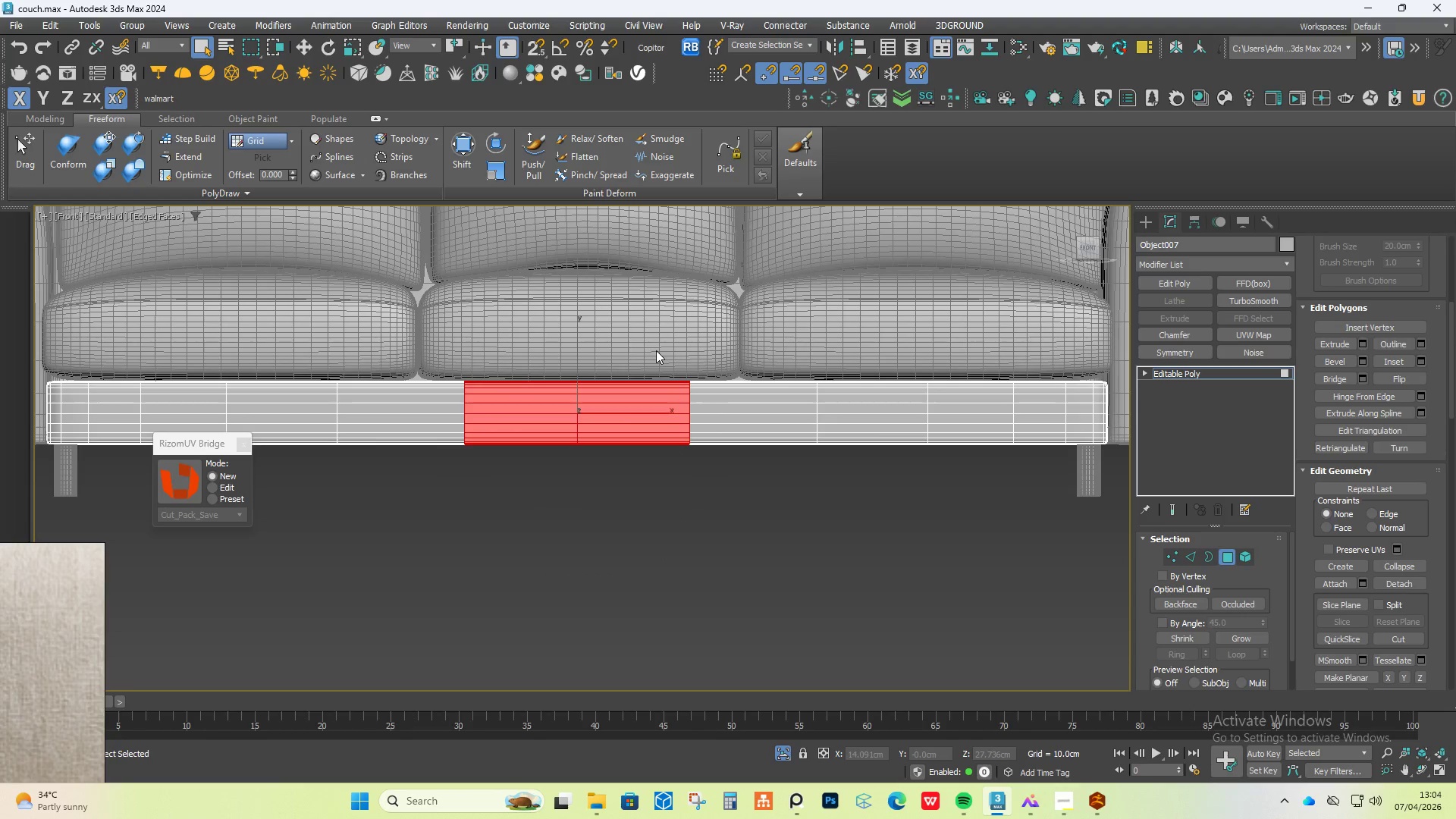 
key(Delete)
 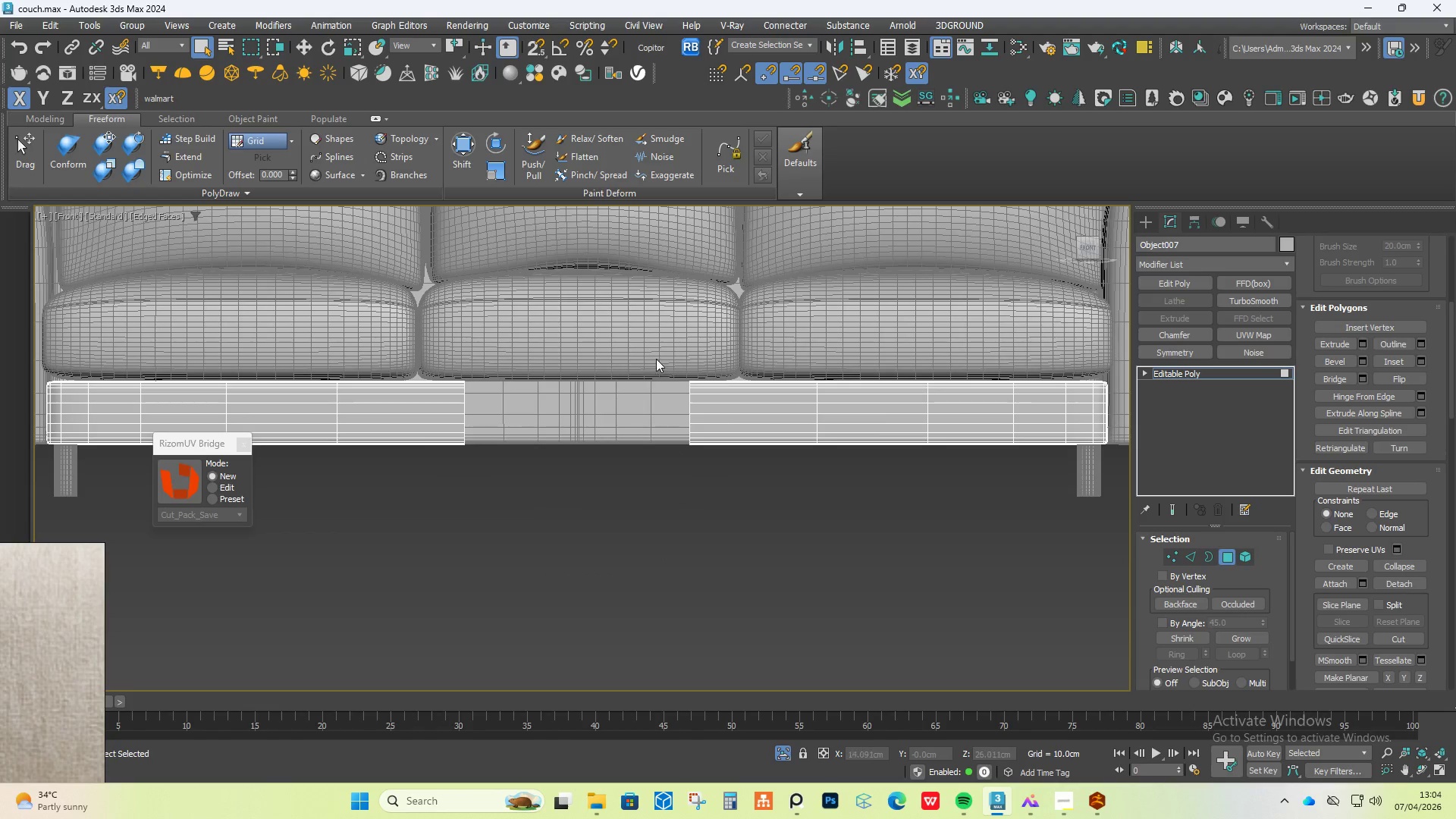 
hold_key(key=AltLeft, duration=0.92)
 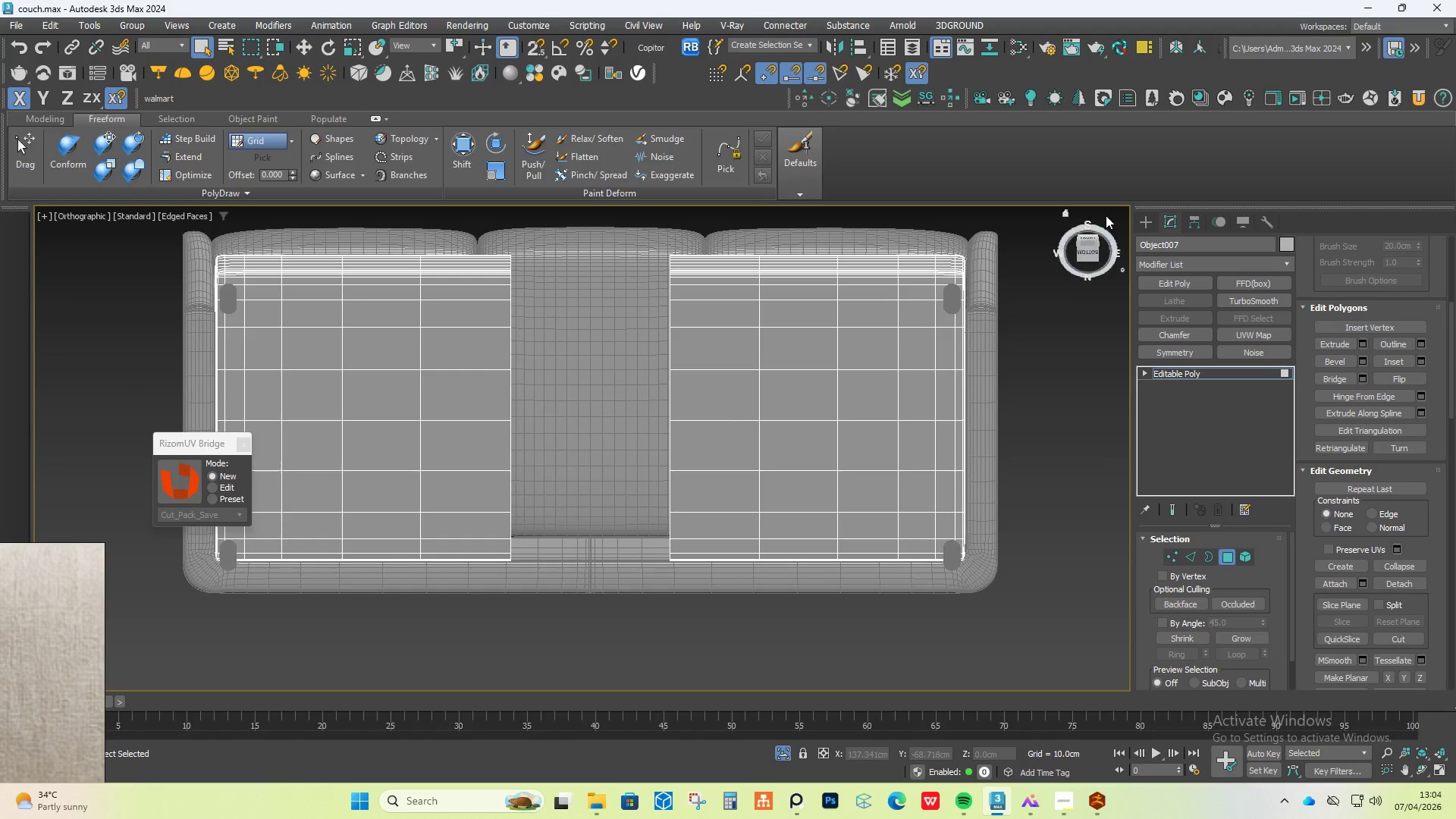 
scroll: coordinate [621, 396], scroll_direction: down, amount: 1.0
 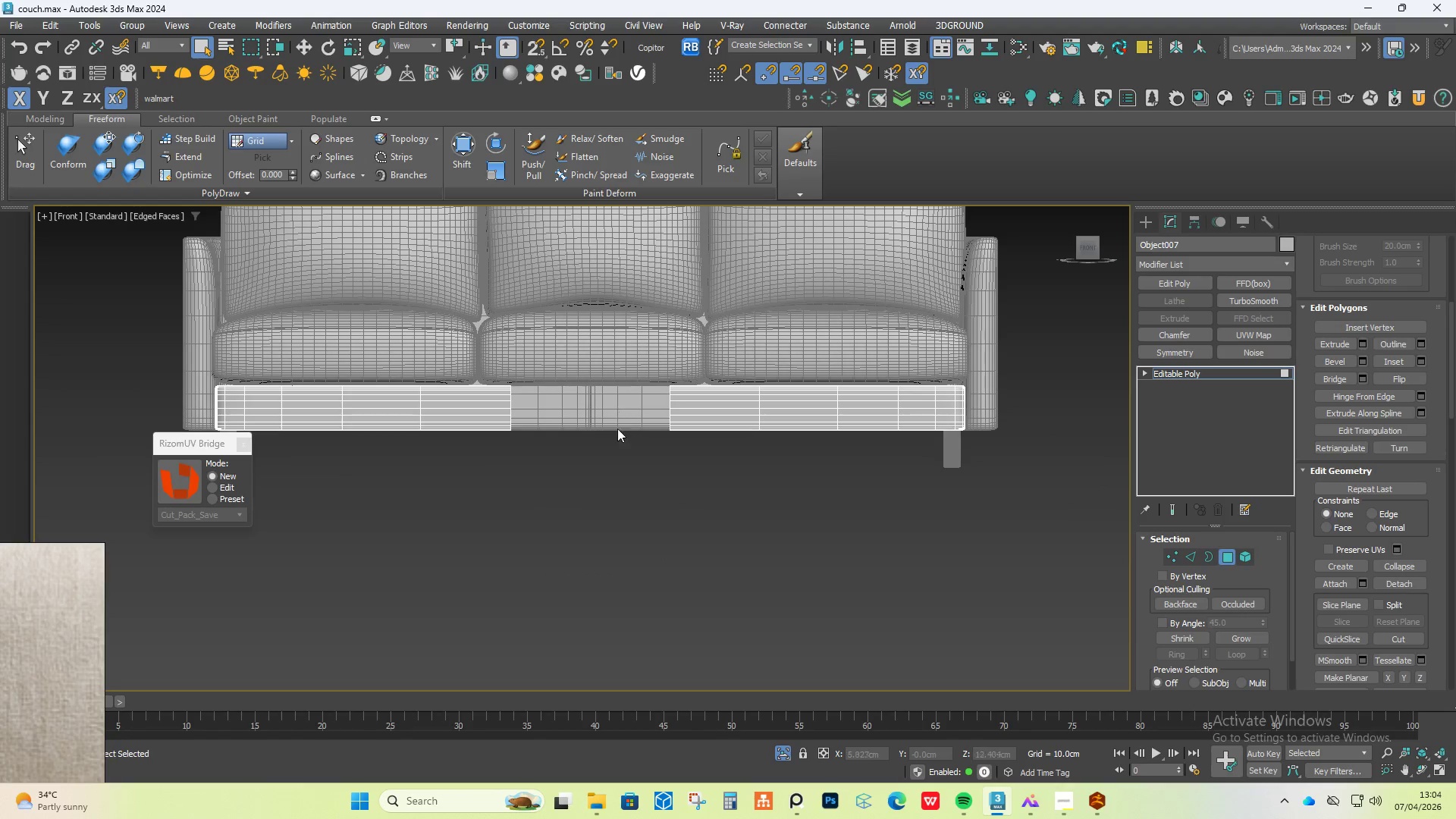 
hold_key(key=AltLeft, duration=0.36)
 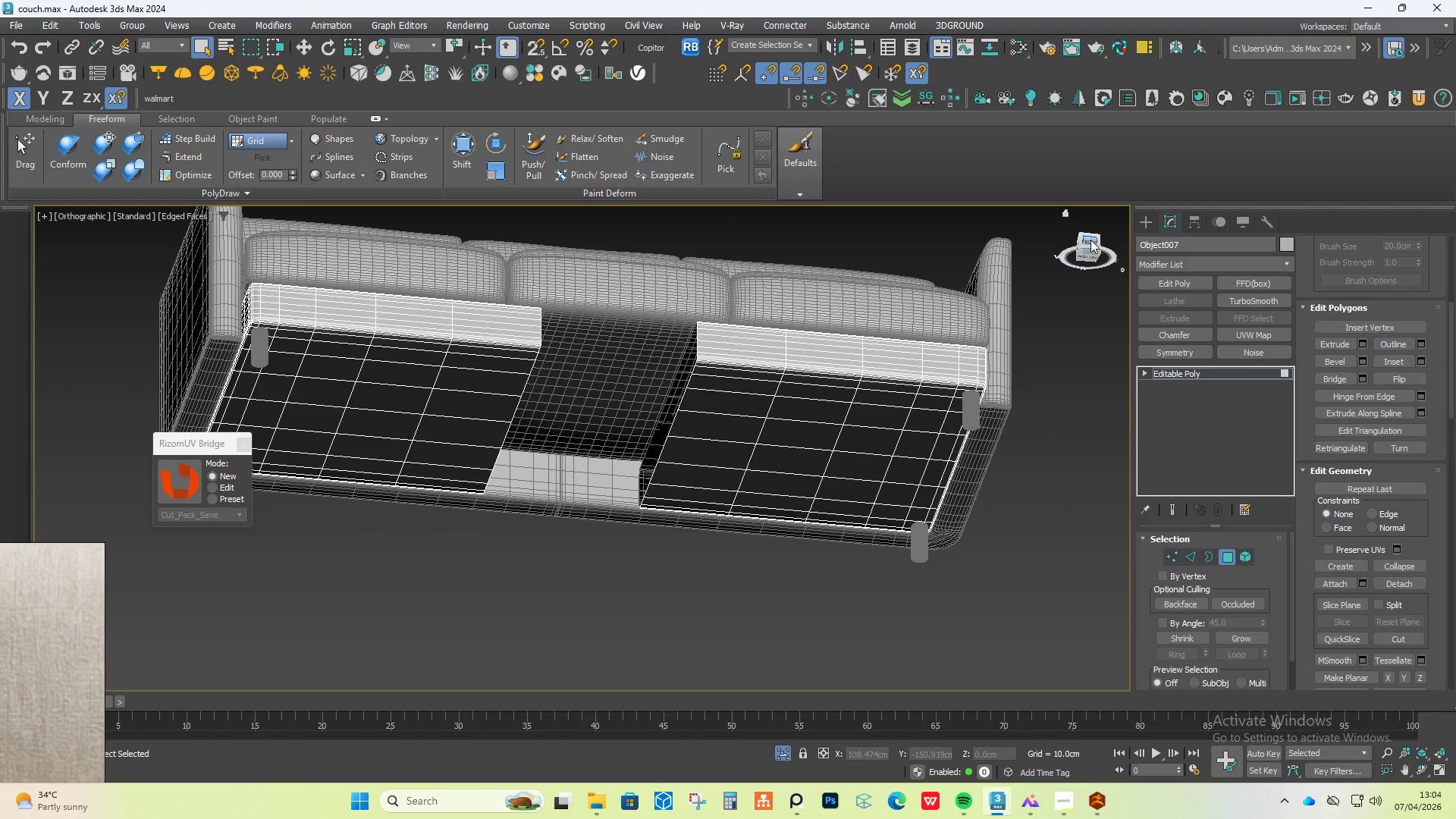 
left_click([1090, 240])
 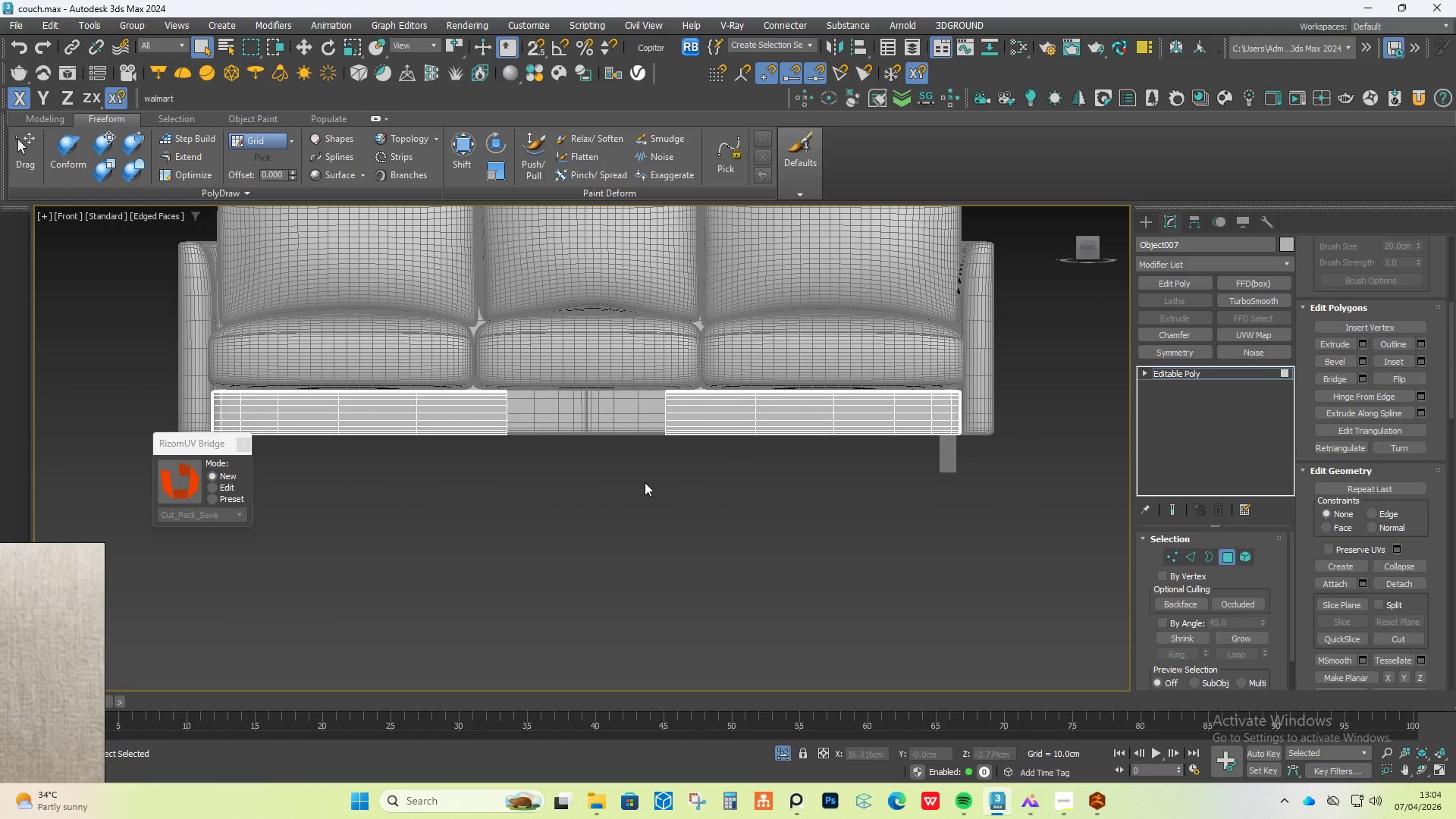 
scroll: coordinate [645, 404], scroll_direction: up, amount: 2.0
 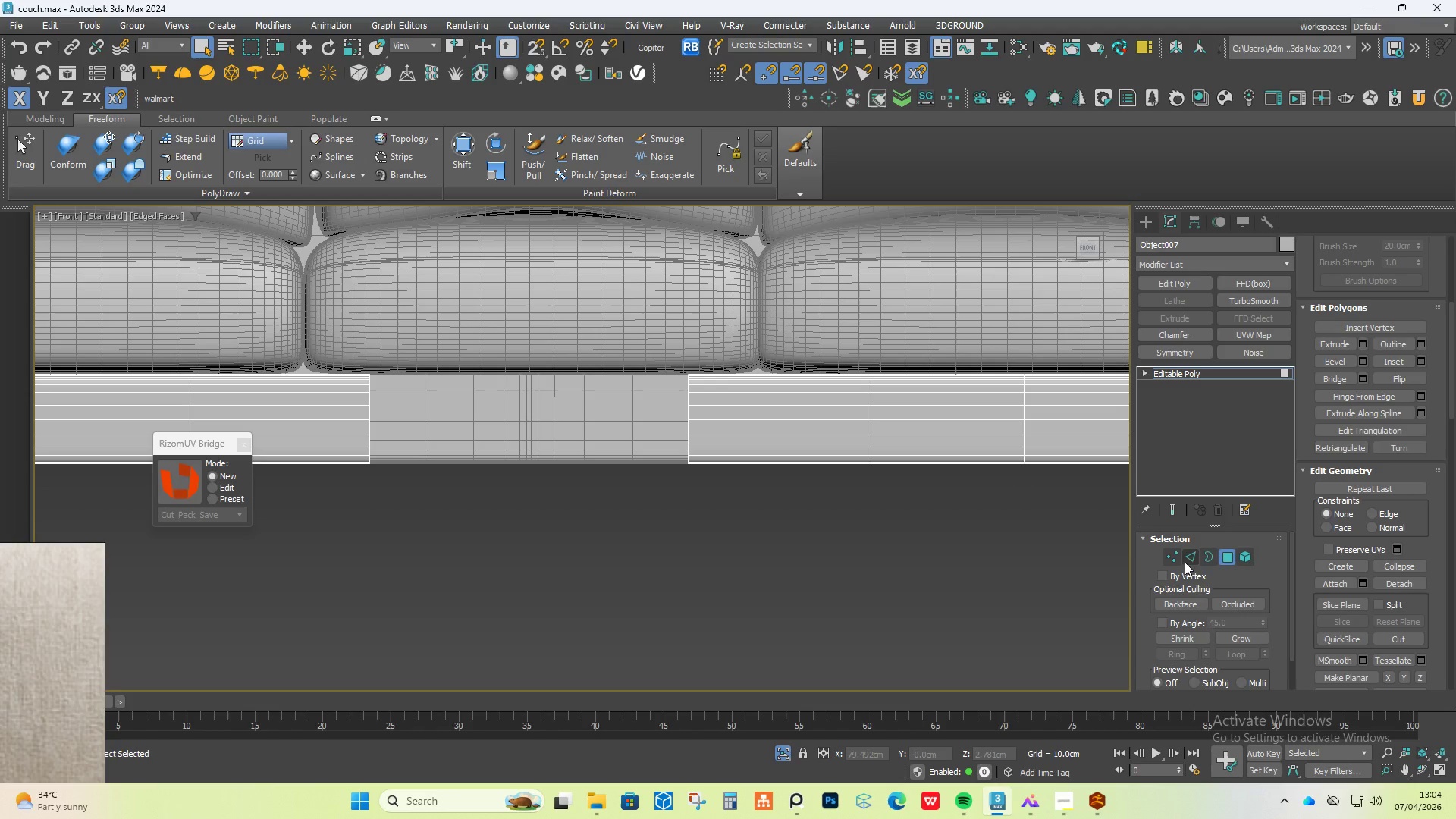 
left_click([1191, 560])
 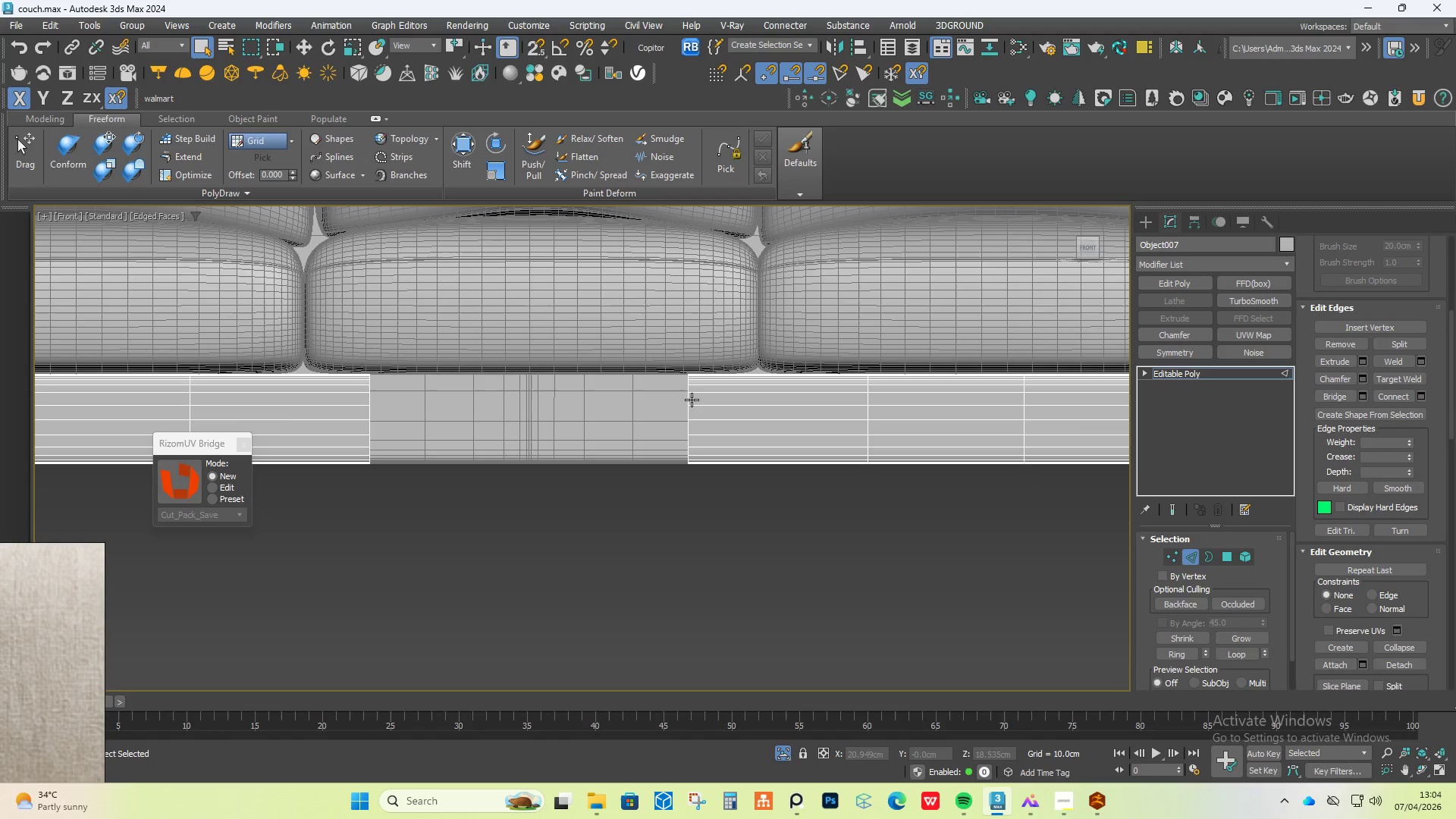 
double_click([687, 400])
 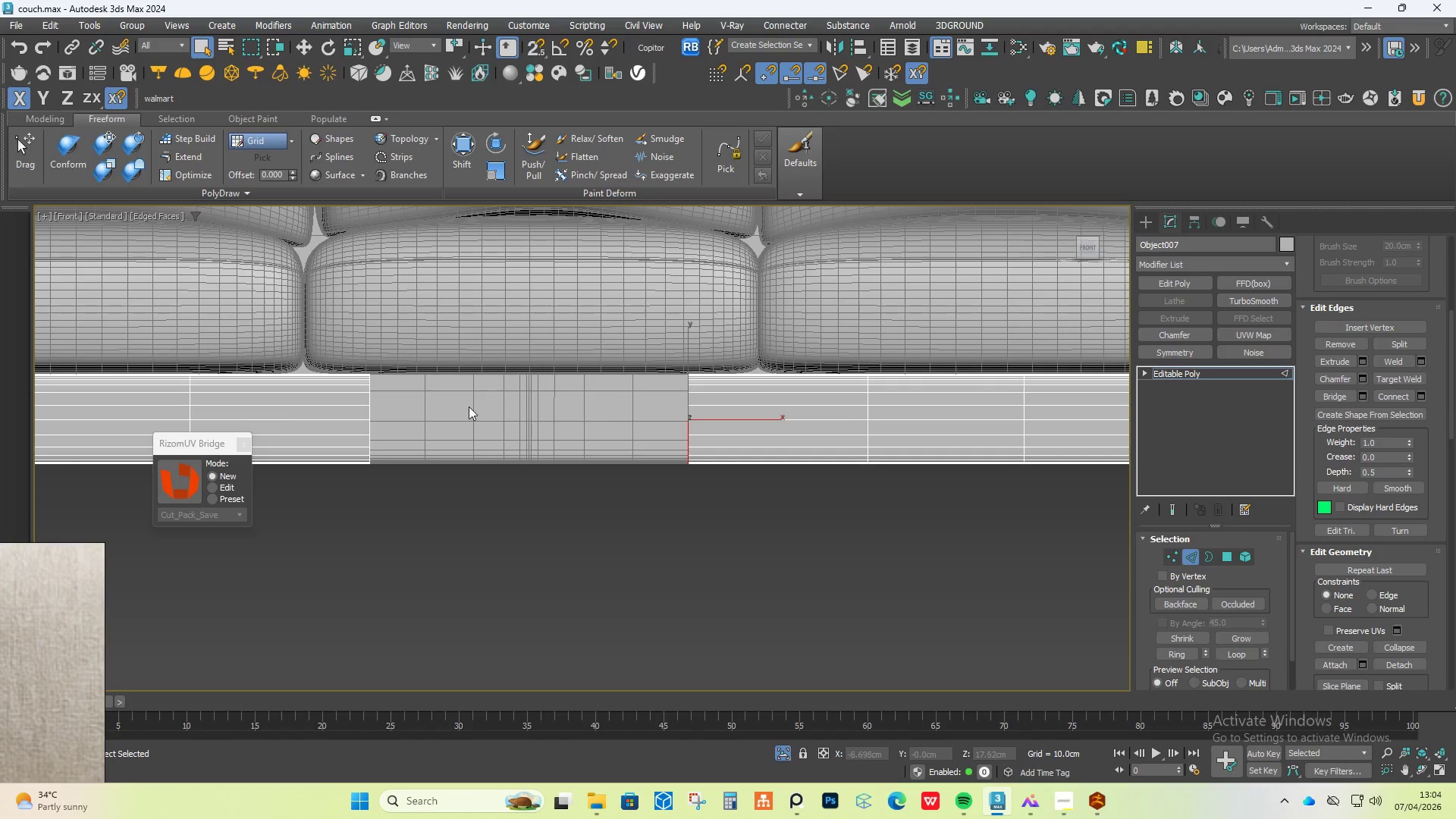 
hold_key(key=ControlLeft, duration=1.22)
left_click([370, 402])
 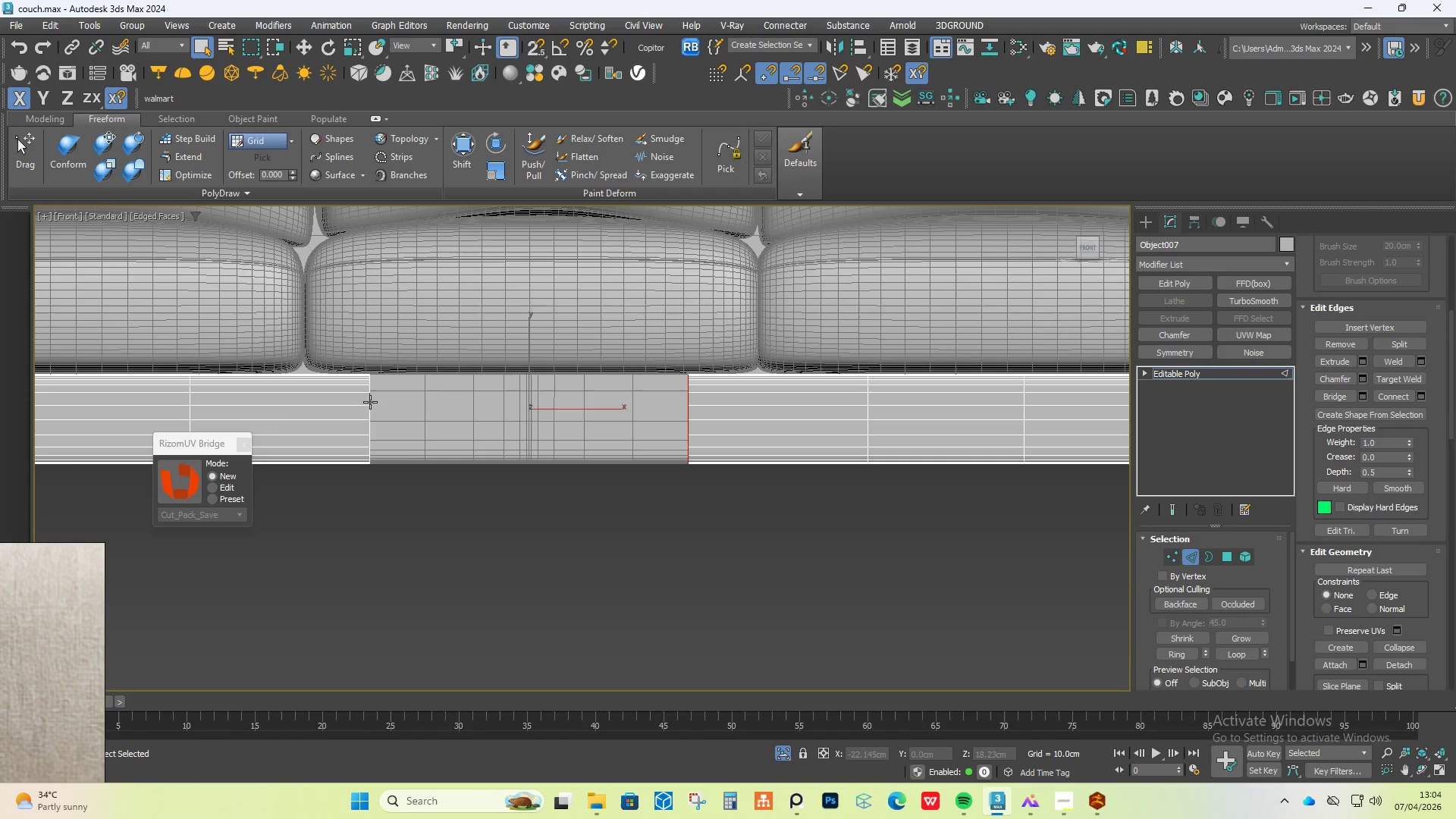 
double_click([370, 402])
 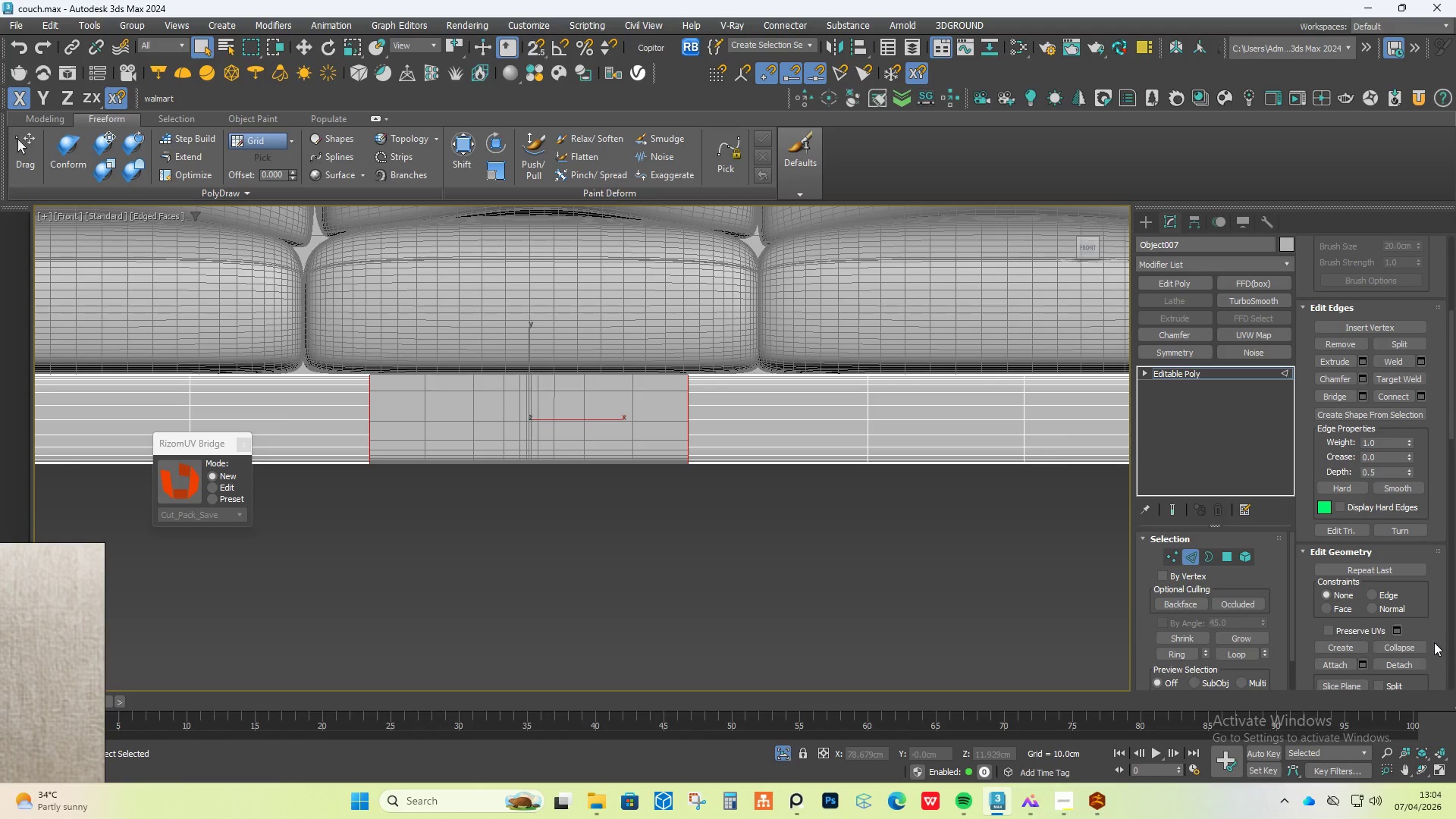 
scroll: coordinate [1416, 438], scroll_direction: down, amount: 17.0
 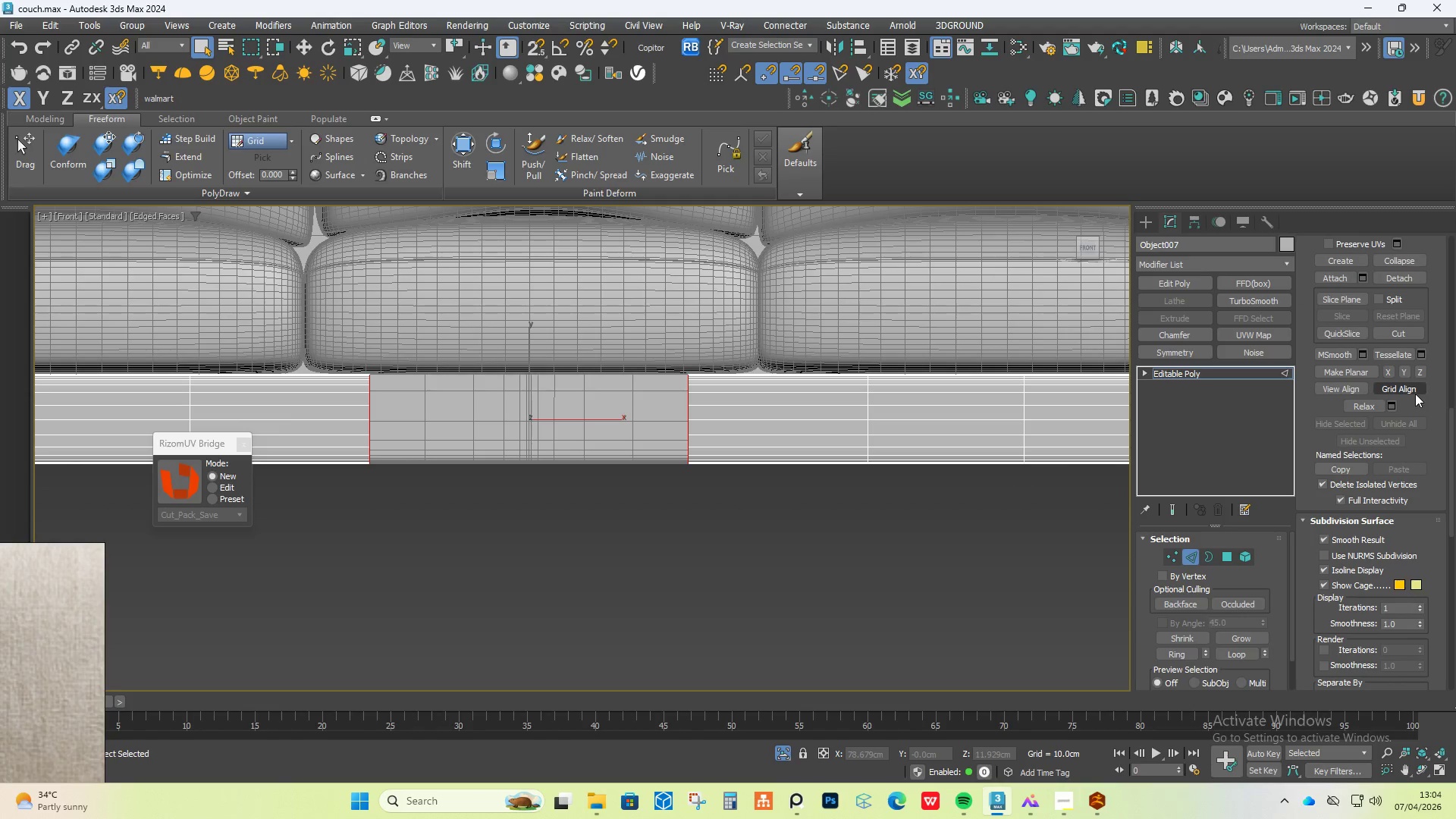 
scroll: coordinate [1414, 386], scroll_direction: up, amount: 14.0
 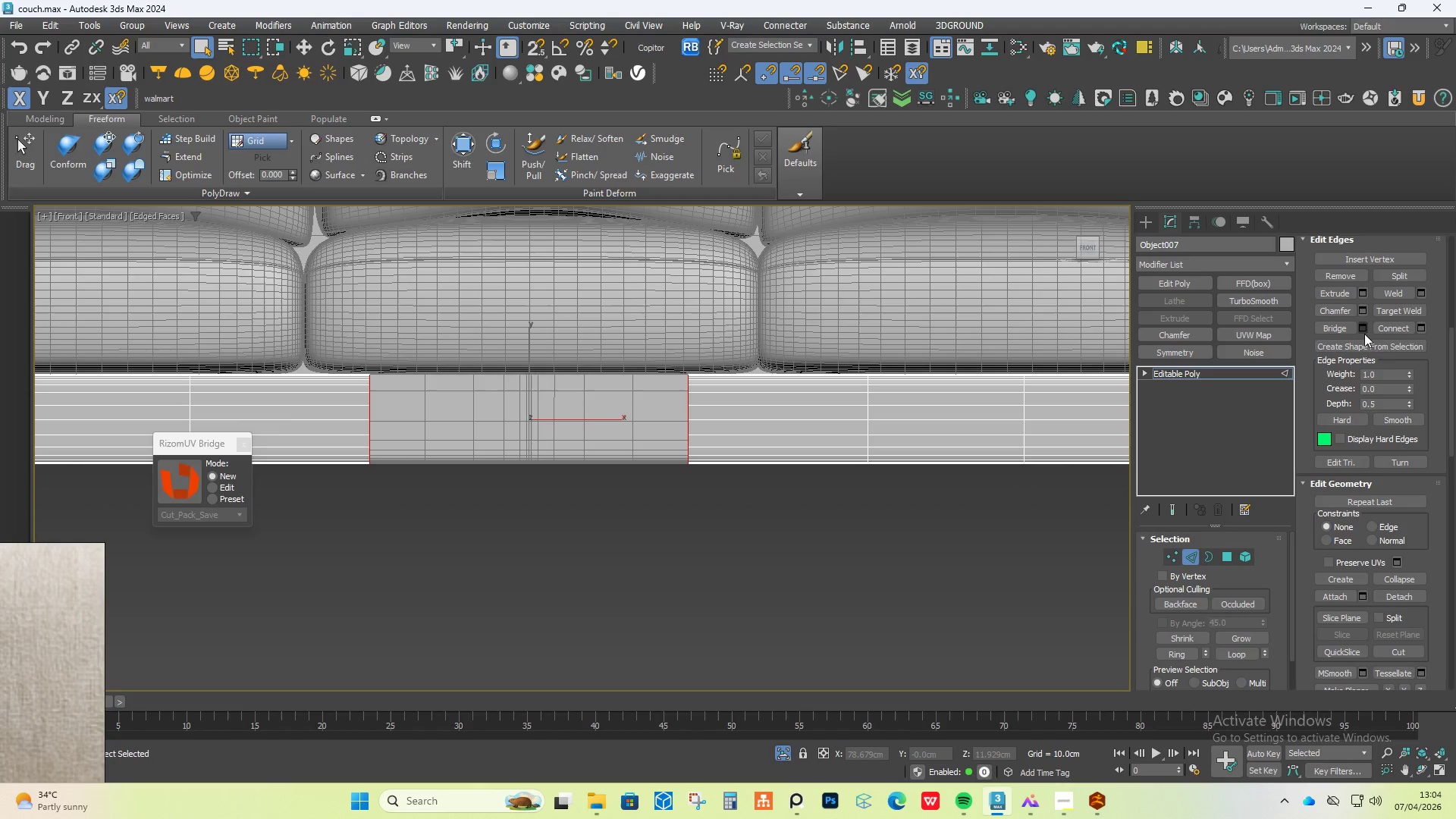 
left_click([1362, 333])
 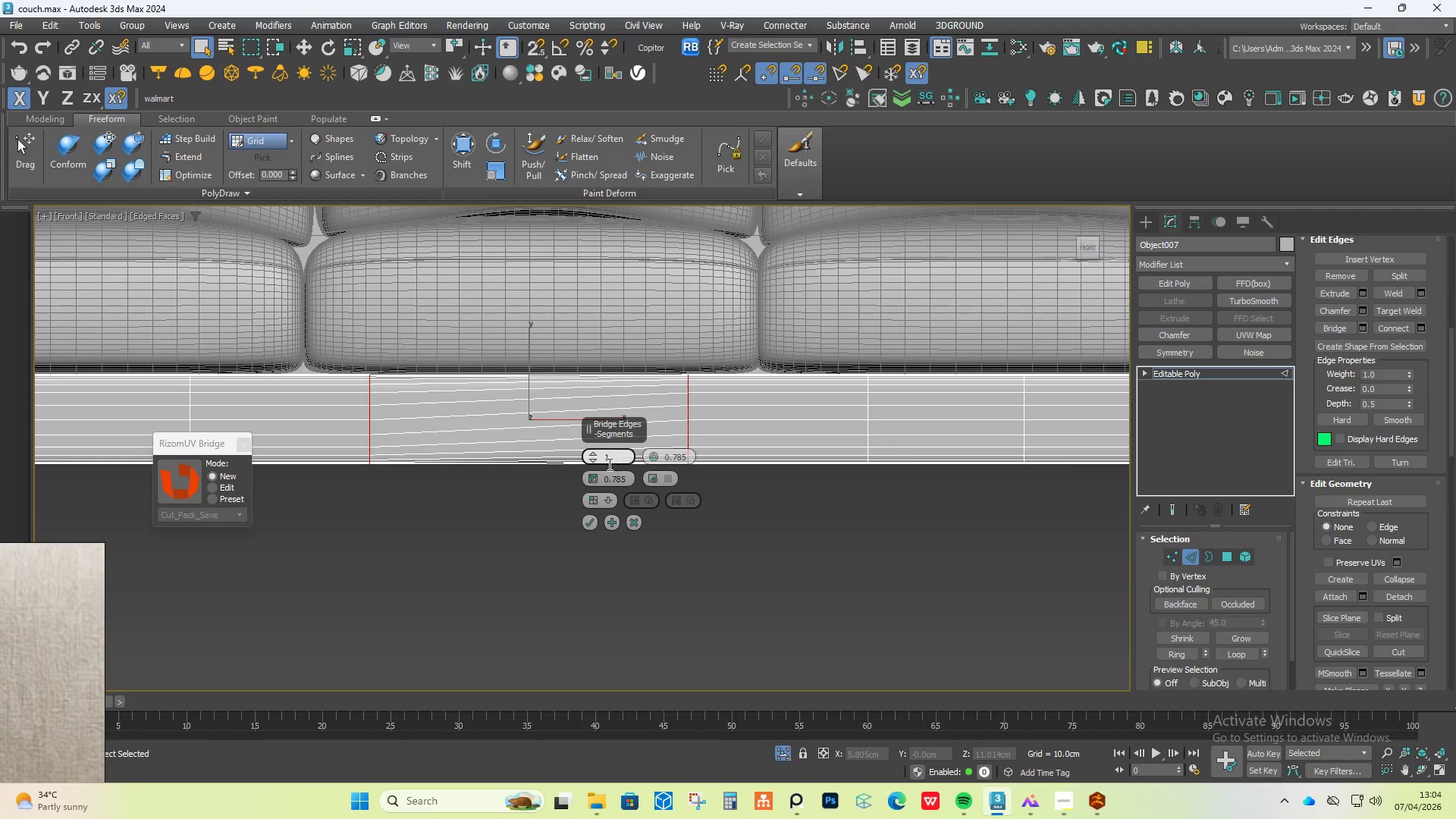 
left_click_drag(start_coordinate=[588, 462], to_coordinate=[588, 469])
 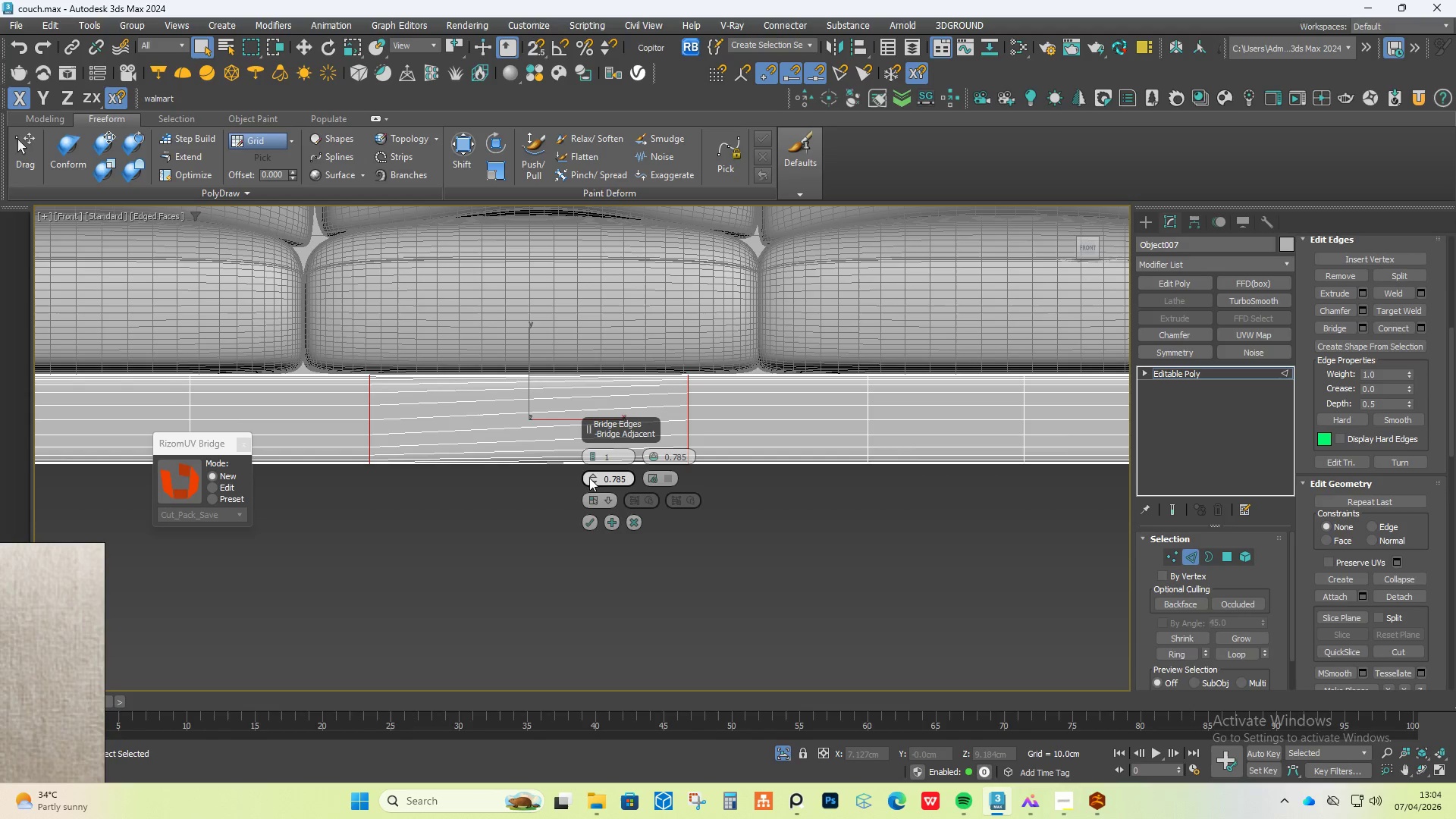 
left_click_drag(start_coordinate=[589, 477], to_coordinate=[585, 431])
 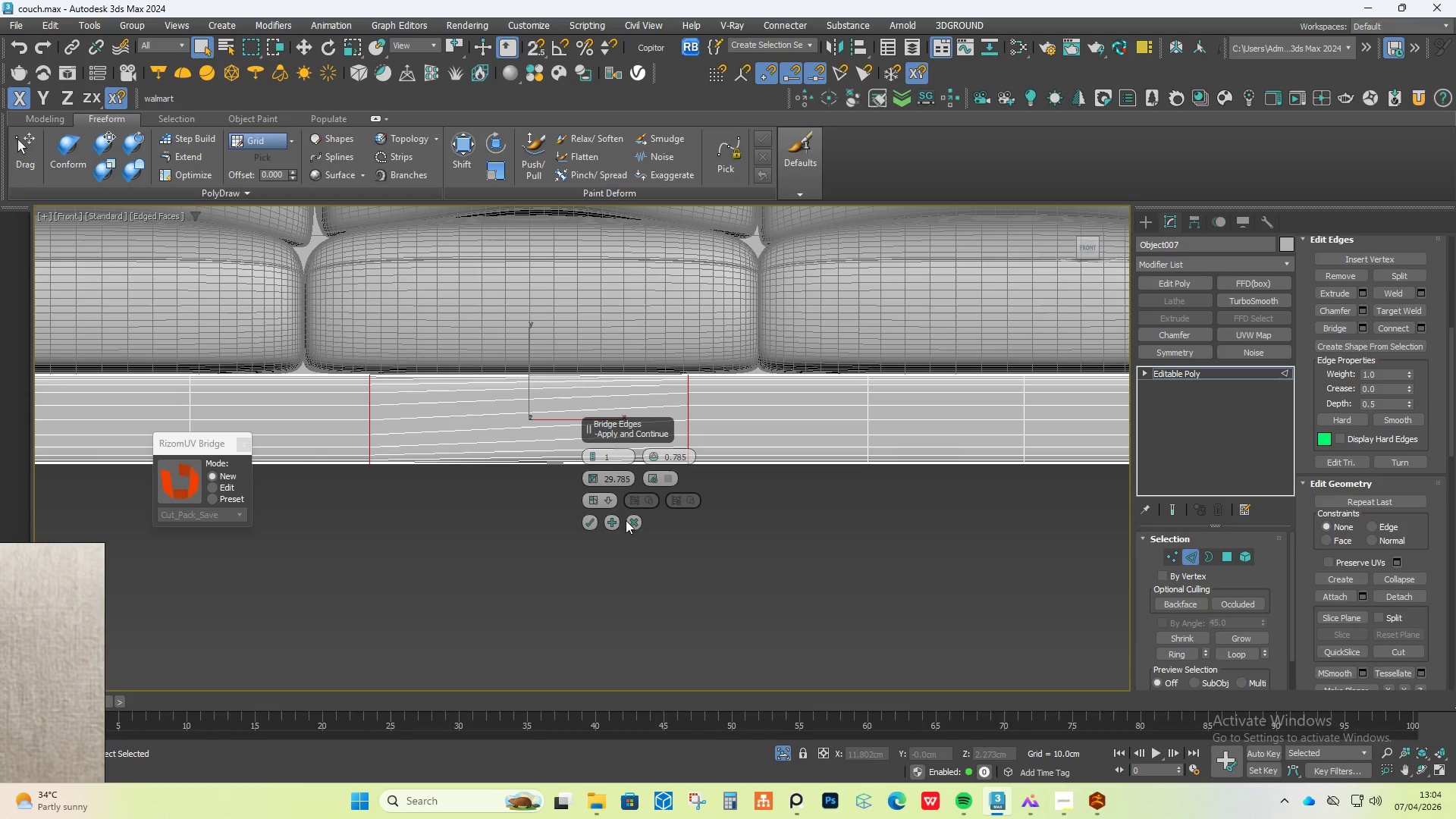 
left_click([633, 520])
 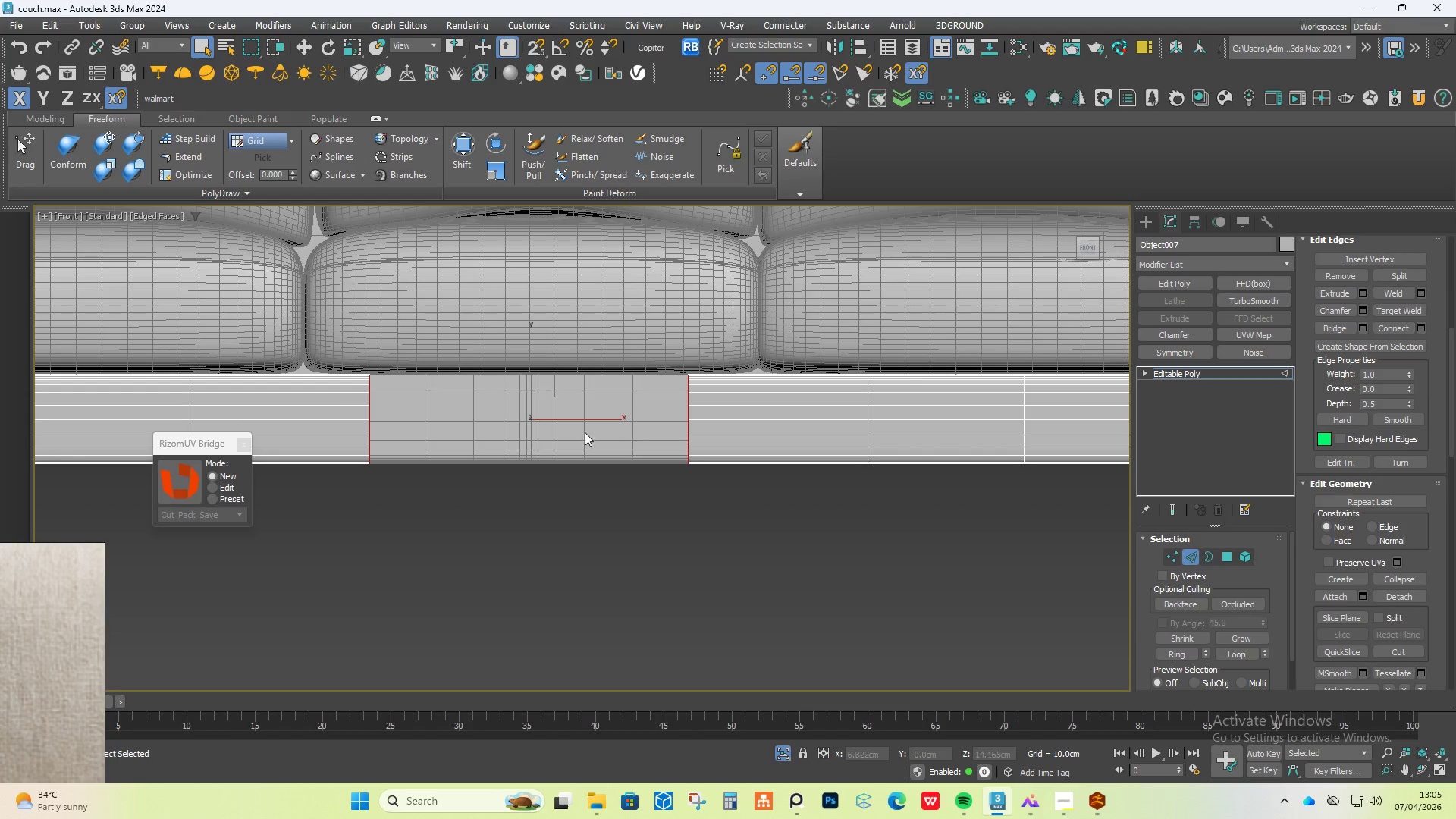 
key(R)
 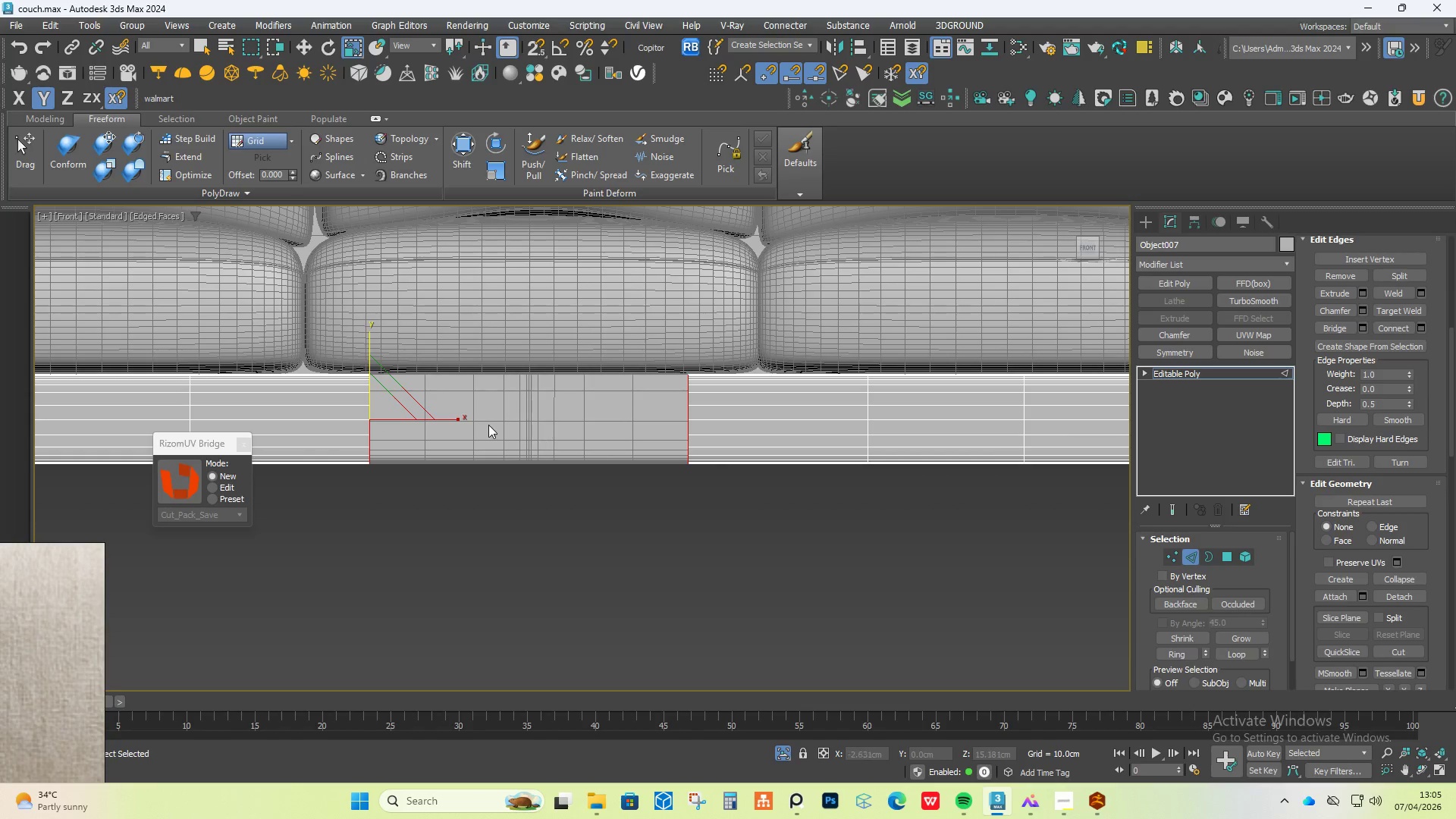 
hold_key(key=ShiftLeft, duration=1.5)
left_click_drag(start_coordinate=[438, 419], to_coordinate=[460, 422])
 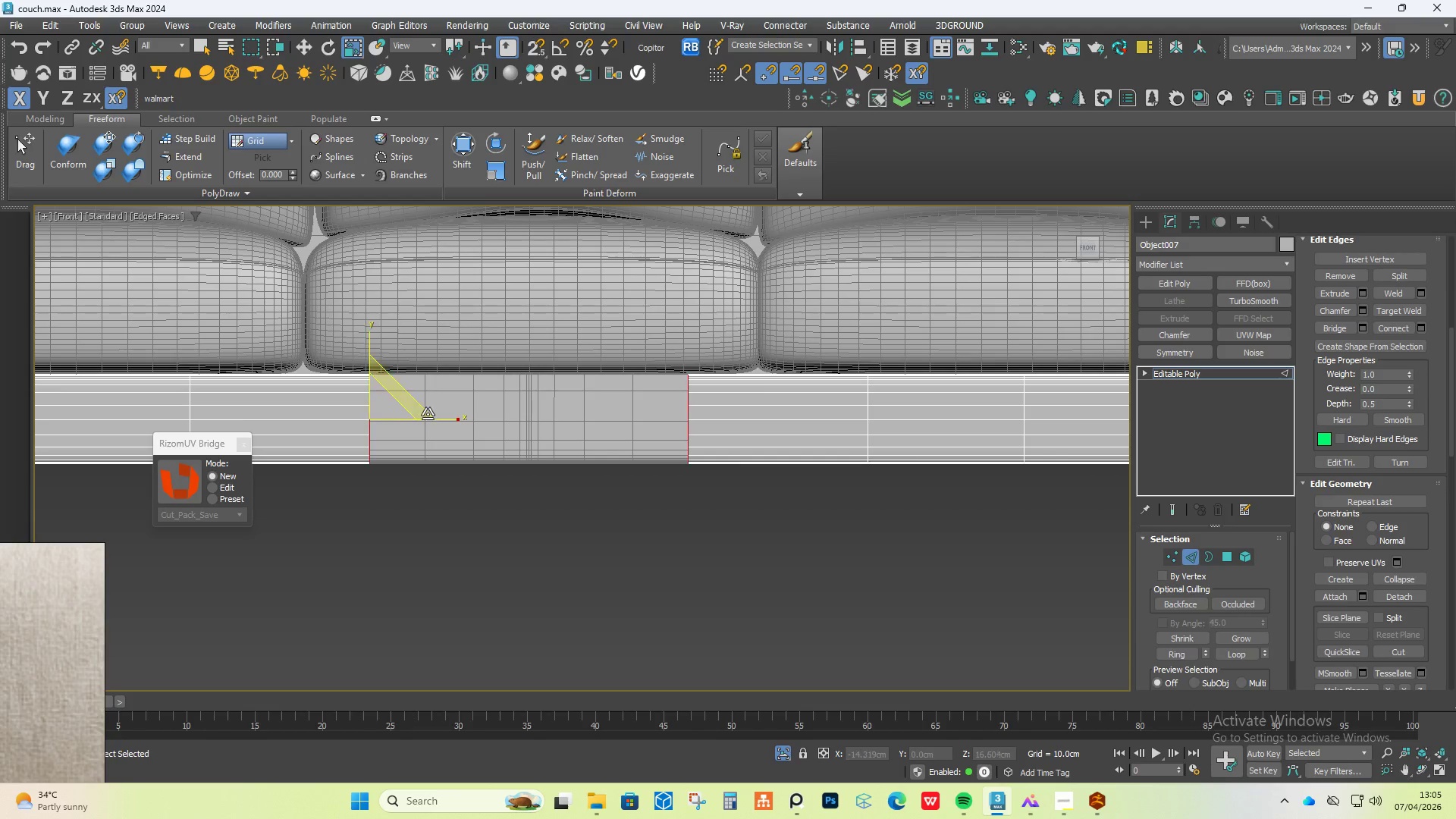 
key(Shift+ShiftLeft)
 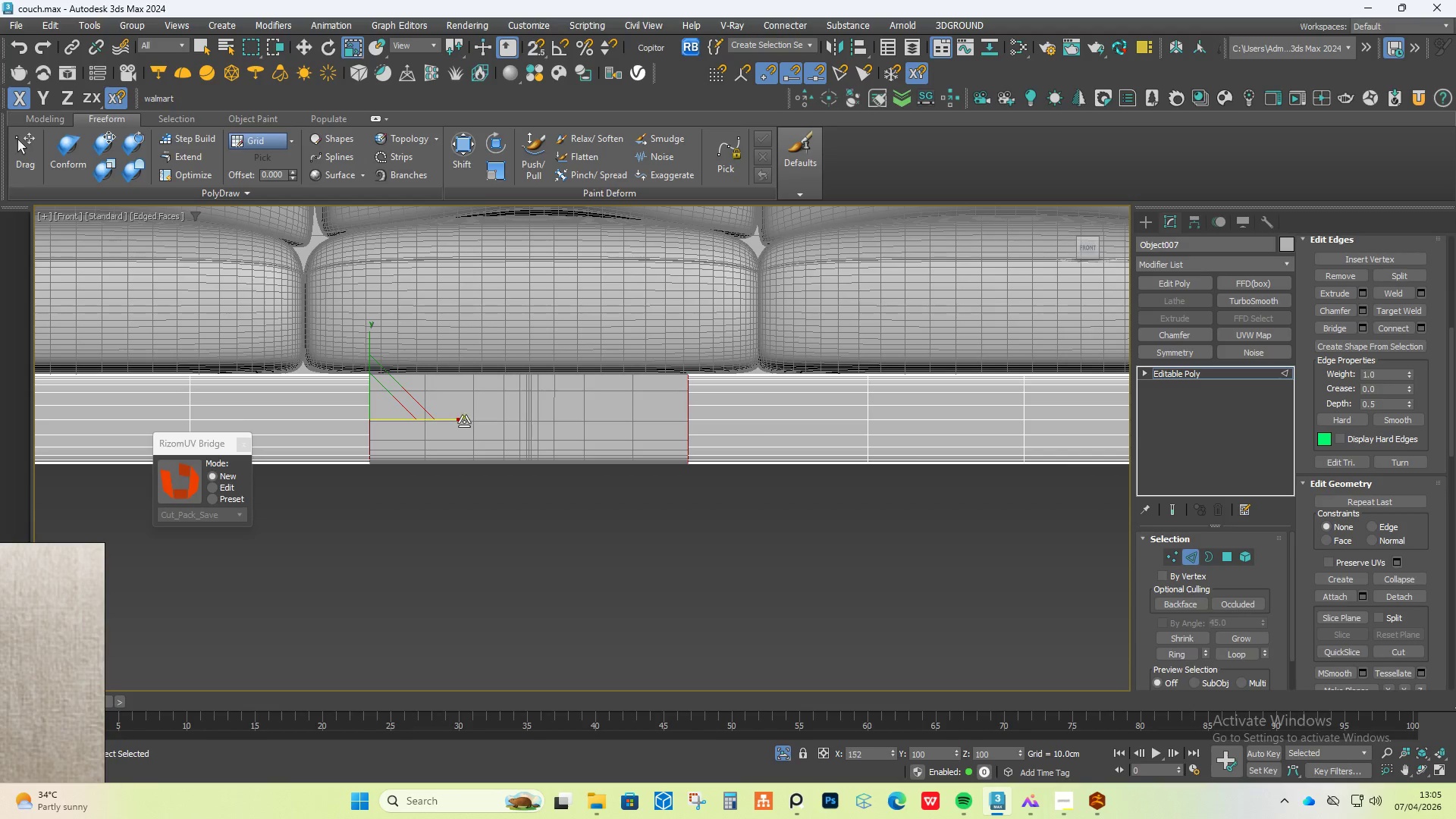 
key(Shift+ShiftLeft)
 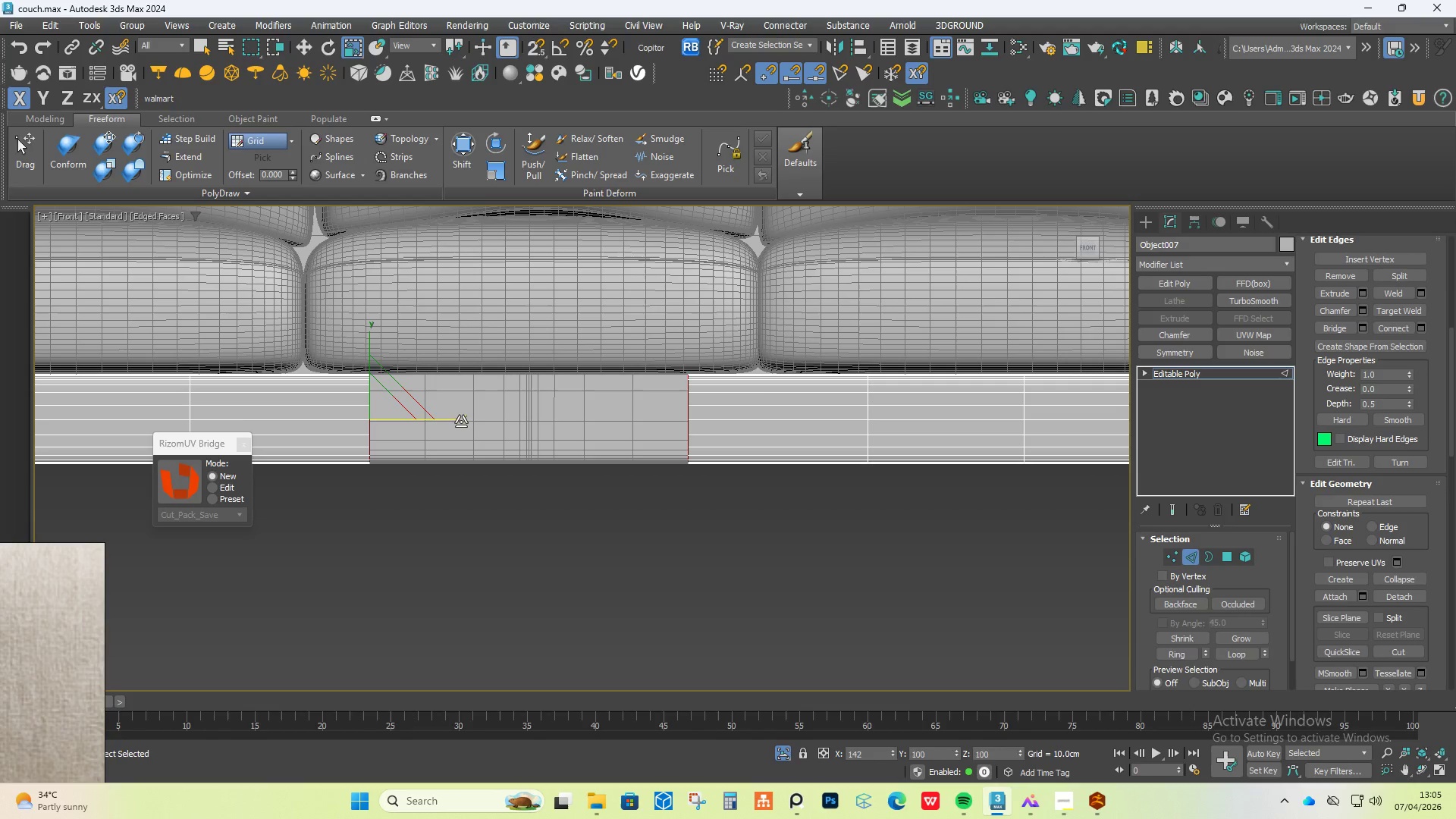 
key(Shift+ShiftLeft)
 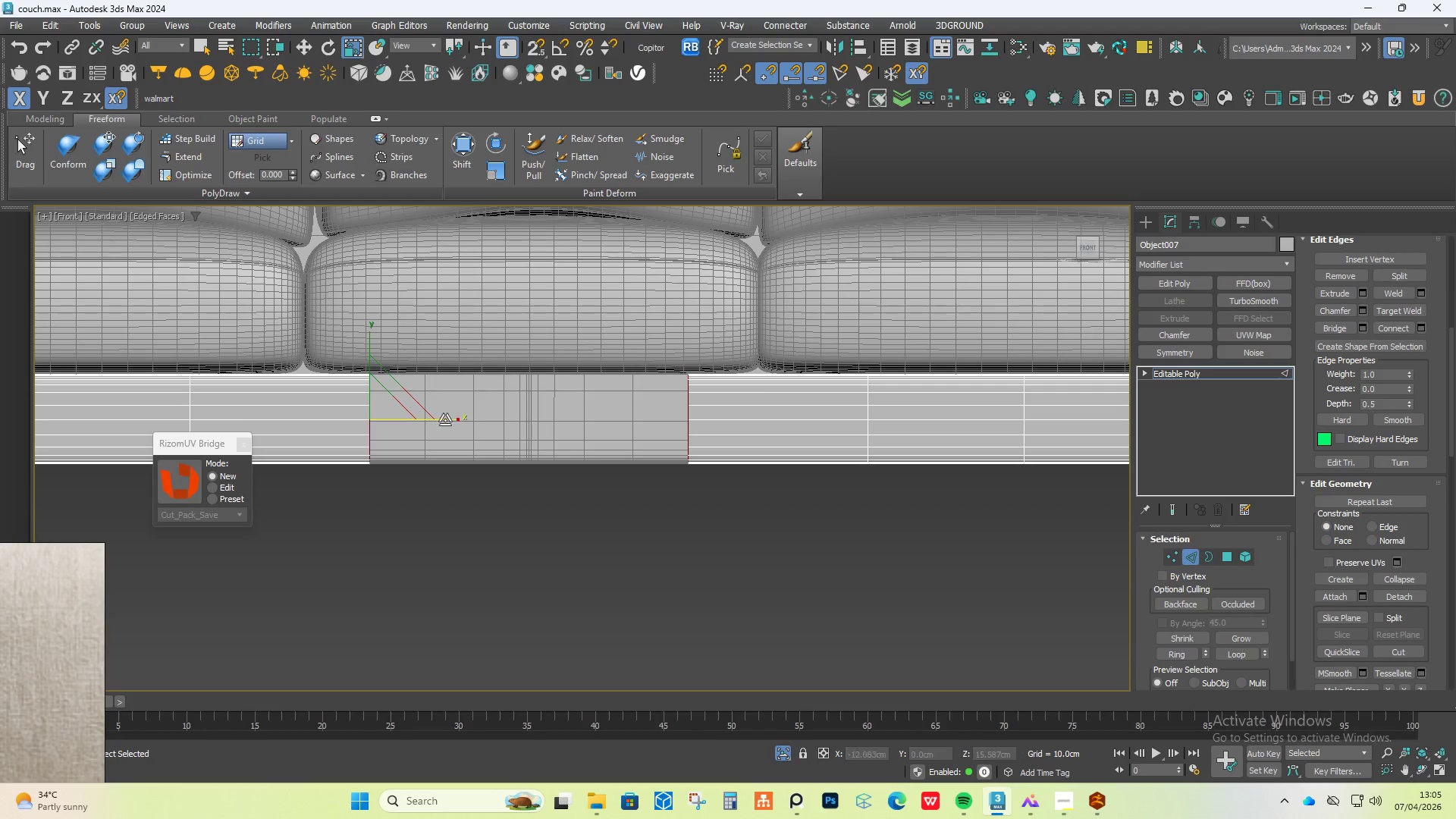 
key(Control+Z)
 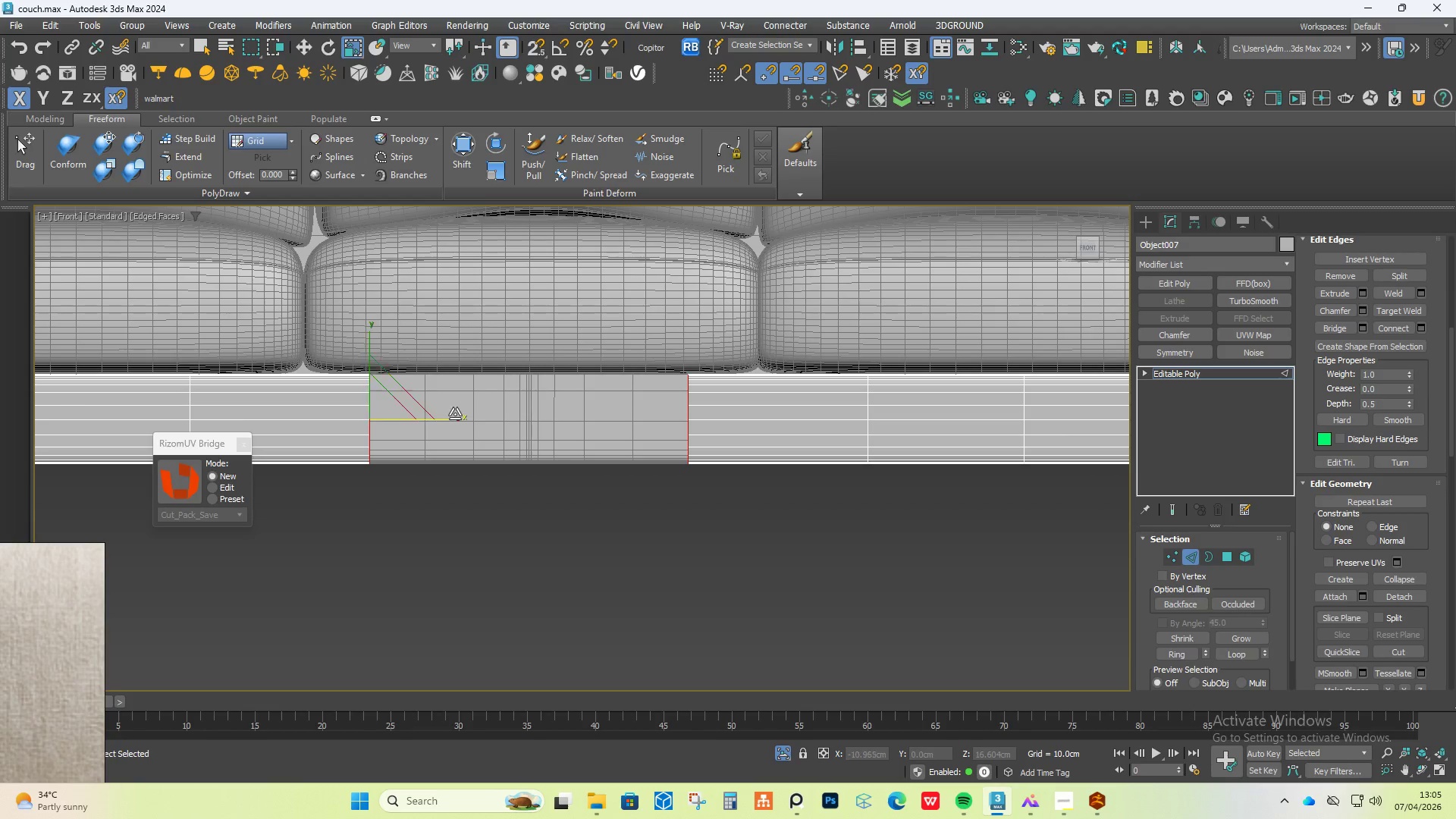 
key(Alt+AltLeft)
 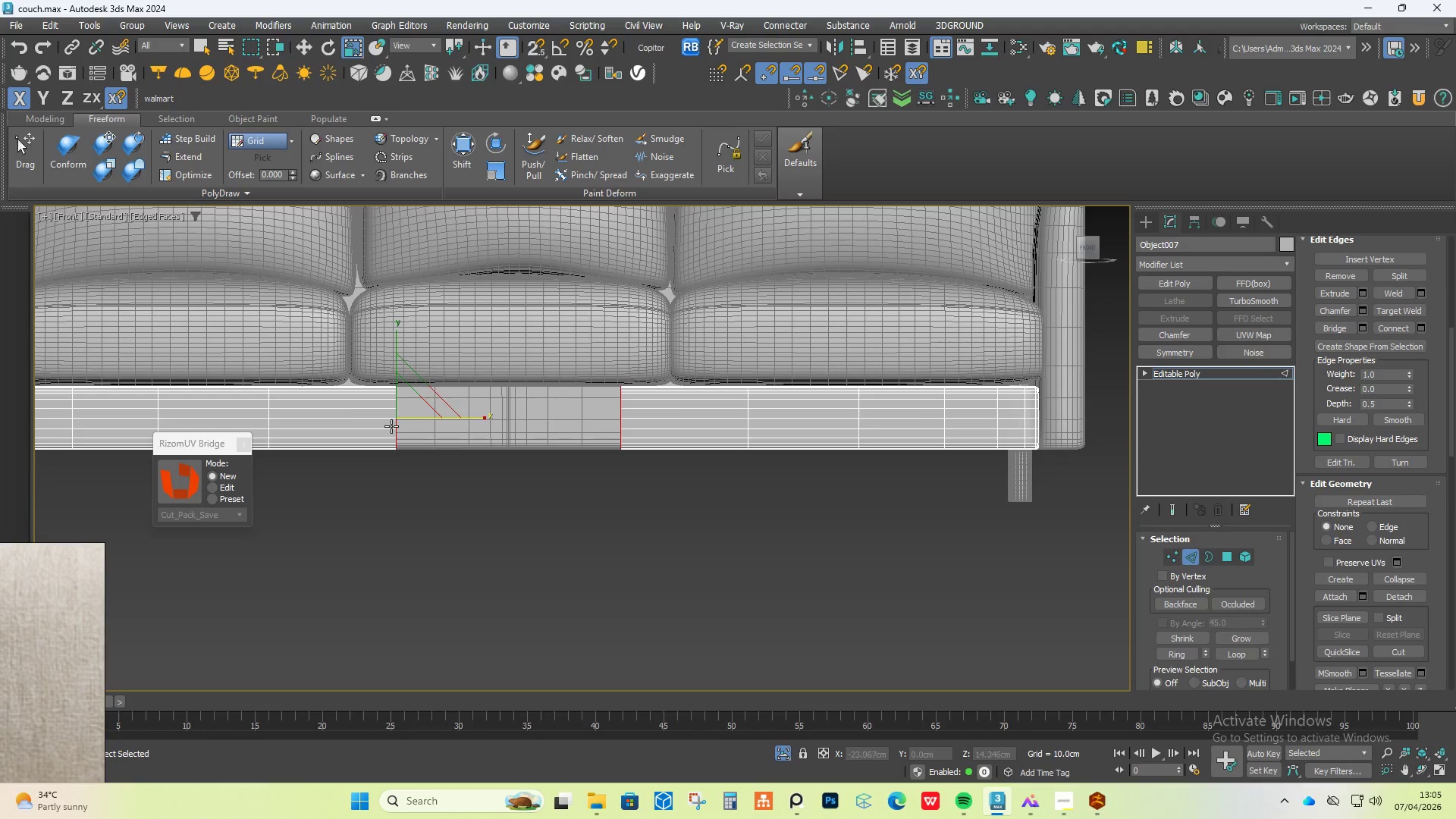 
scroll: coordinate [459, 415], scroll_direction: down, amount: 1.0
 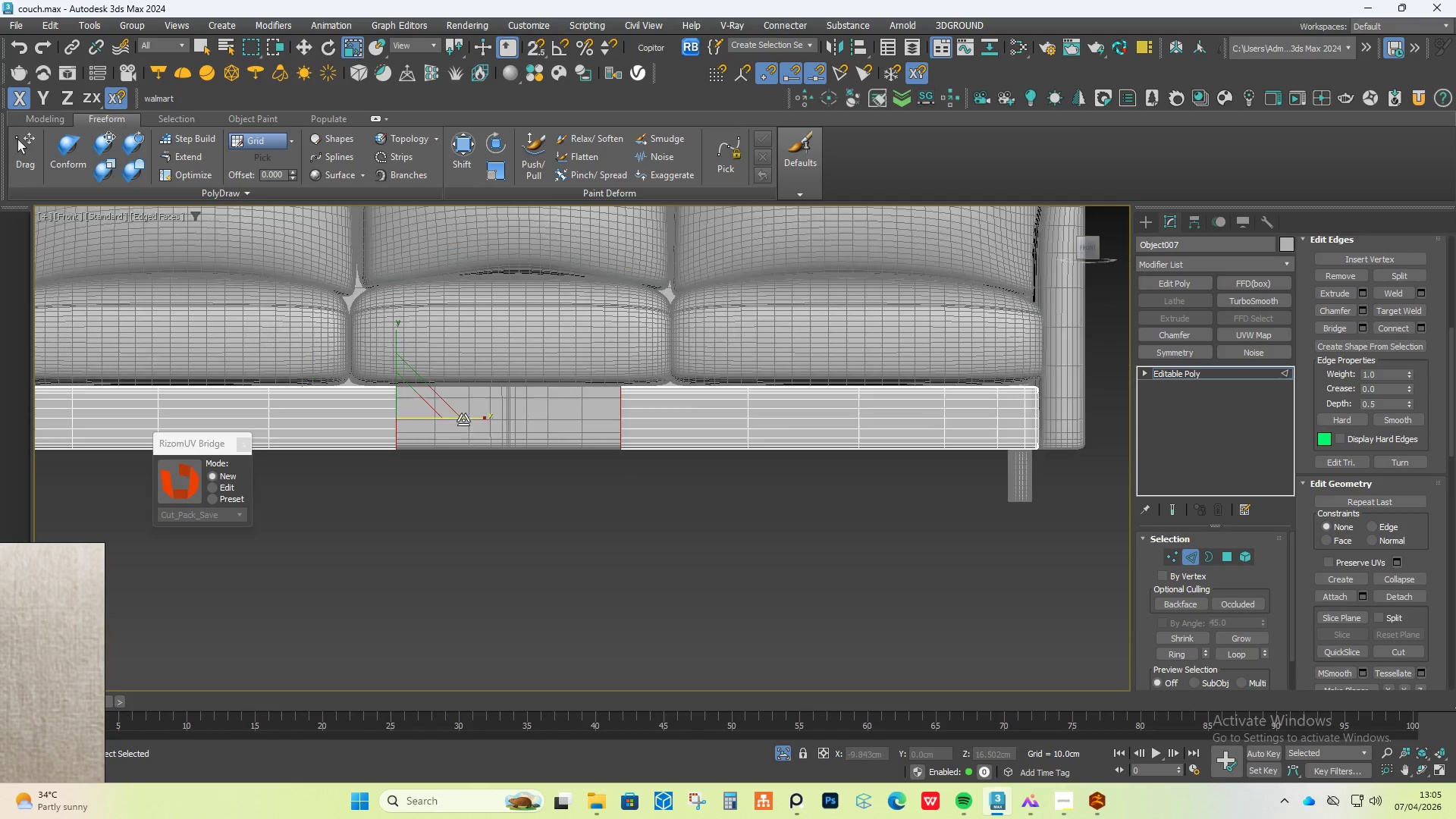 
scroll: coordinate [392, 425], scroll_direction: up, amount: 4.0
 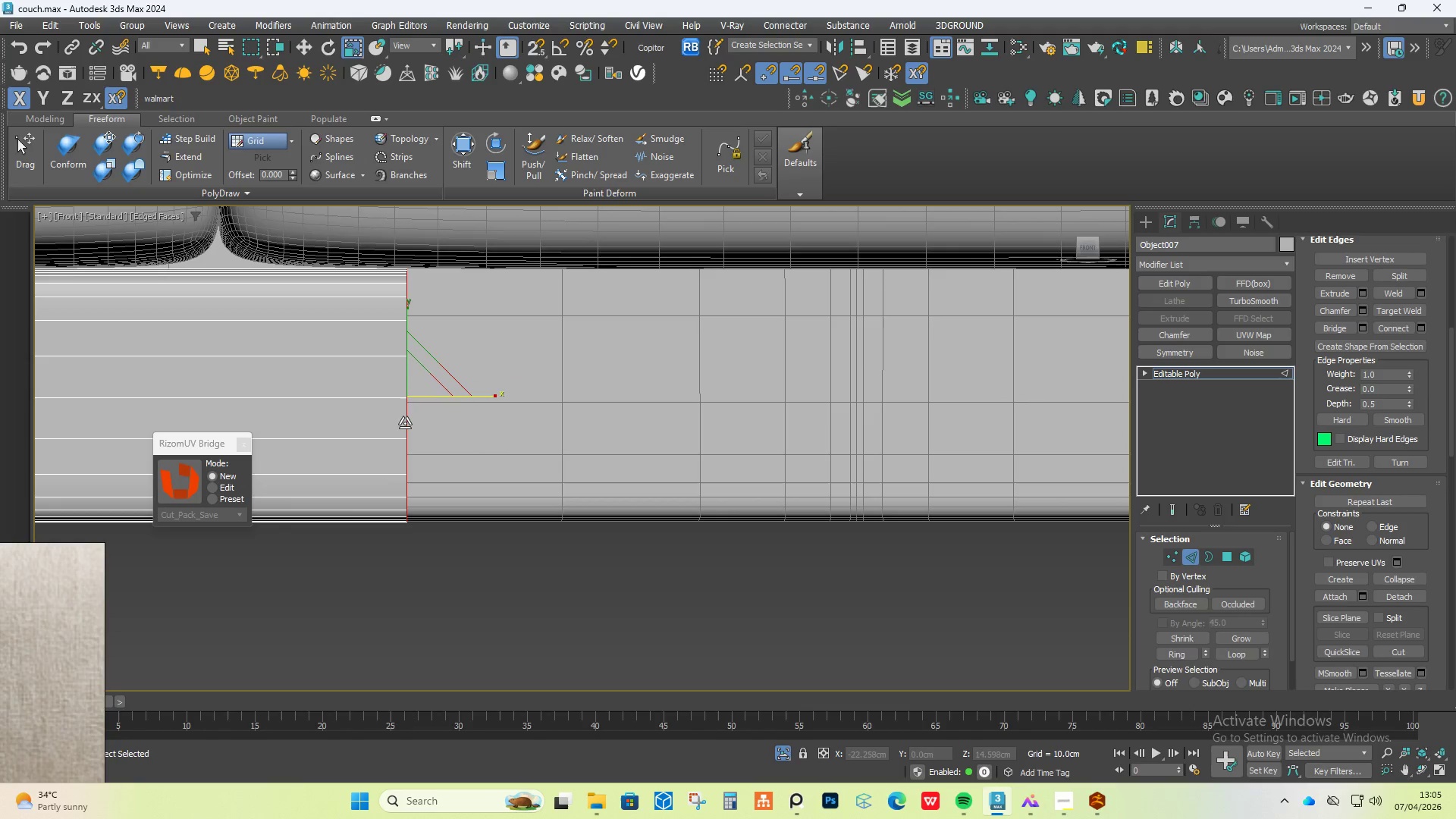 
double_click([405, 423])
 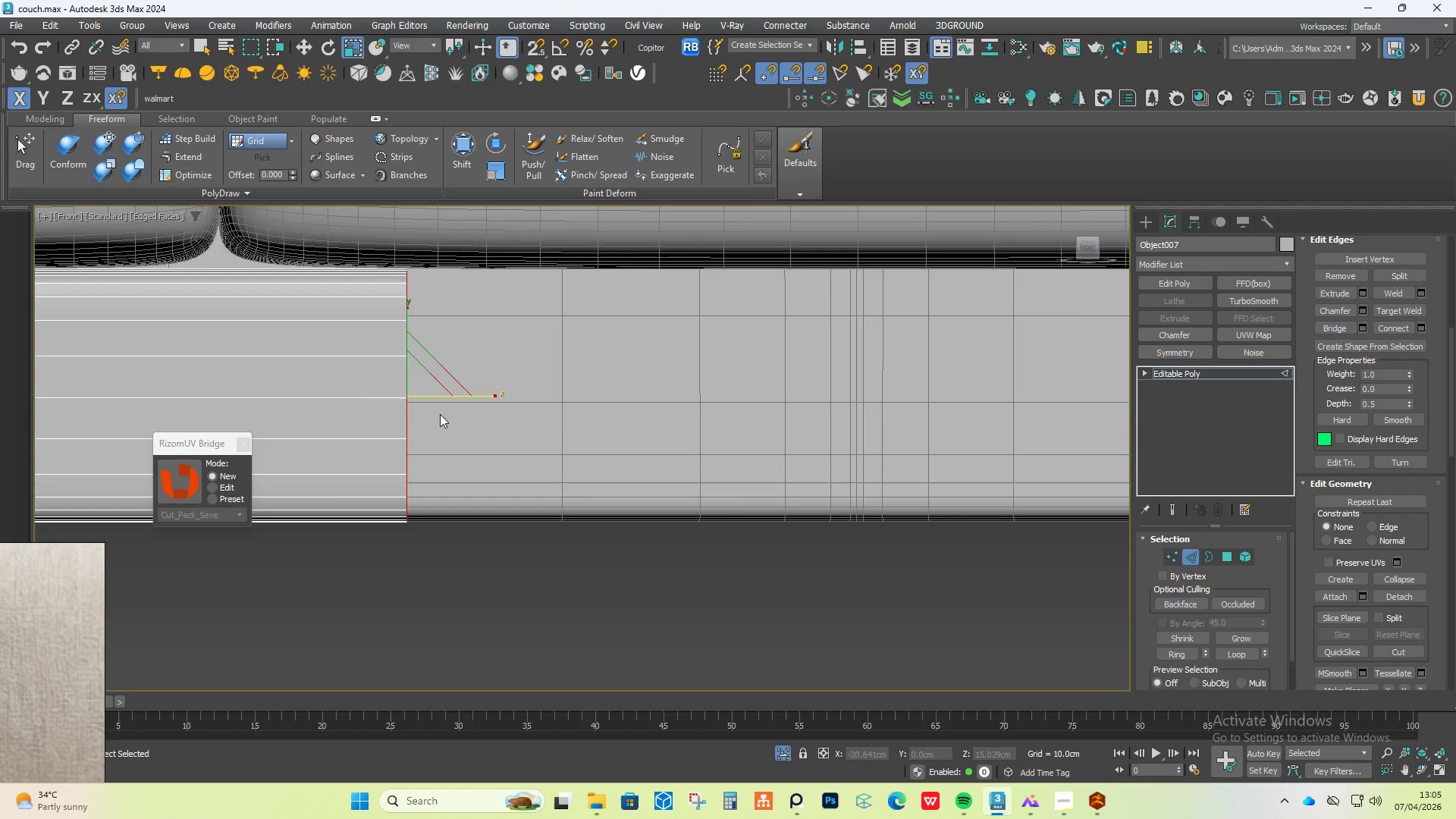 
scroll: coordinate [441, 413], scroll_direction: down, amount: 3.0
 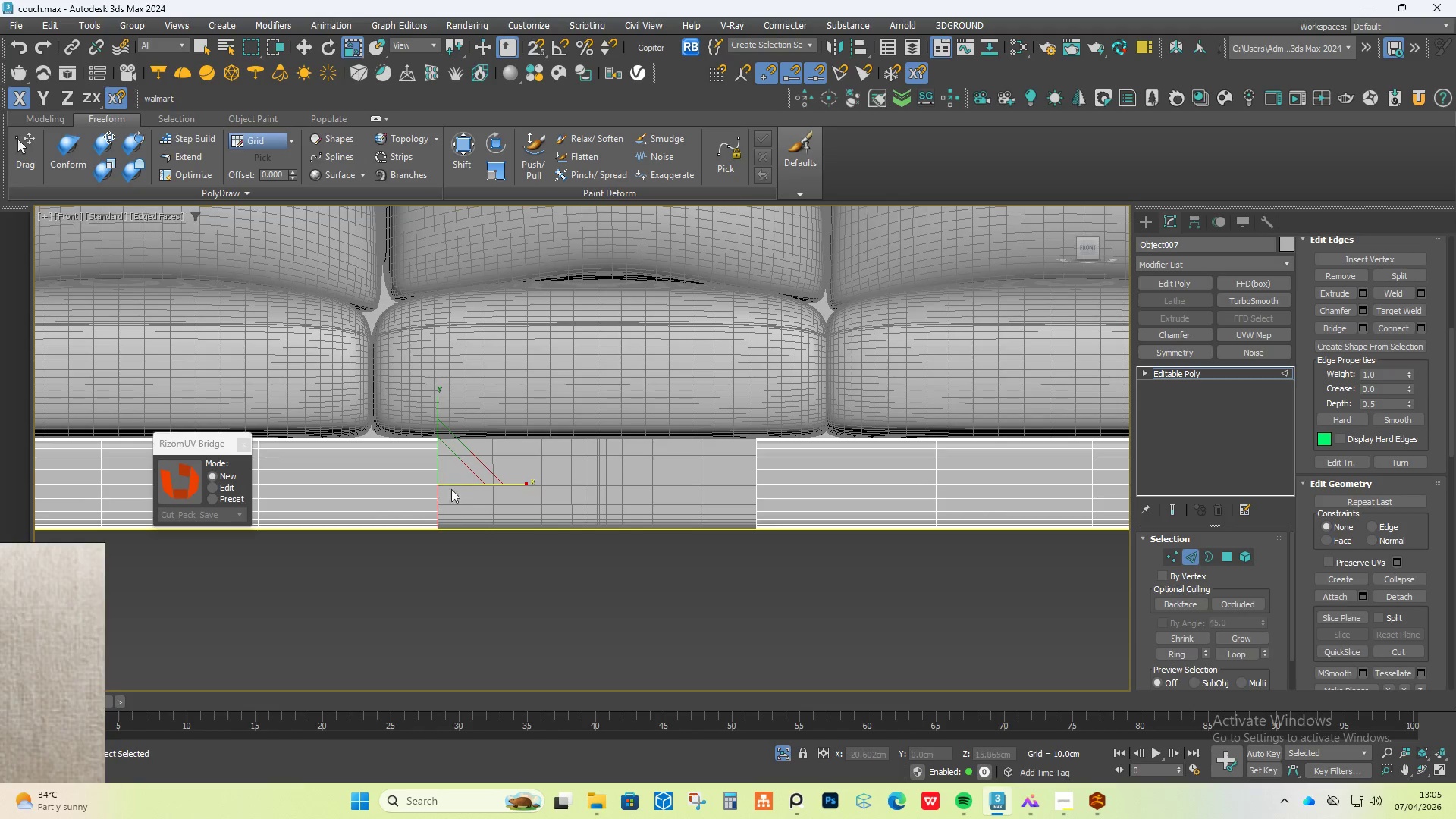 
type(sw)
 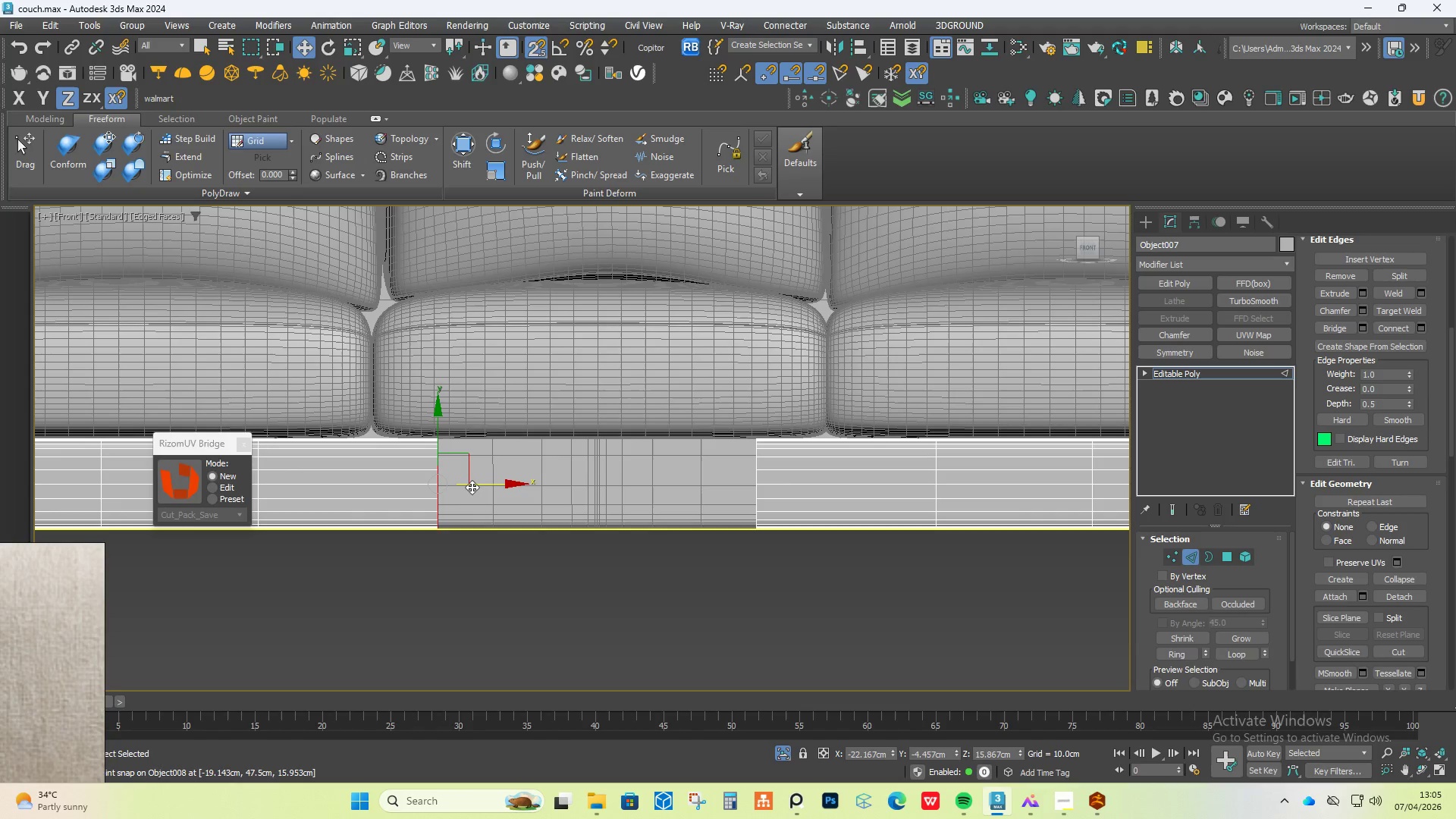 
left_click_drag(start_coordinate=[472, 487], to_coordinate=[744, 488])
 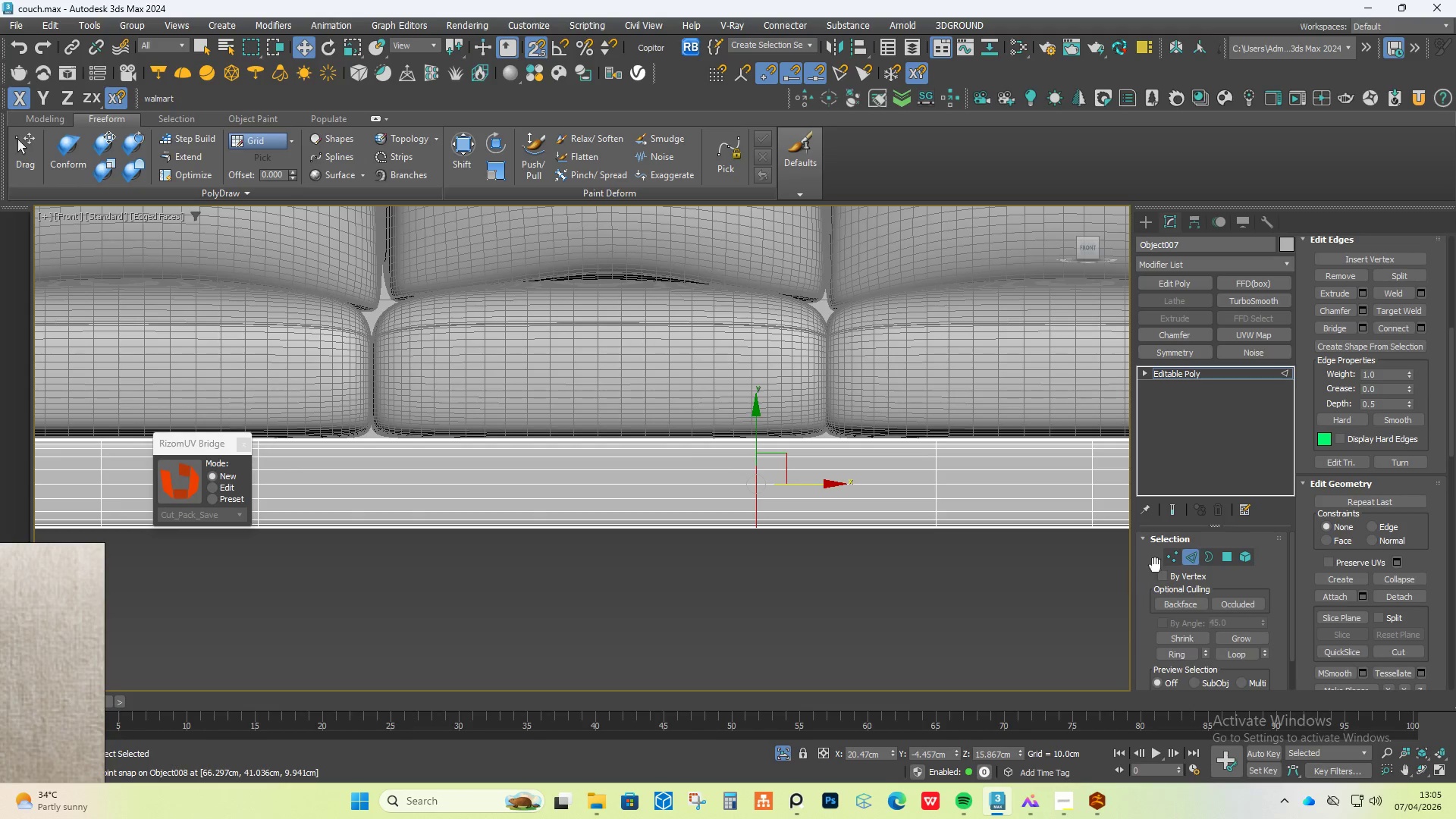 
left_click([1172, 554])
 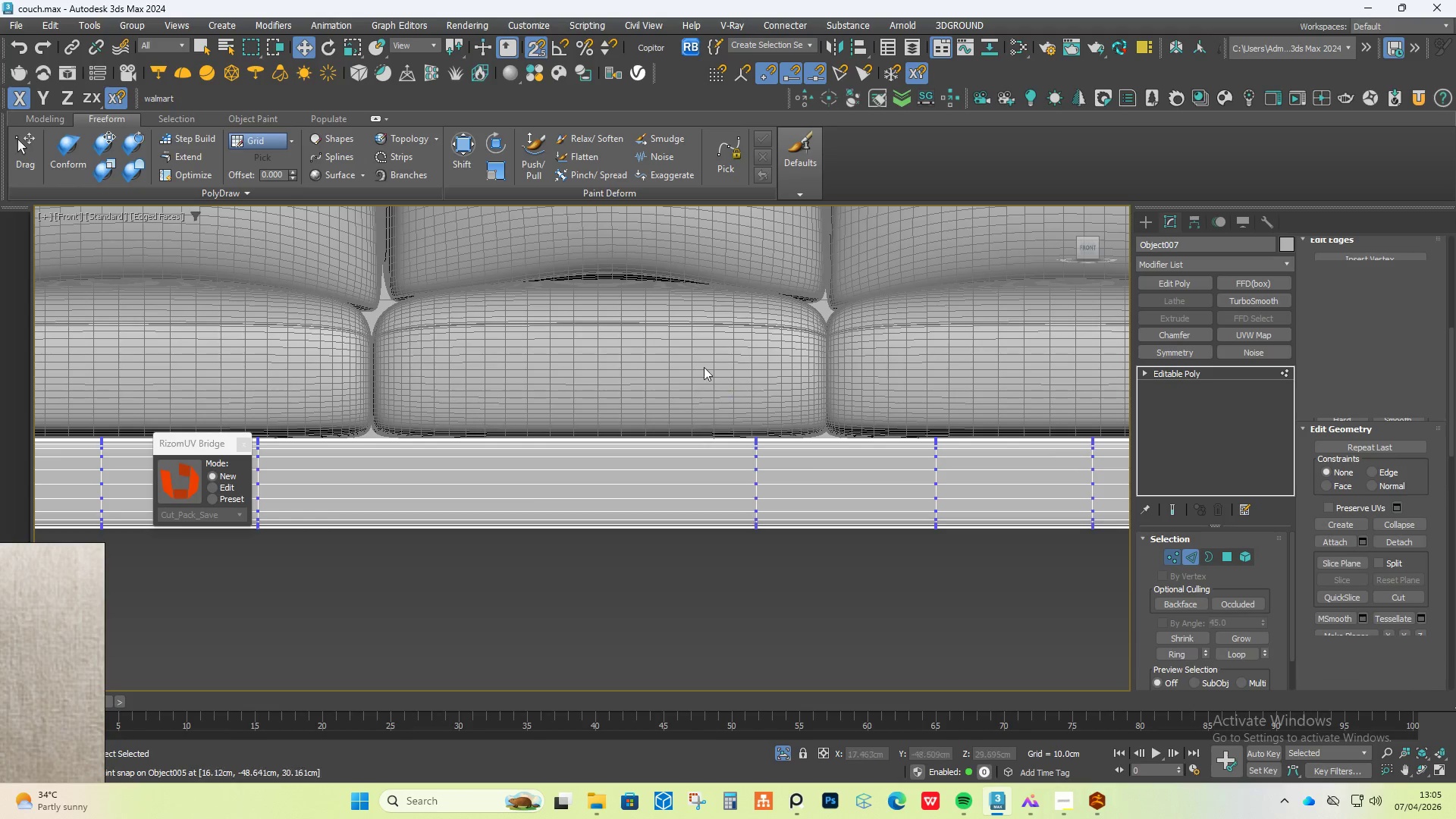 
left_click_drag(start_coordinate=[656, 380], to_coordinate=[881, 666])
 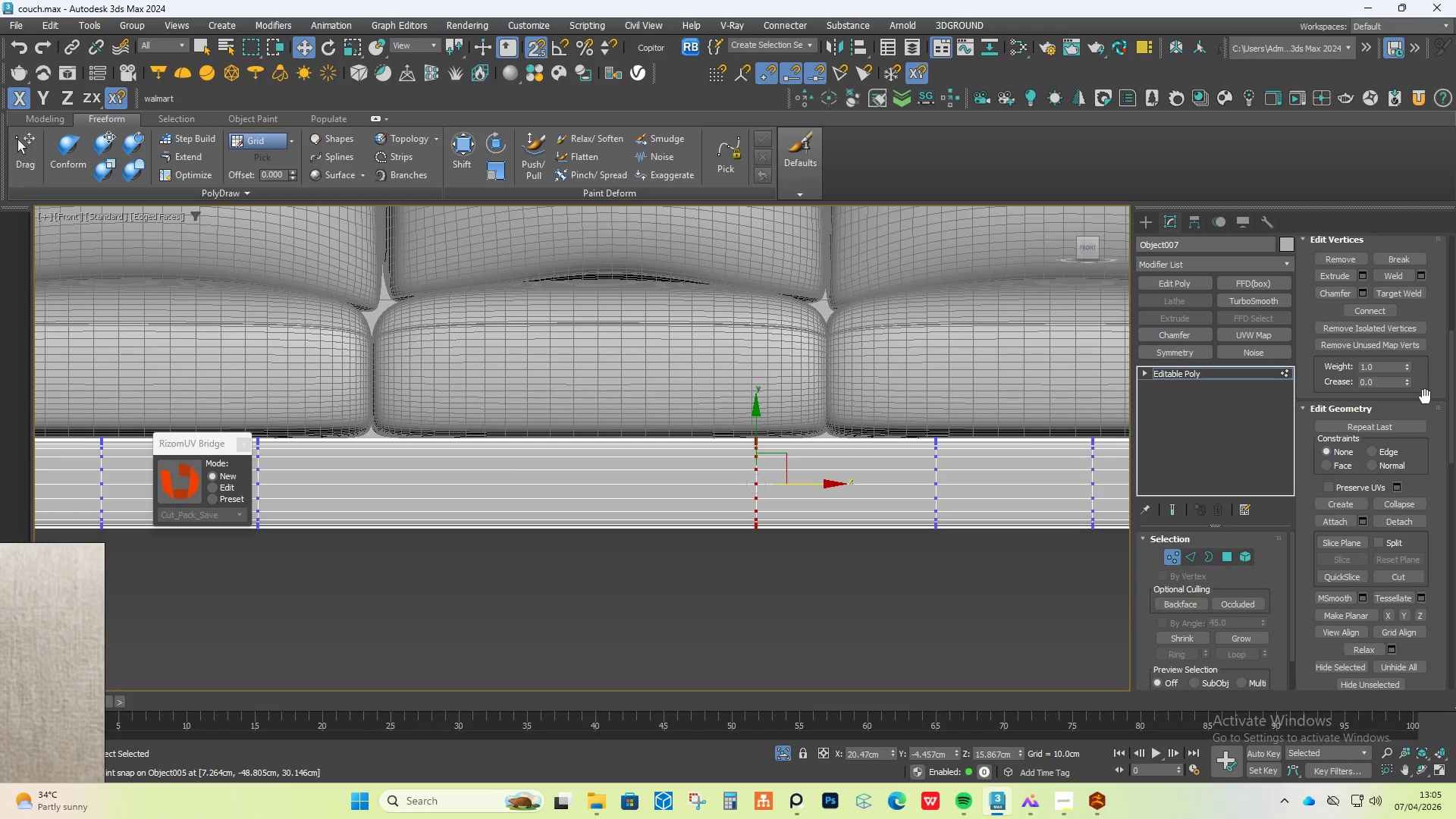 
left_click([1423, 278])
 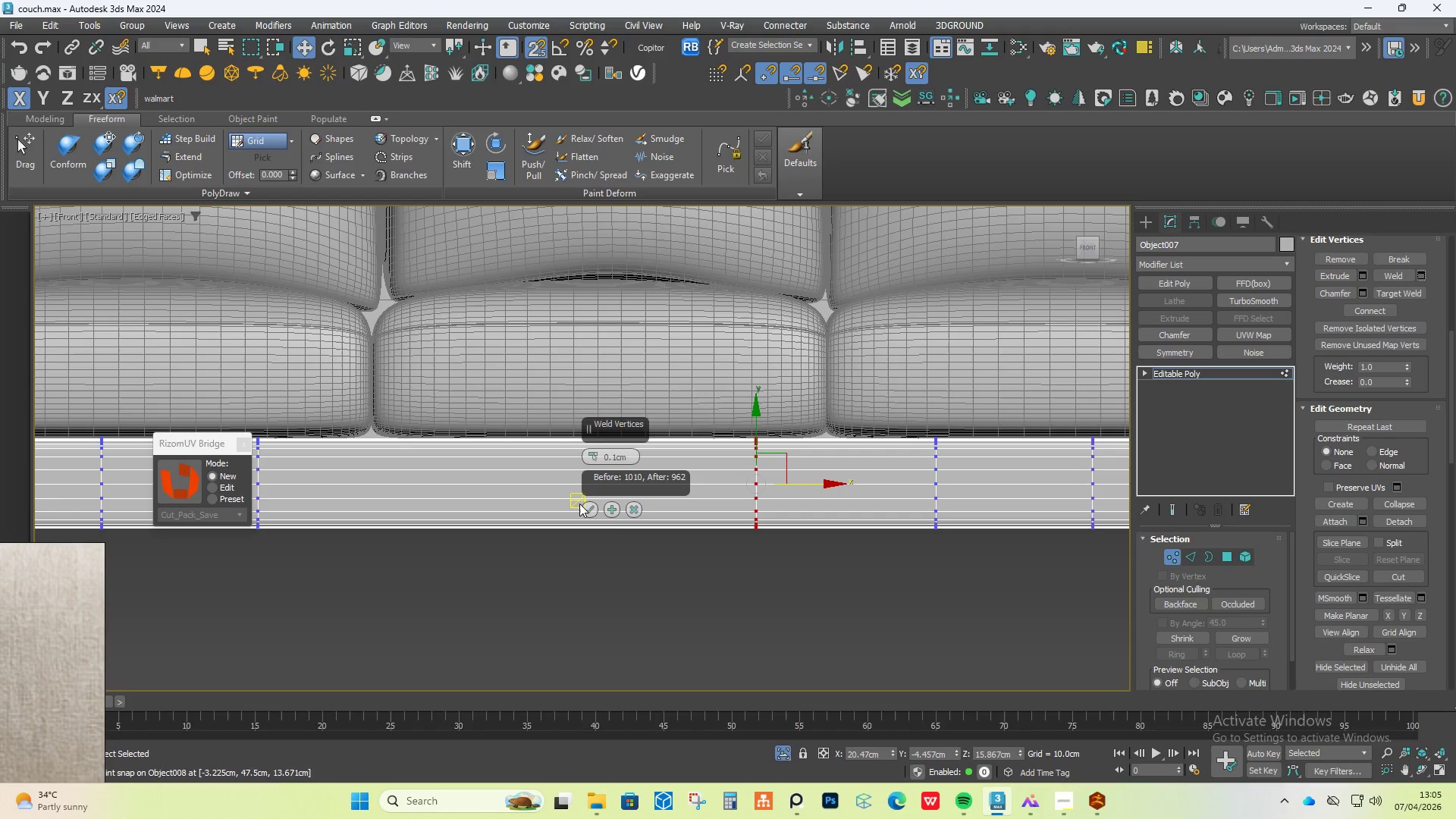 
left_click([592, 507])
 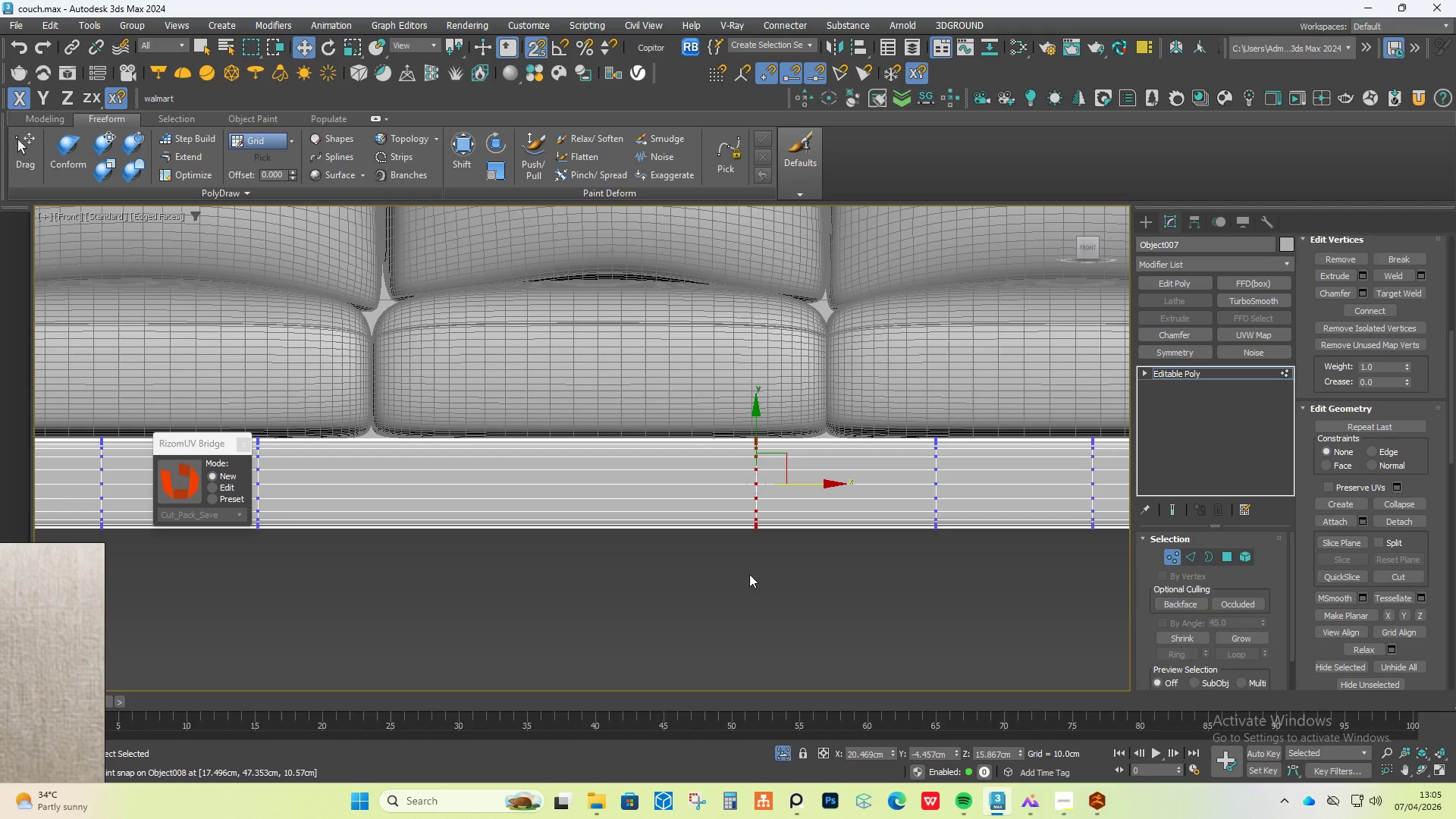 
left_click([752, 592])
 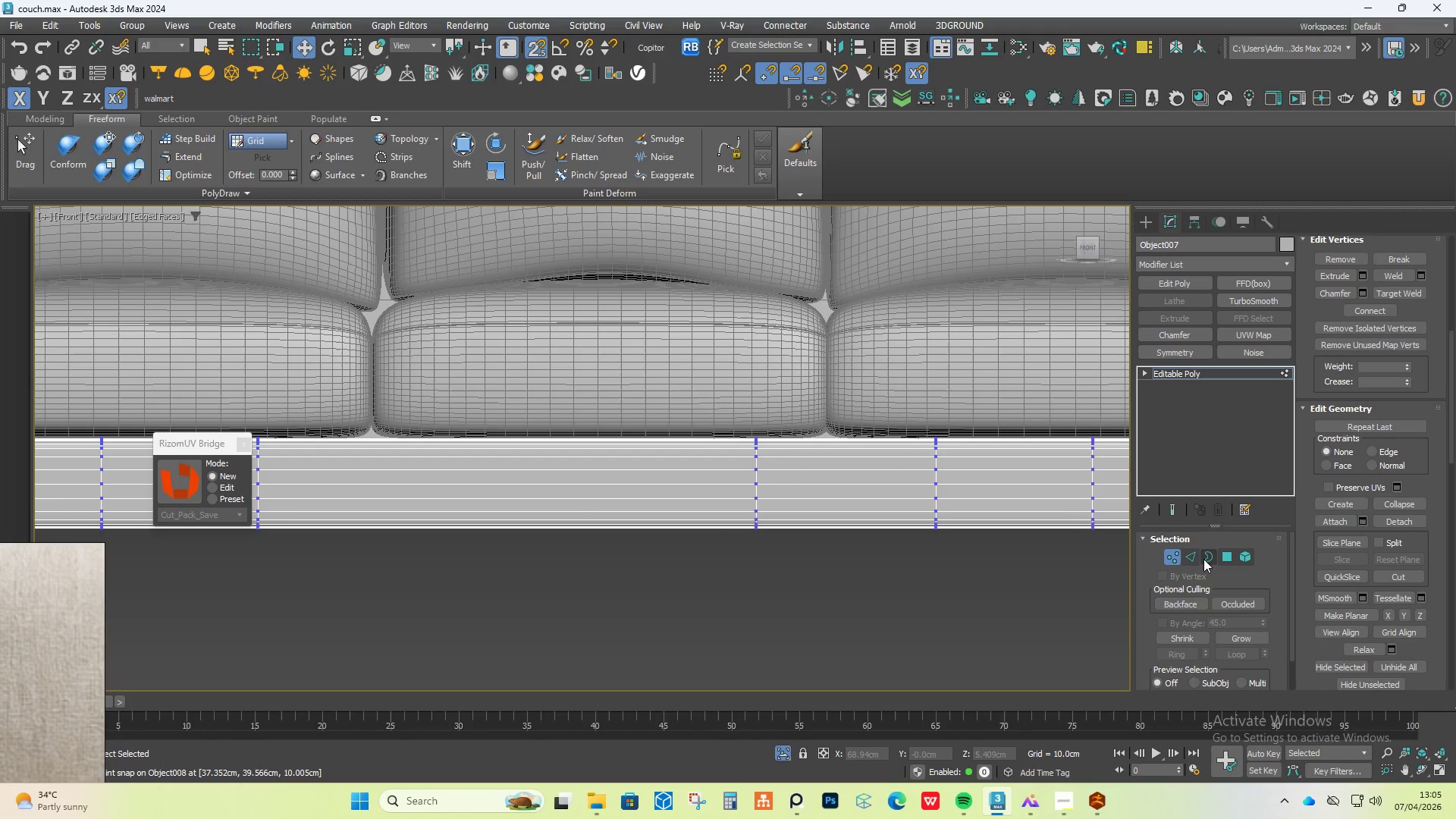 
left_click([1197, 554])
 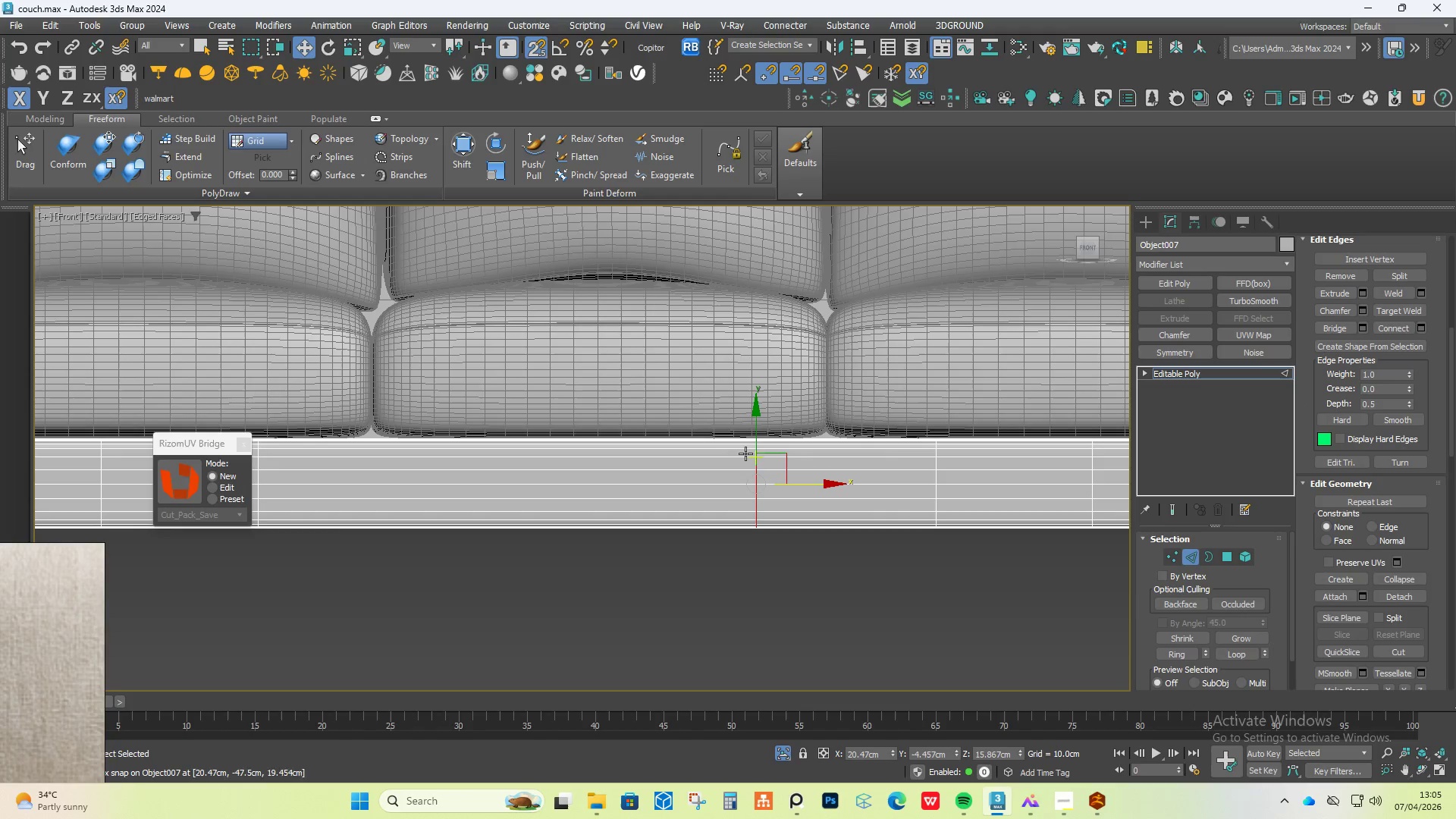 
scroll: coordinate [771, 470], scroll_direction: up, amount: 4.0
 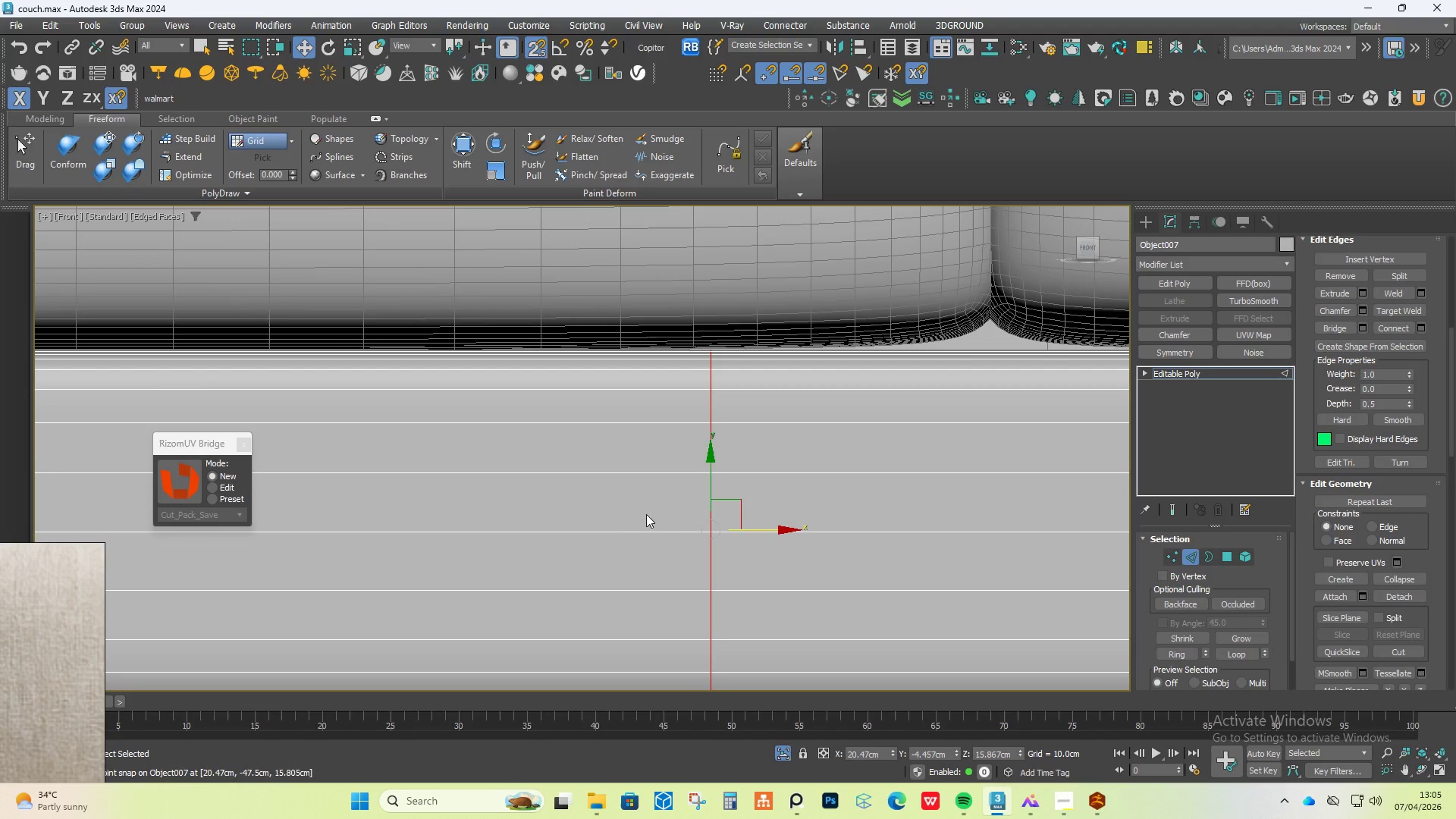 
left_click([612, 514])
 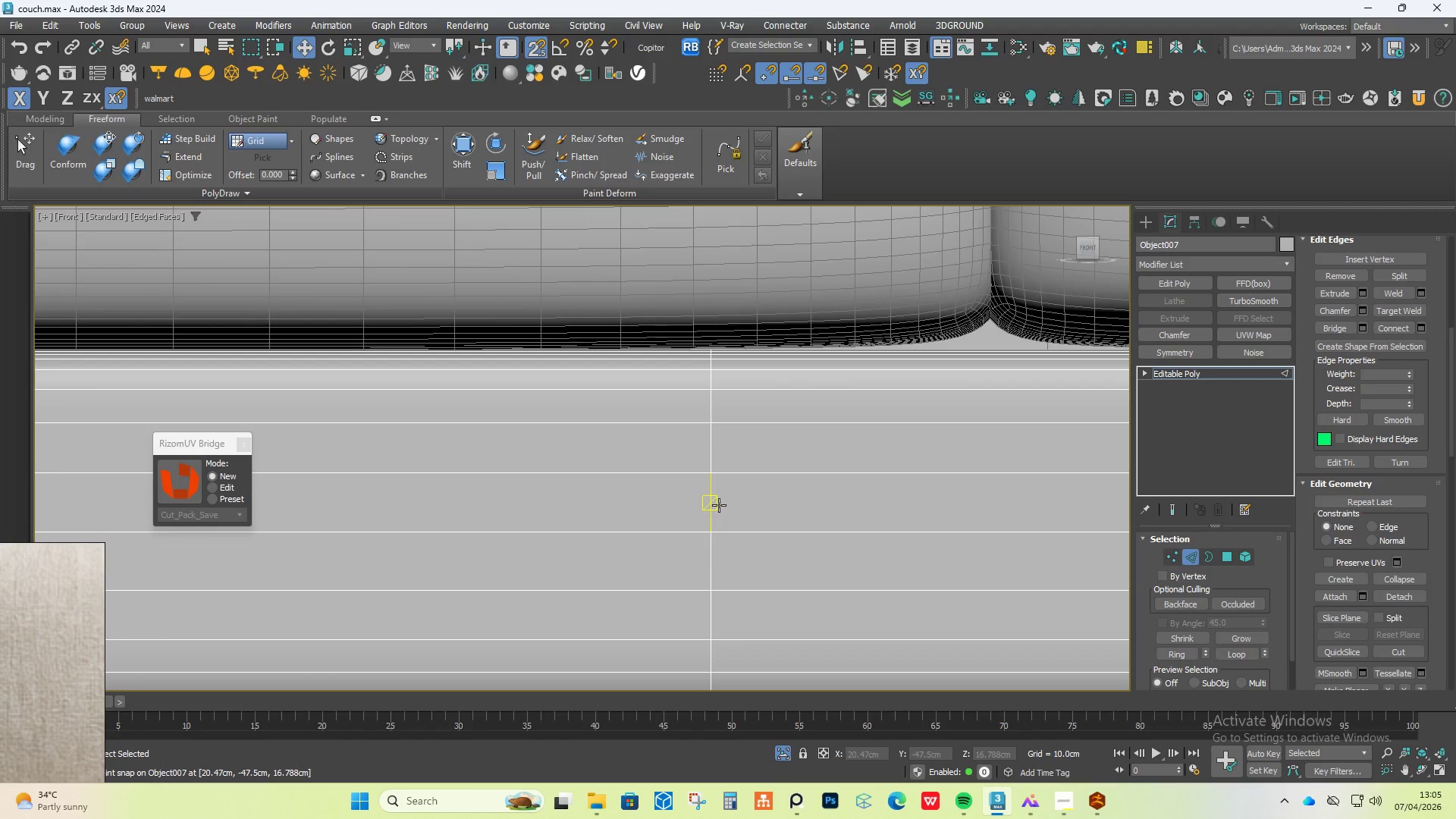 
key(S)
 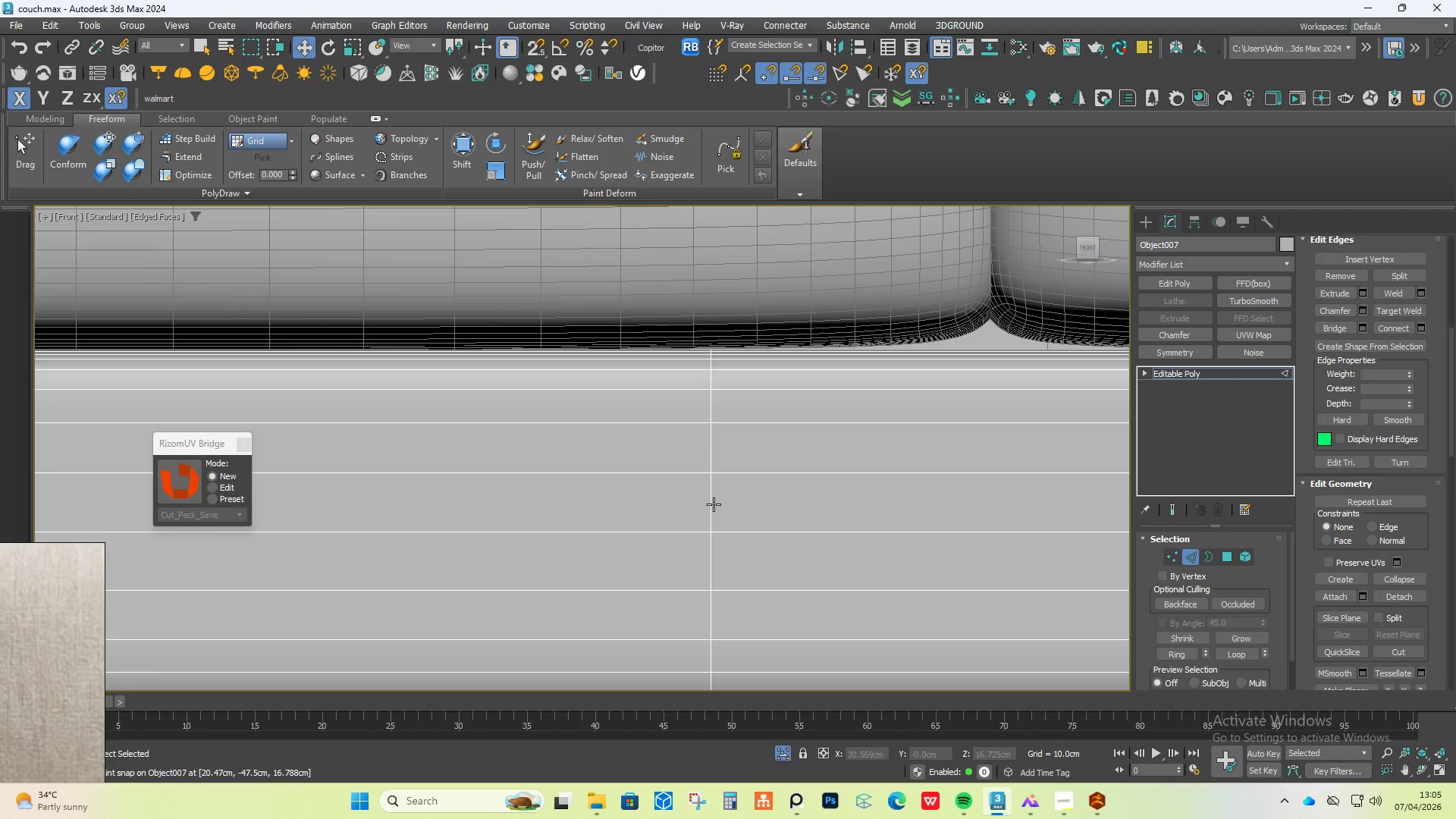 
double_click([714, 504])
 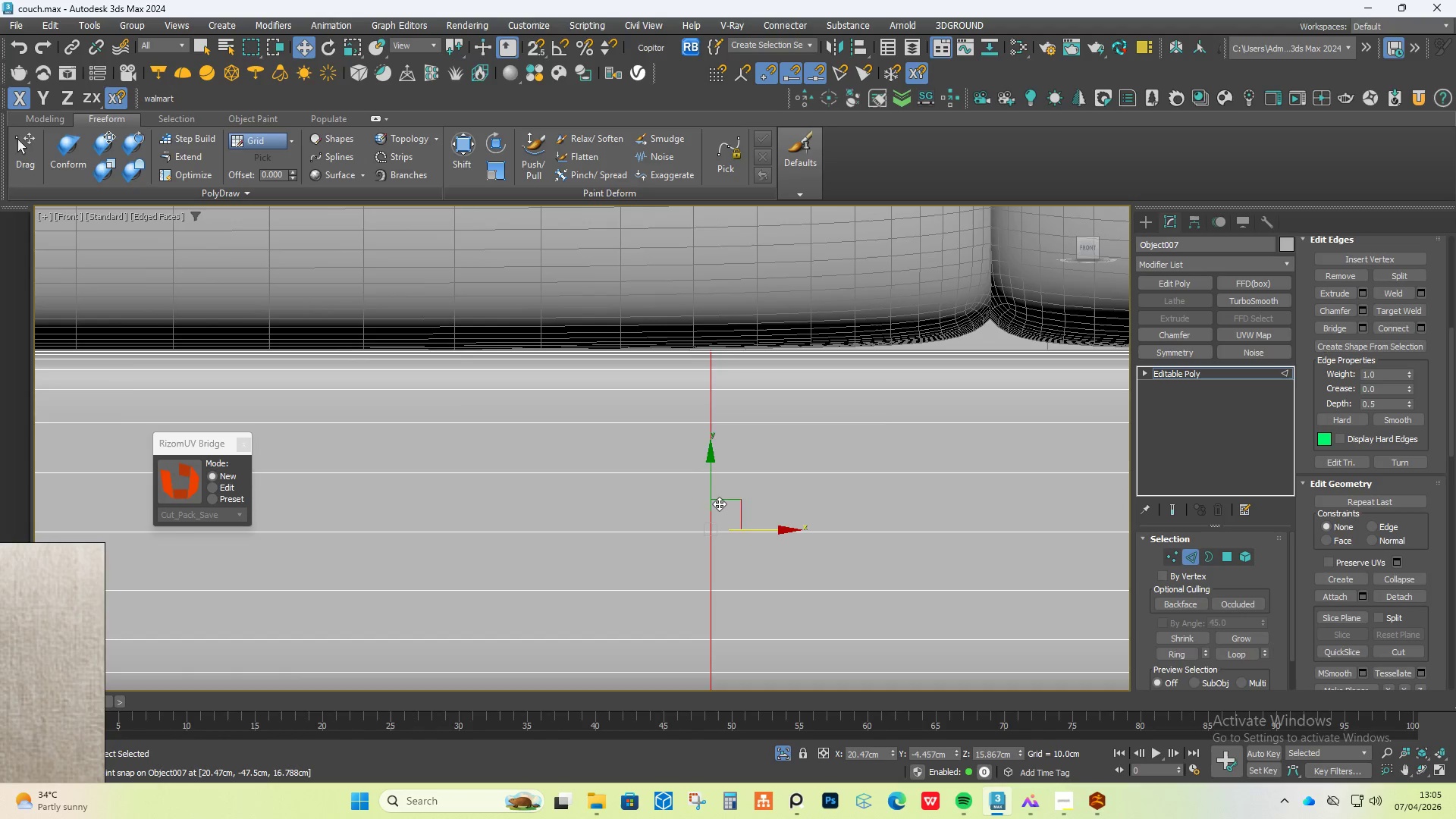 
scroll: coordinate [721, 499], scroll_direction: down, amount: 6.0
 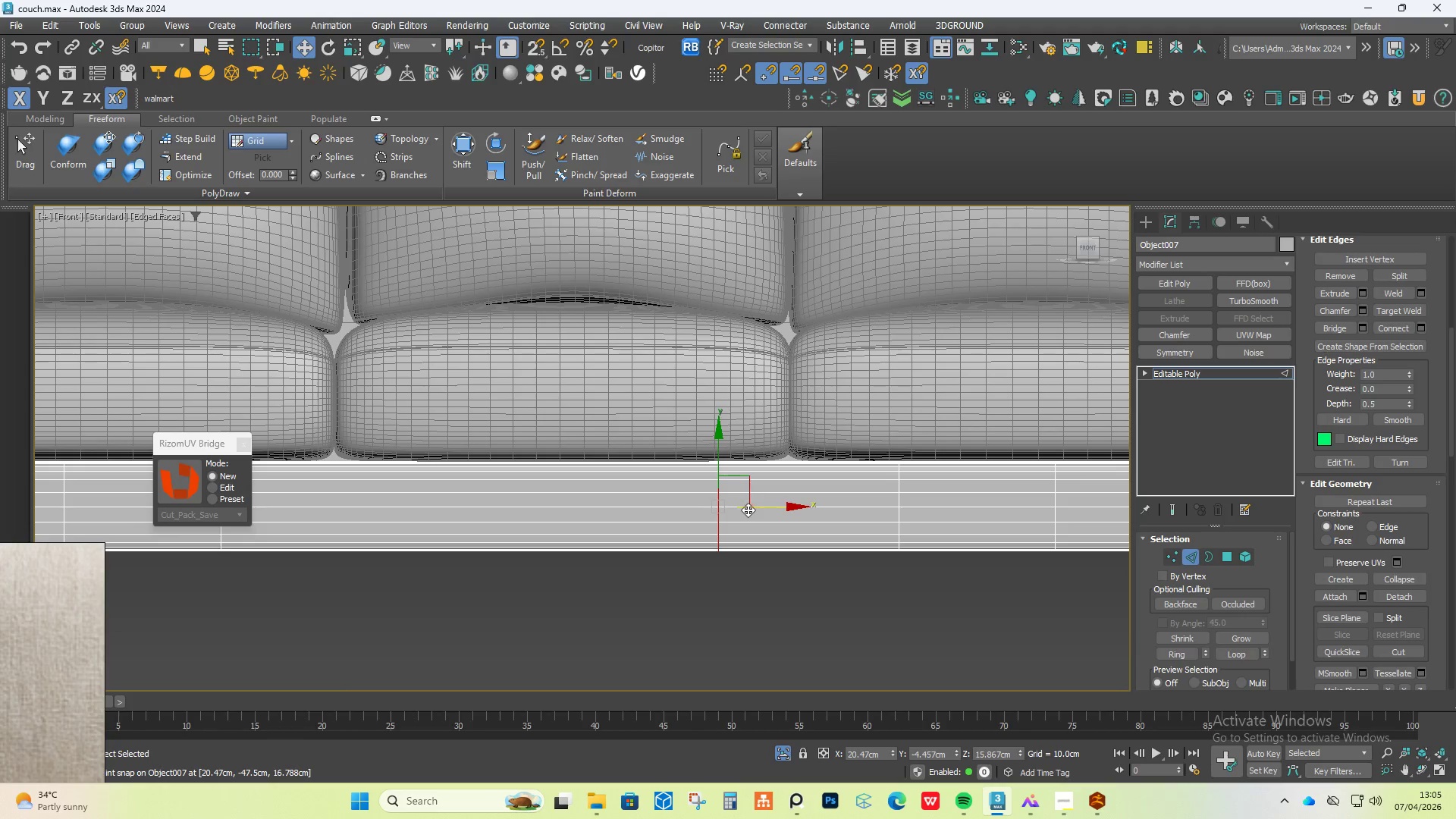 
left_click_drag(start_coordinate=[756, 508], to_coordinate=[593, 494])
 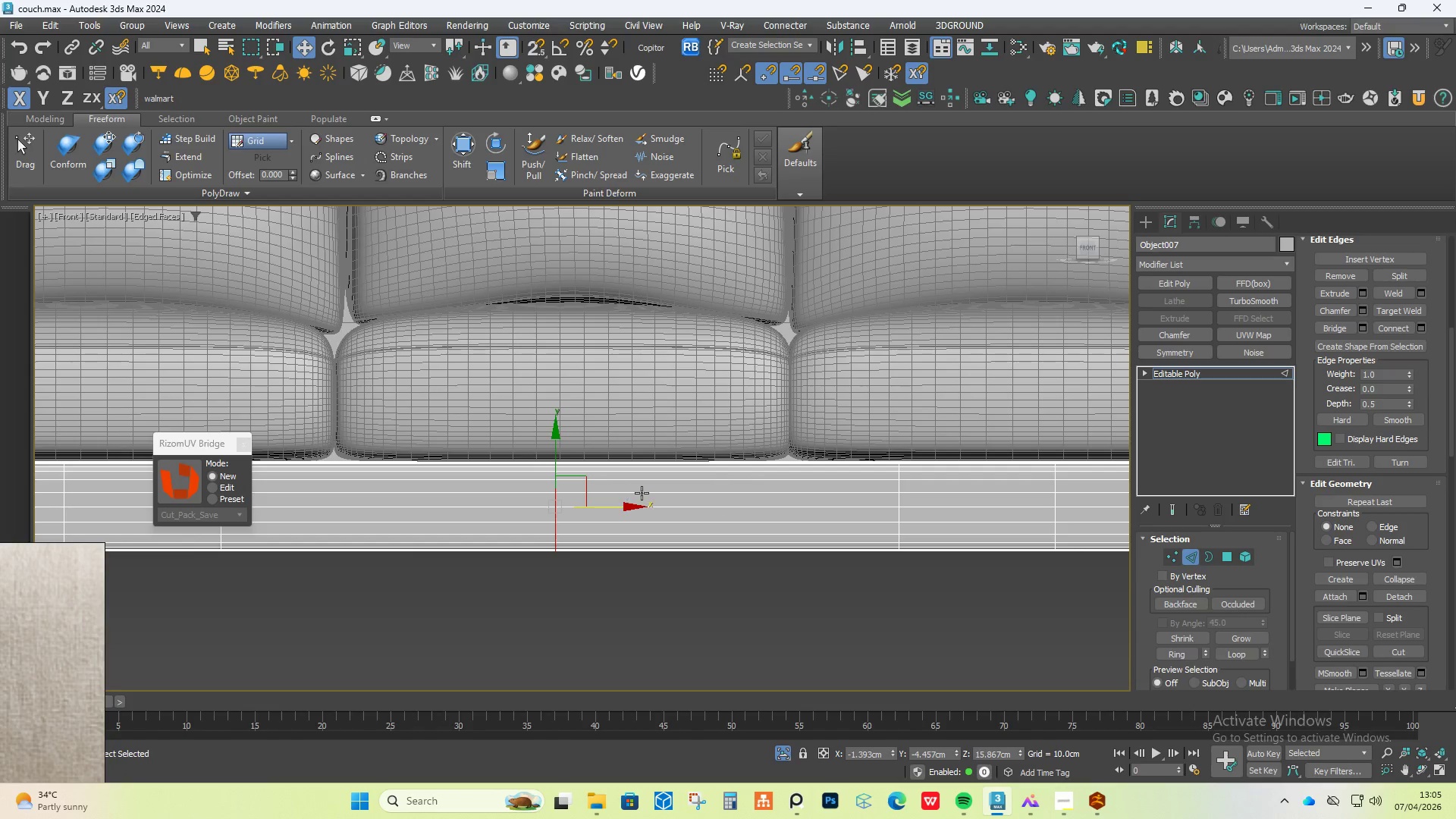 
scroll: coordinate [648, 503], scroll_direction: down, amount: 4.0
 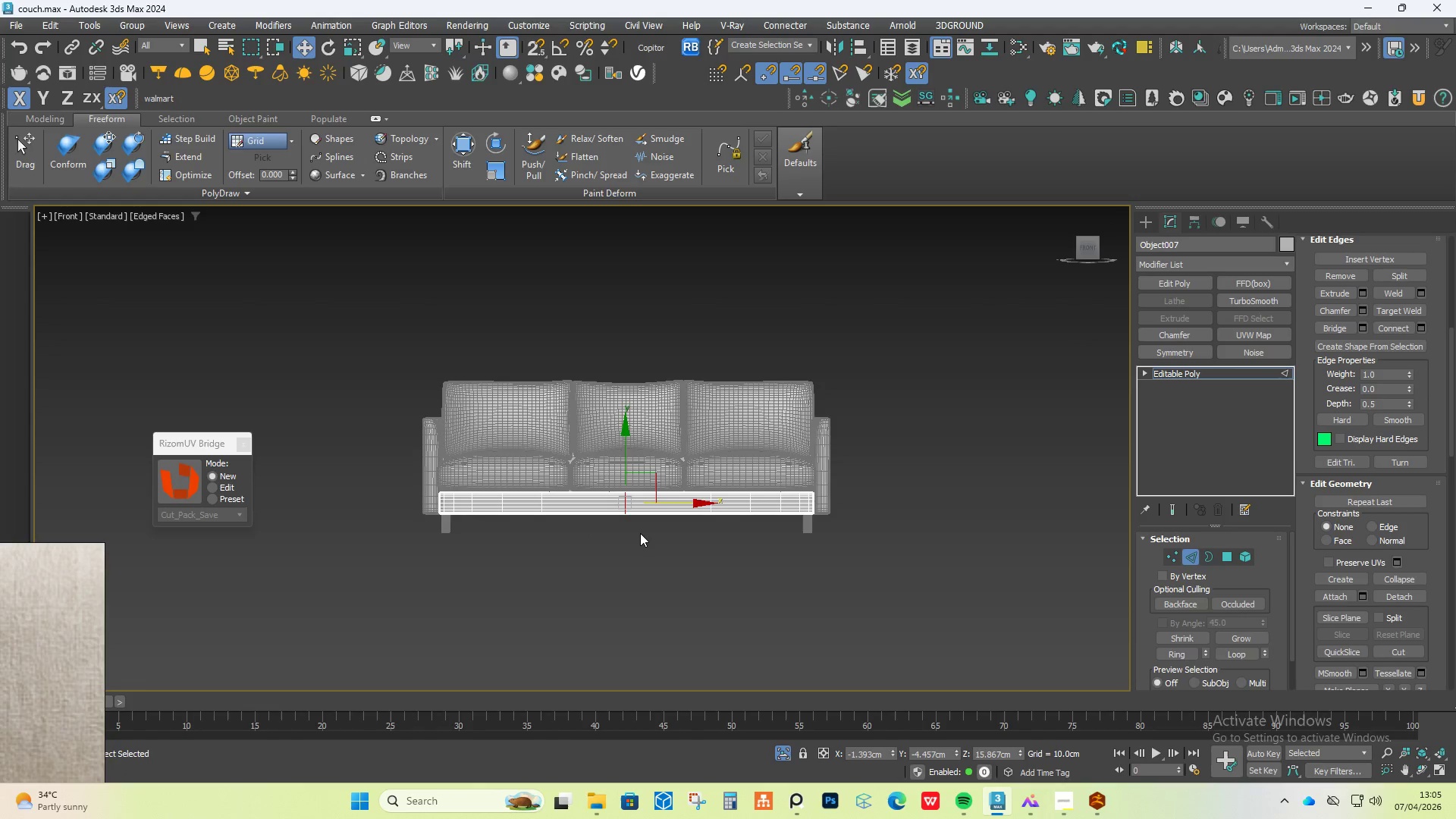 
scroll: coordinate [640, 533], scroll_direction: up, amount: 1.0
 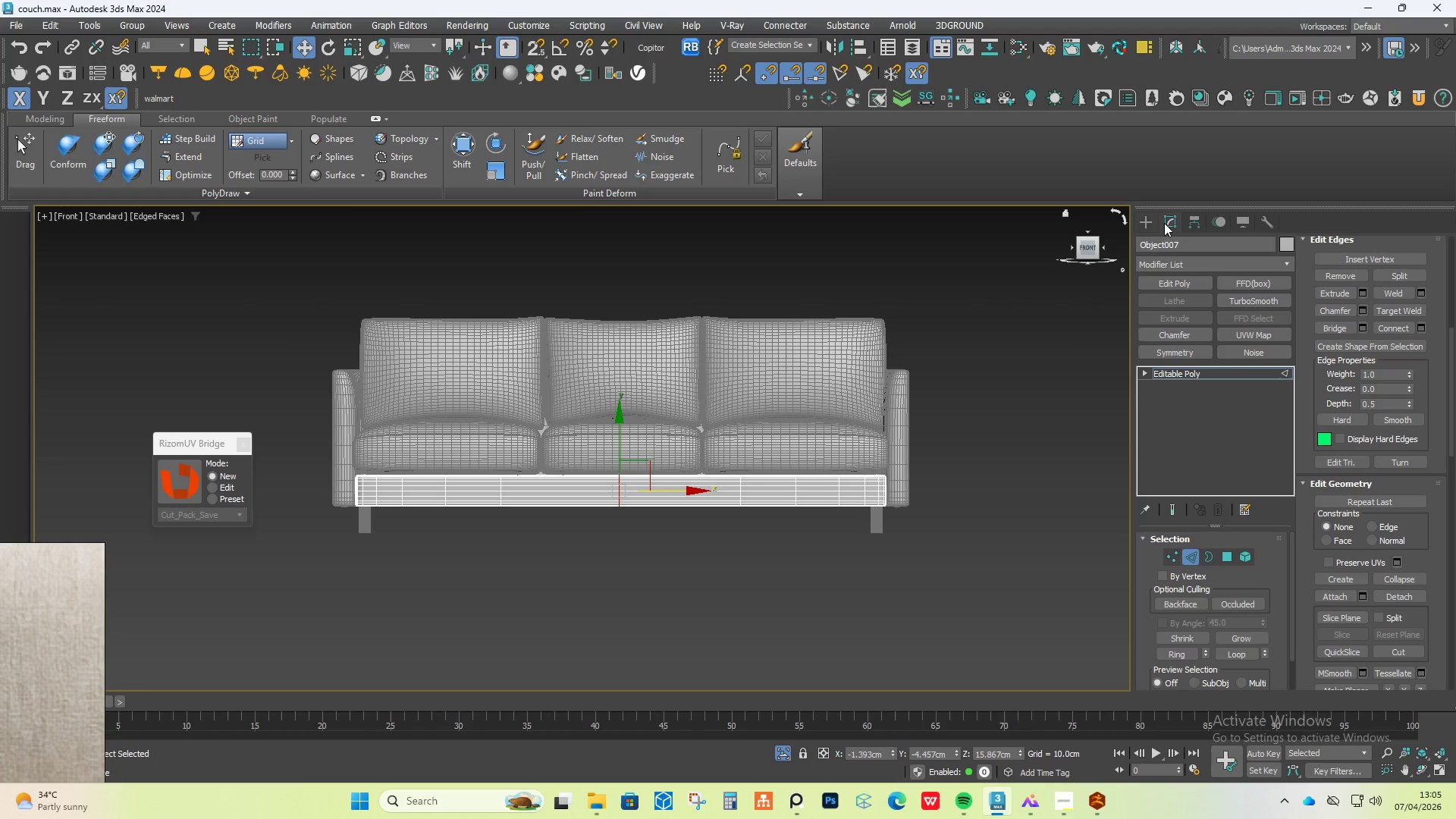 
mouse_move([1131, 227])
 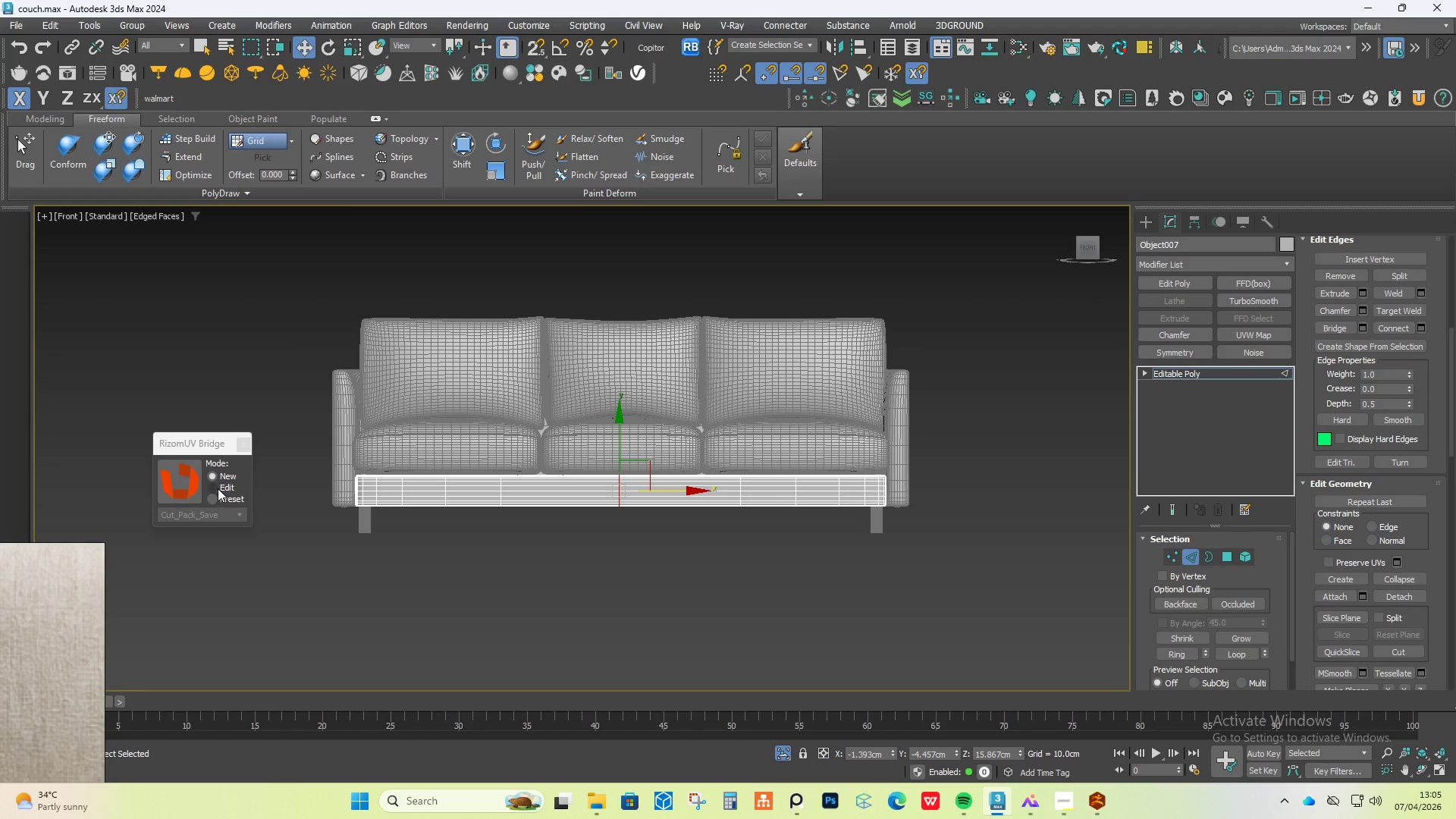 
left_click_drag(start_coordinate=[256, 284], to_coordinate=[1137, 618])
 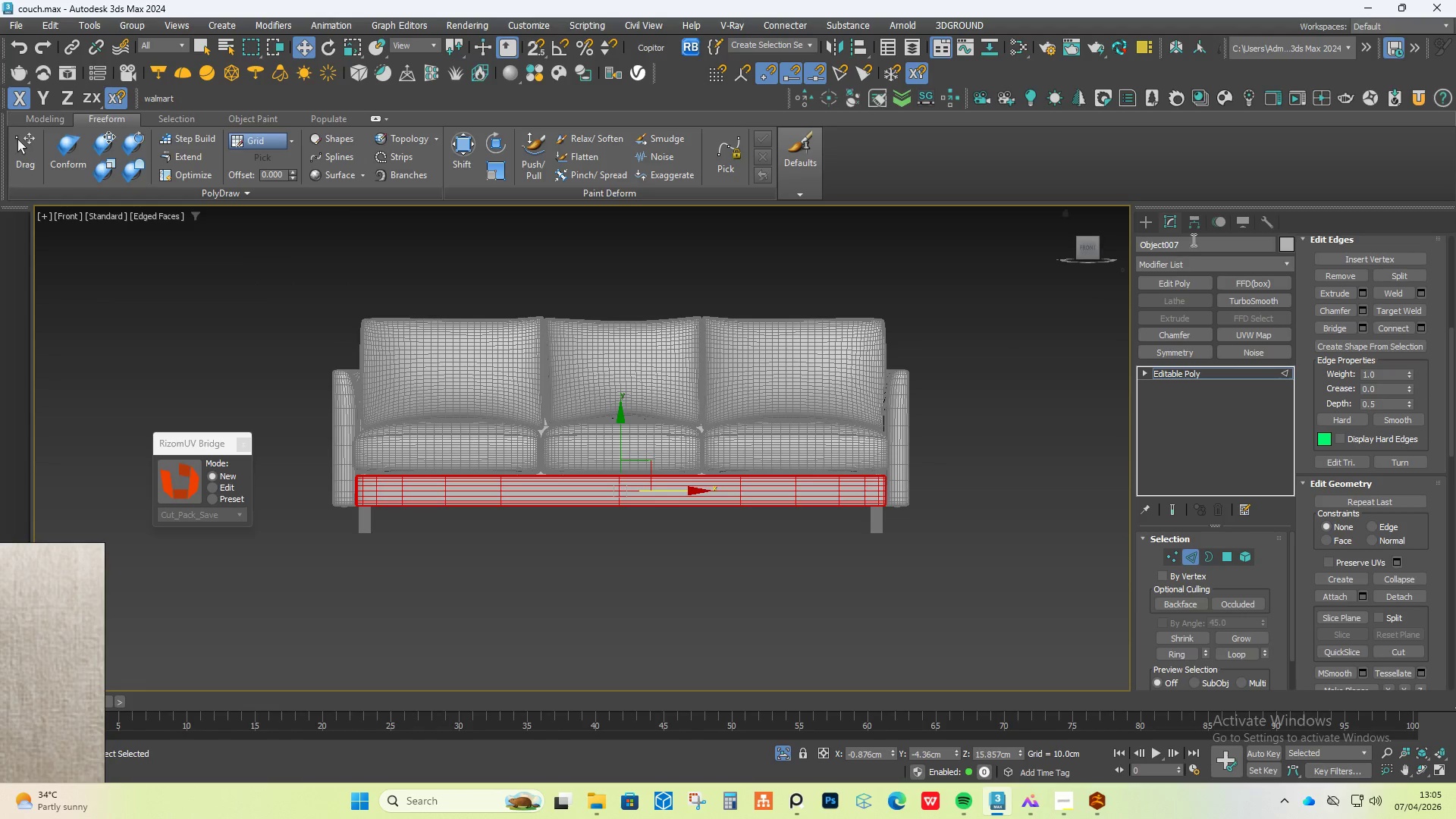 
left_click([1143, 218])
 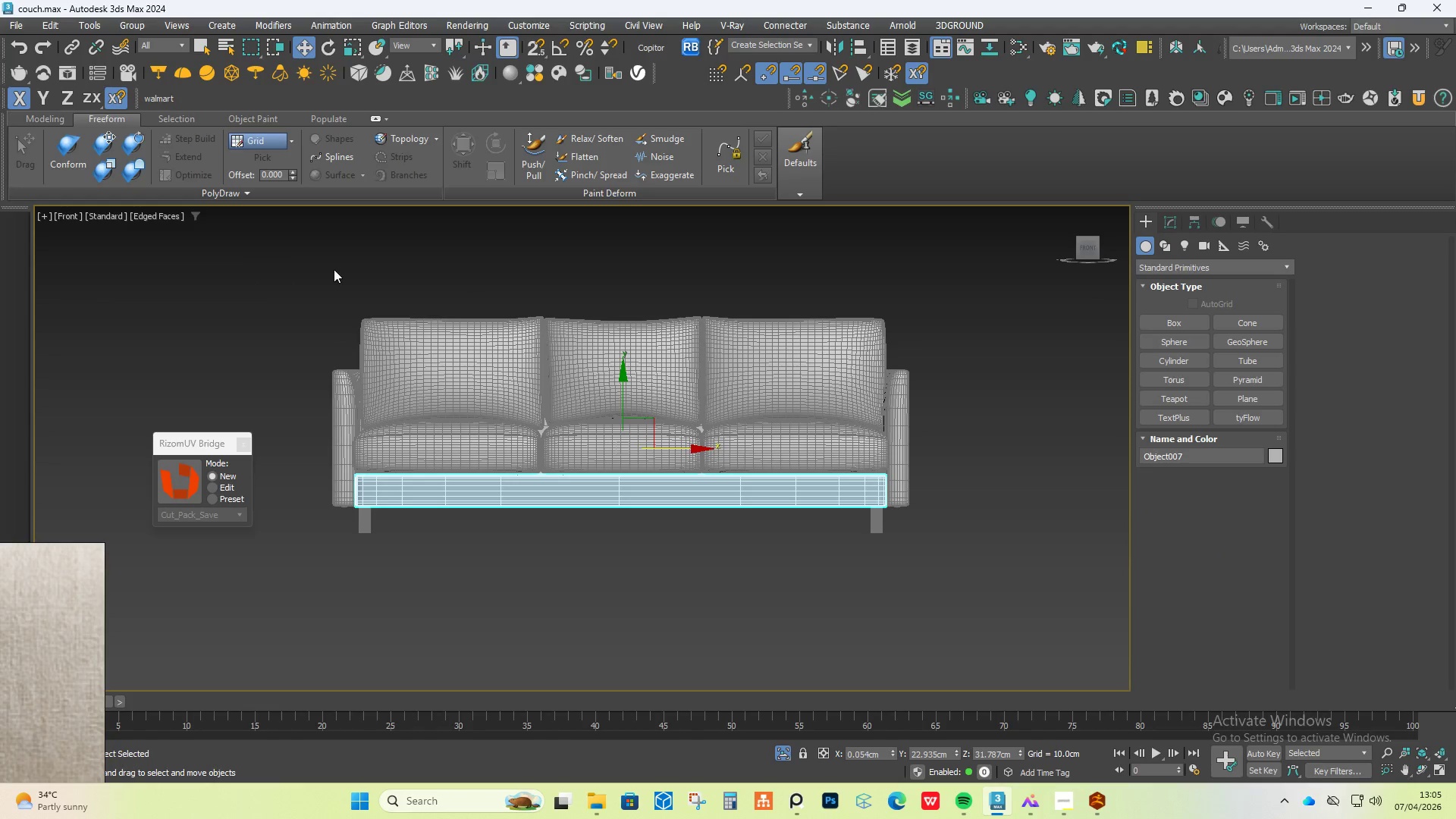 
left_click_drag(start_coordinate=[329, 266], to_coordinate=[1015, 617])
 